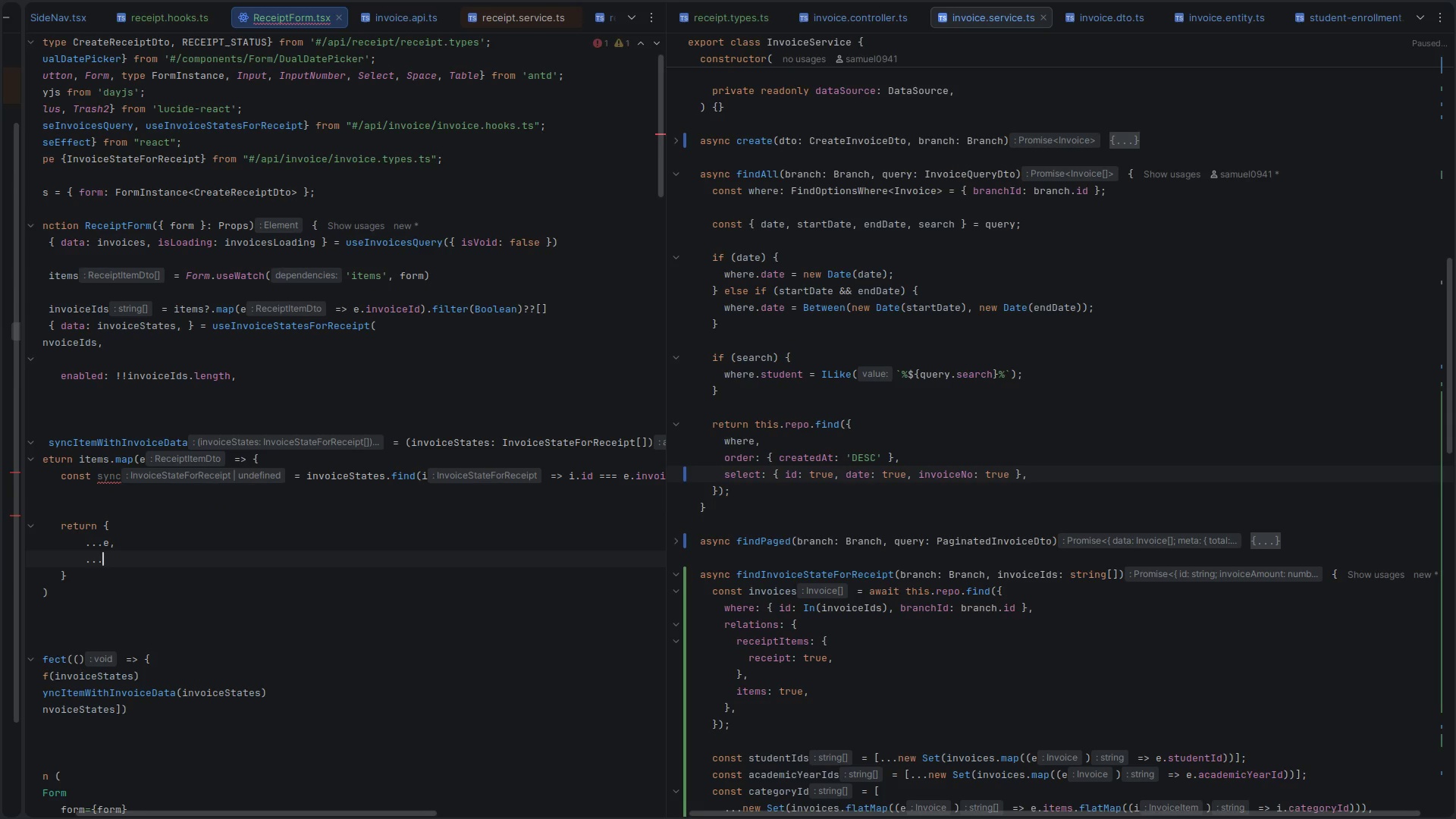 
key(Shift+9)
 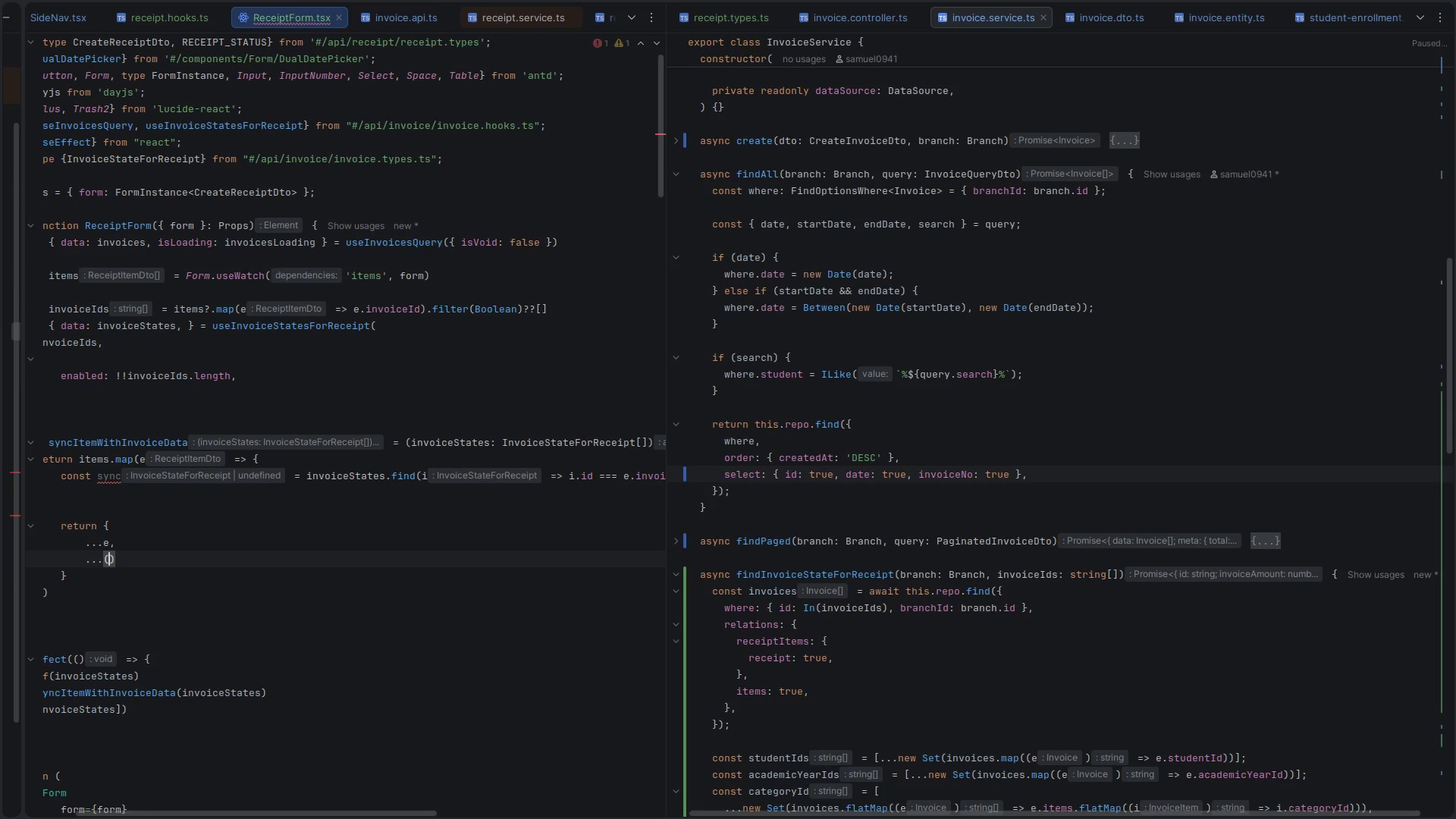 
key(Control+V)
 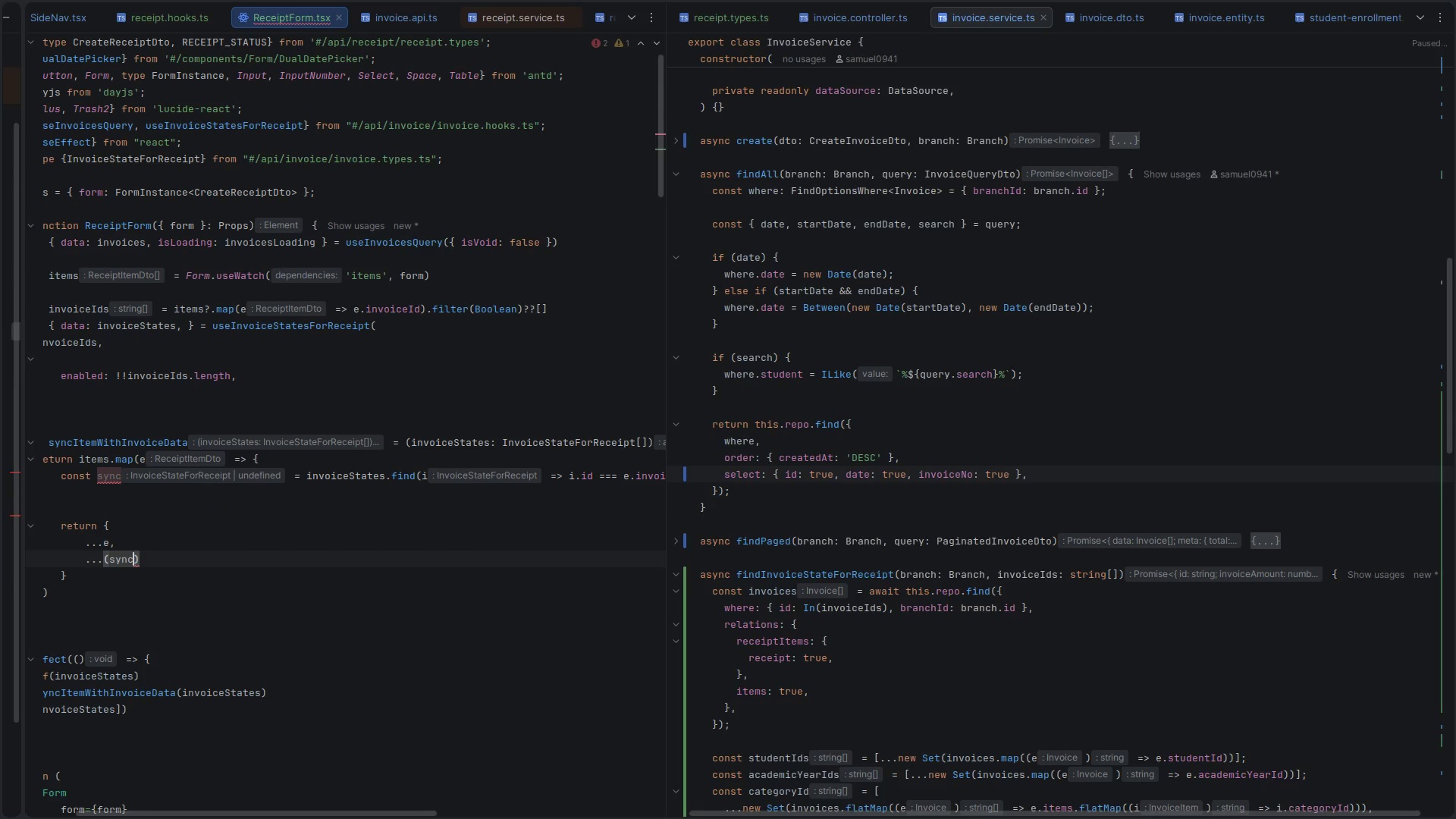 
key(Shift+Slash)
 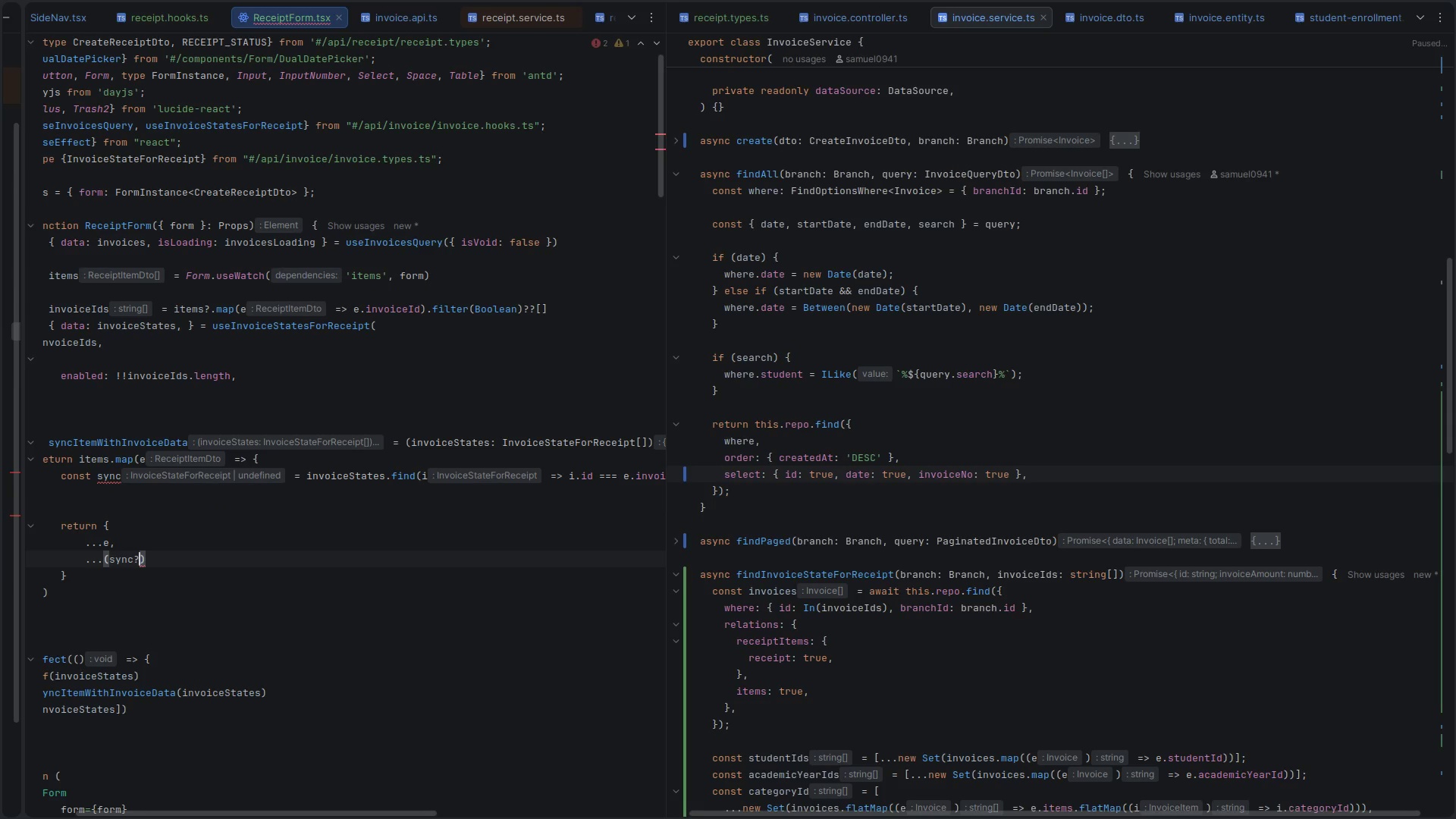 
key(Shift+Slash)
 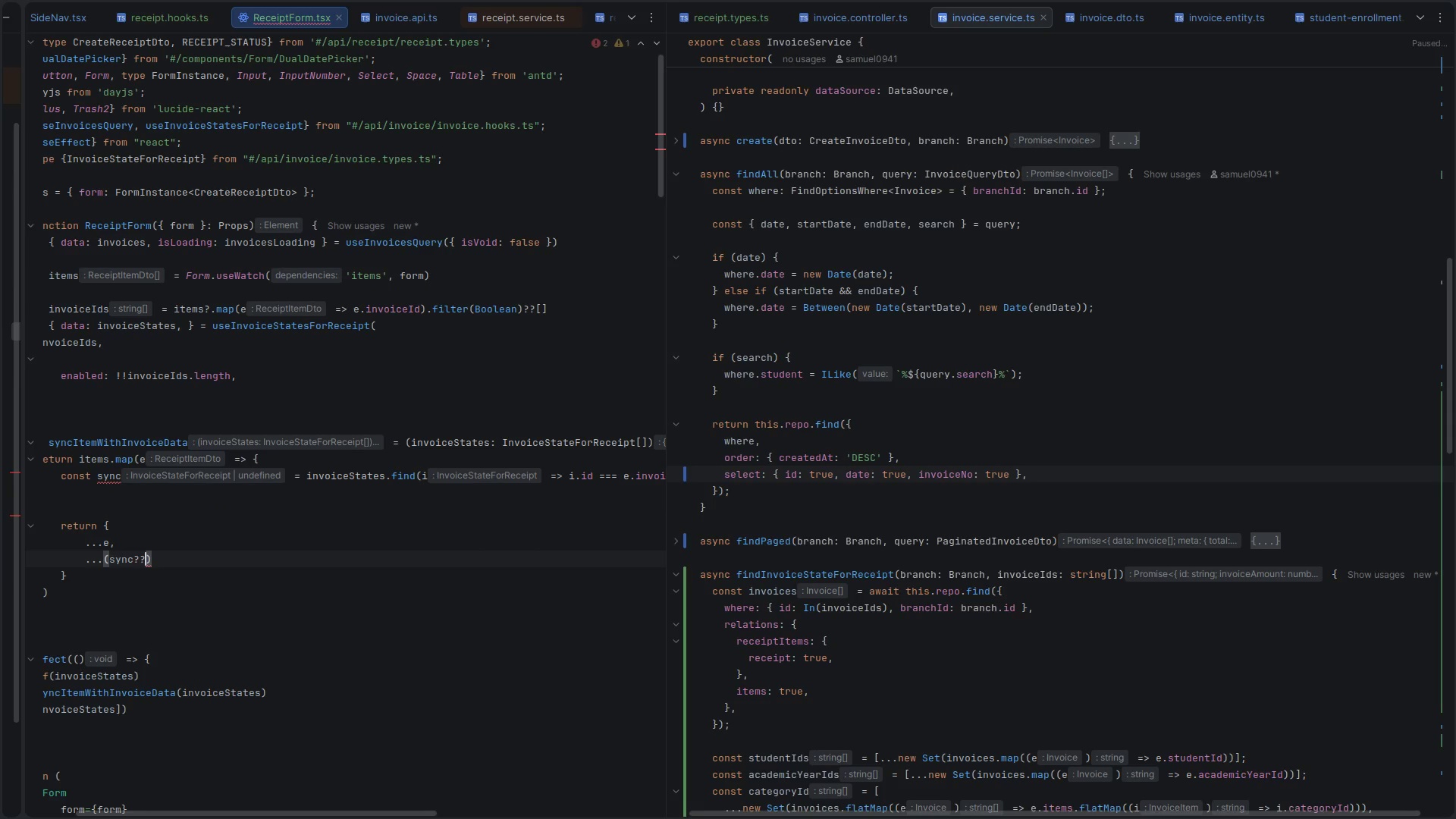 
key(Shift+Space)
 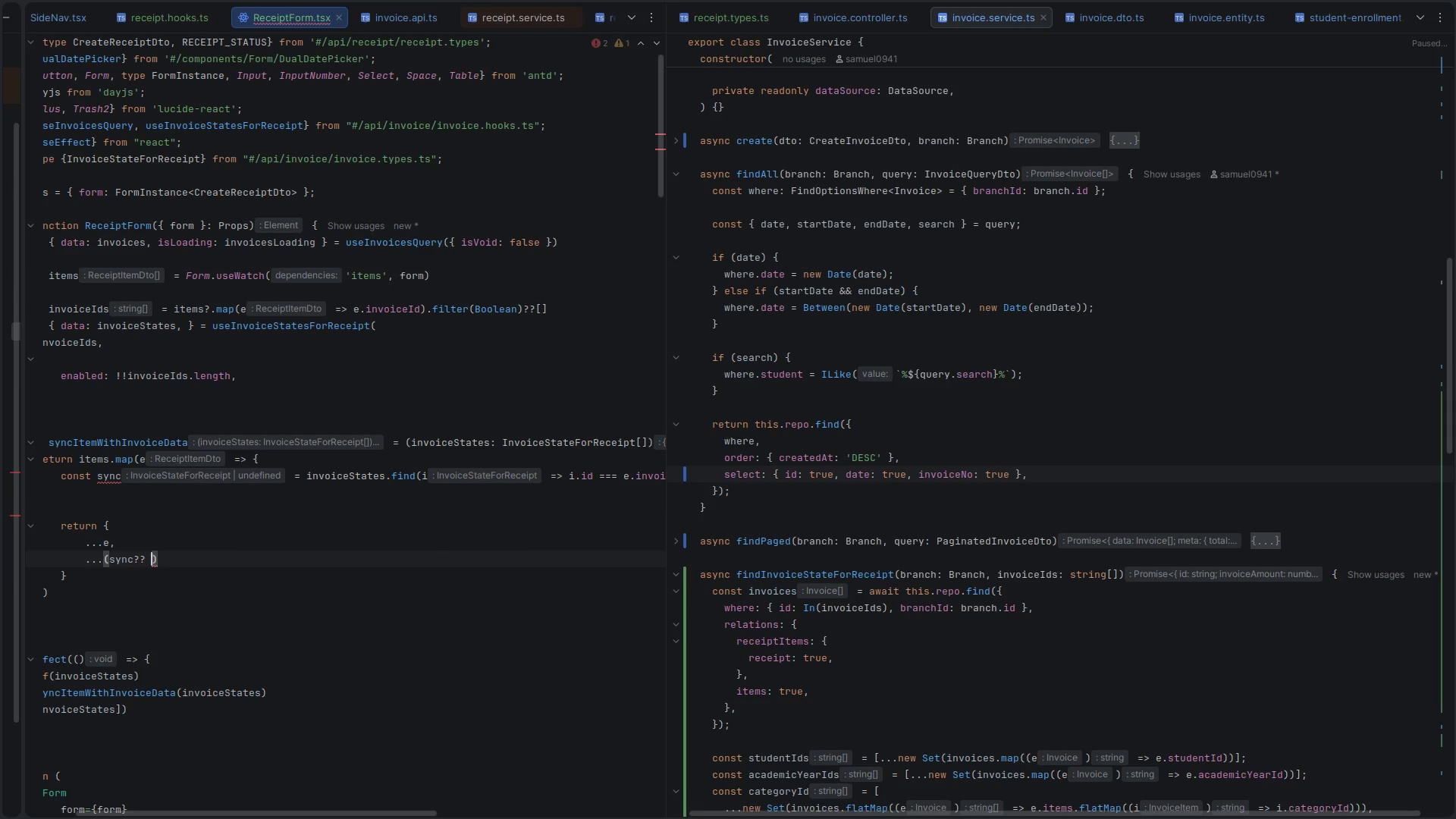 
key(Shift+BracketLeft)
 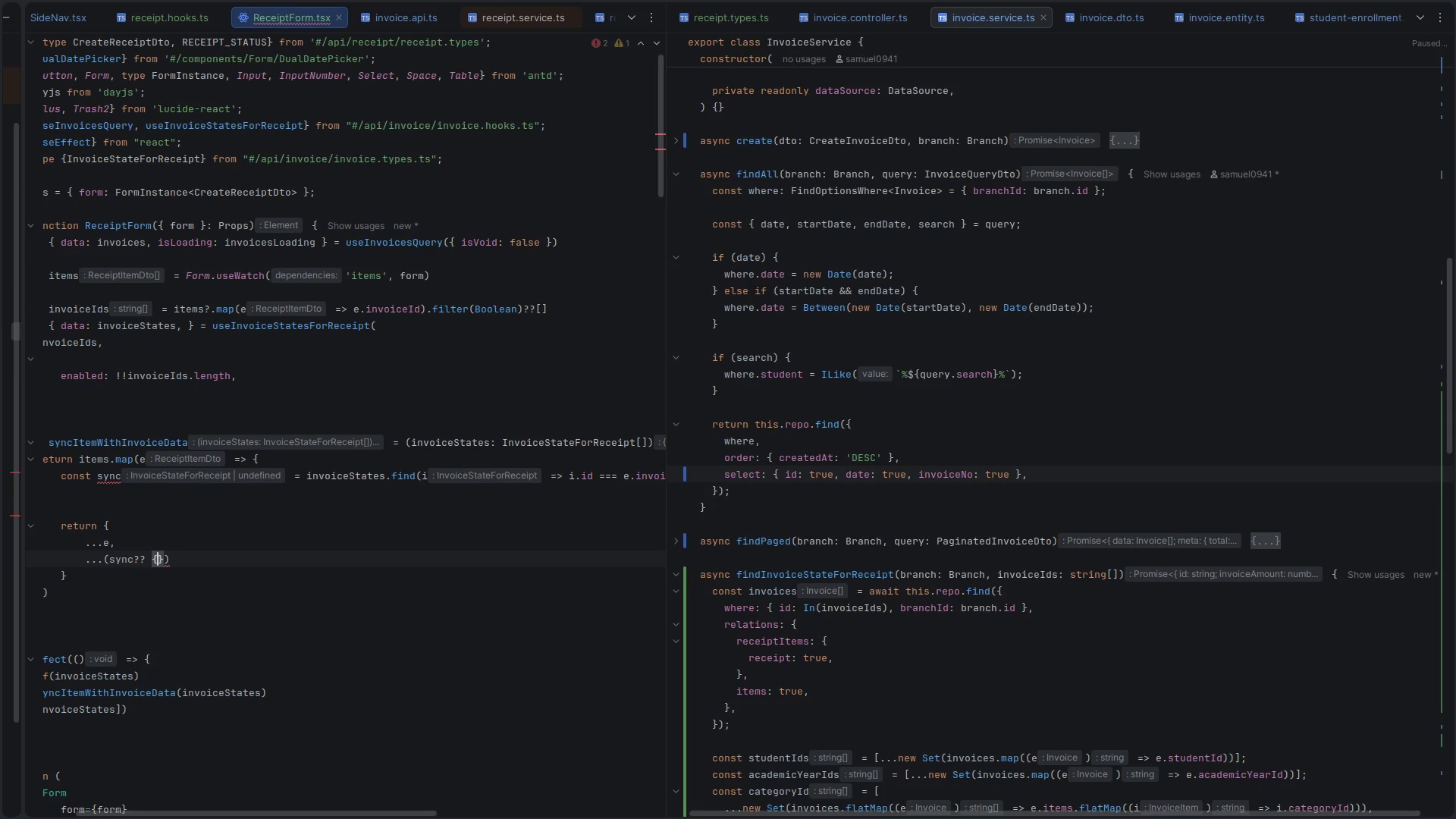 
key(Control+S)
 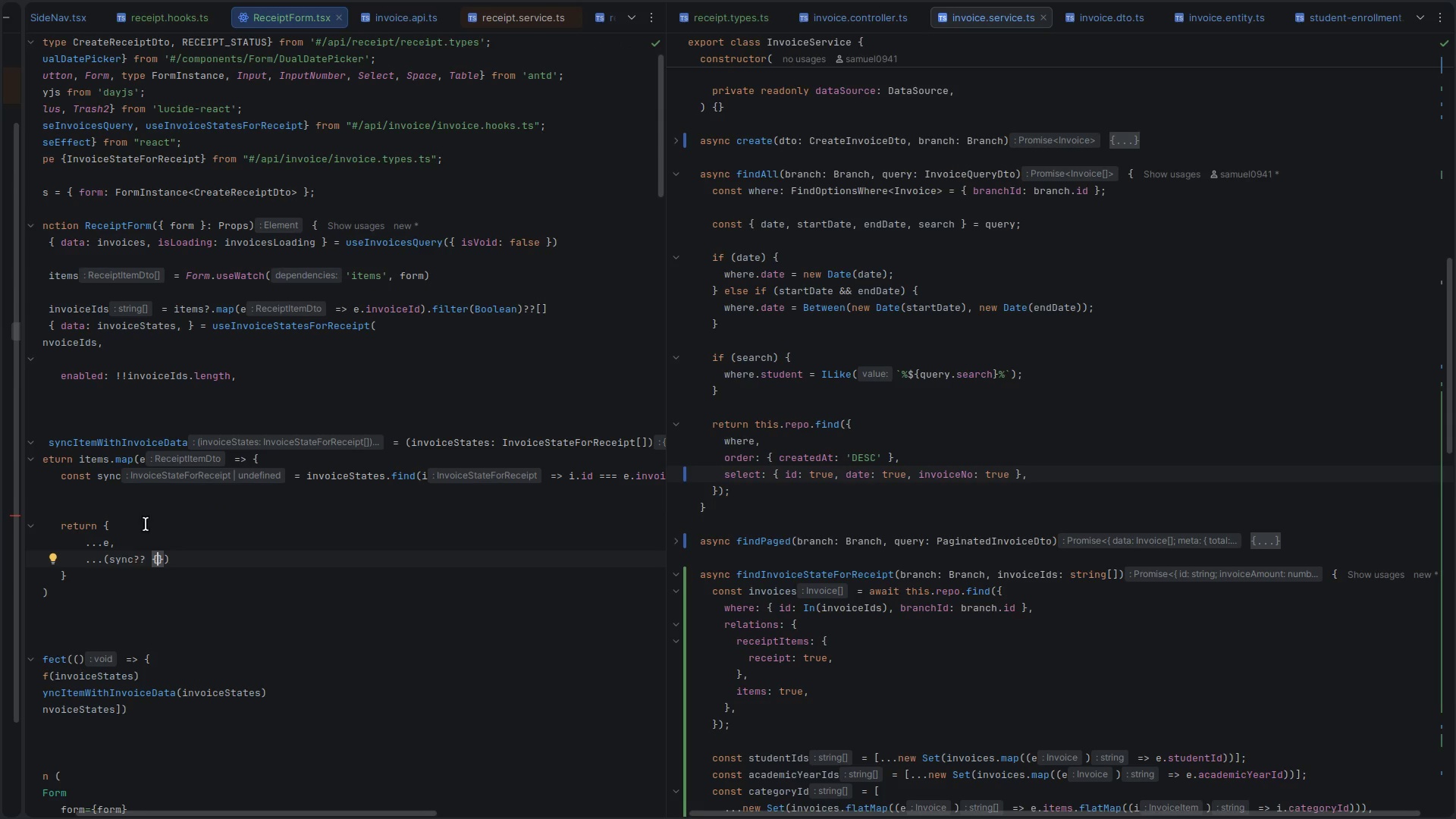 
left_click([157, 504])
 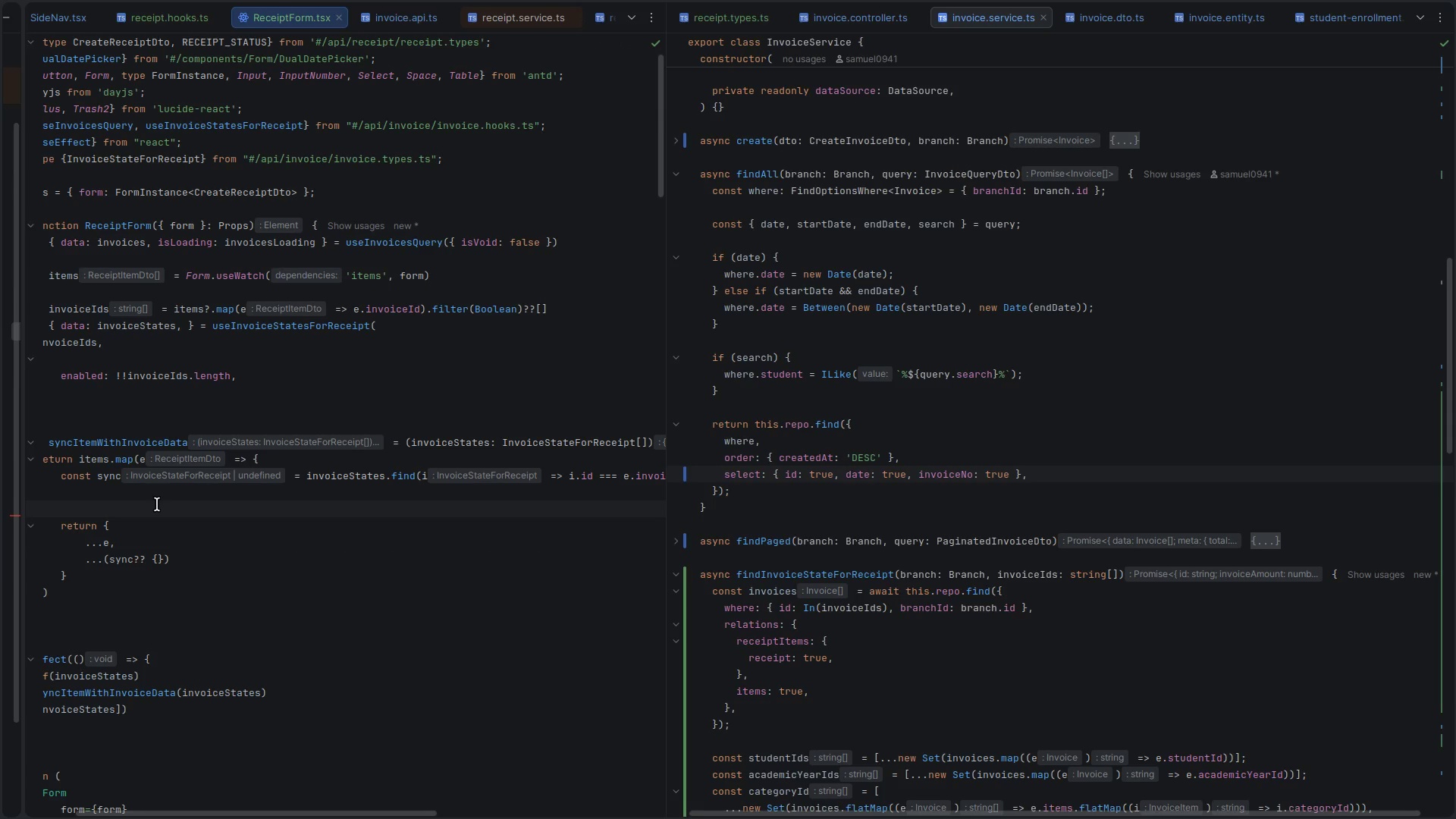 
key(ArrowUp)
 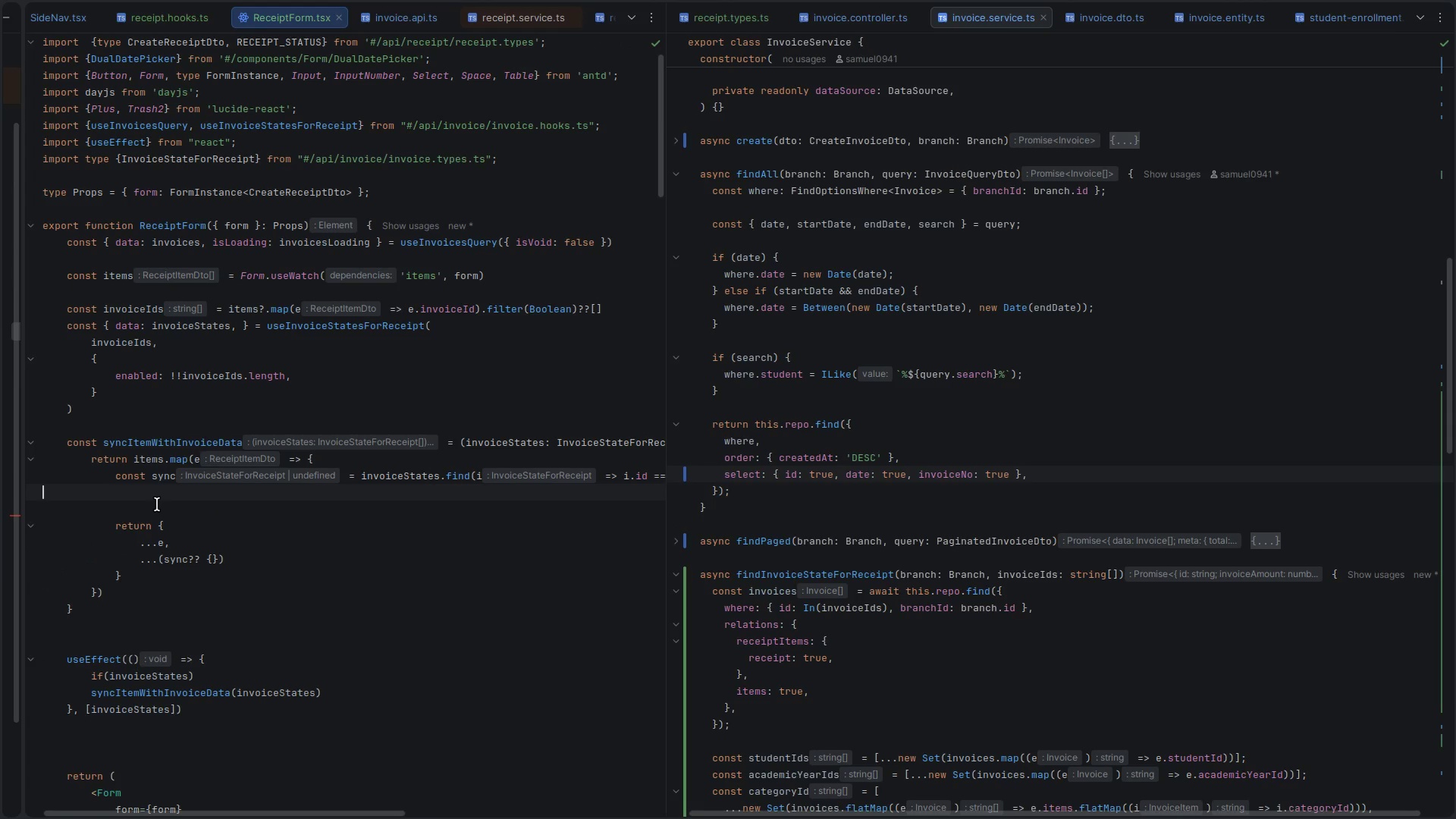 
key(Control+X)
 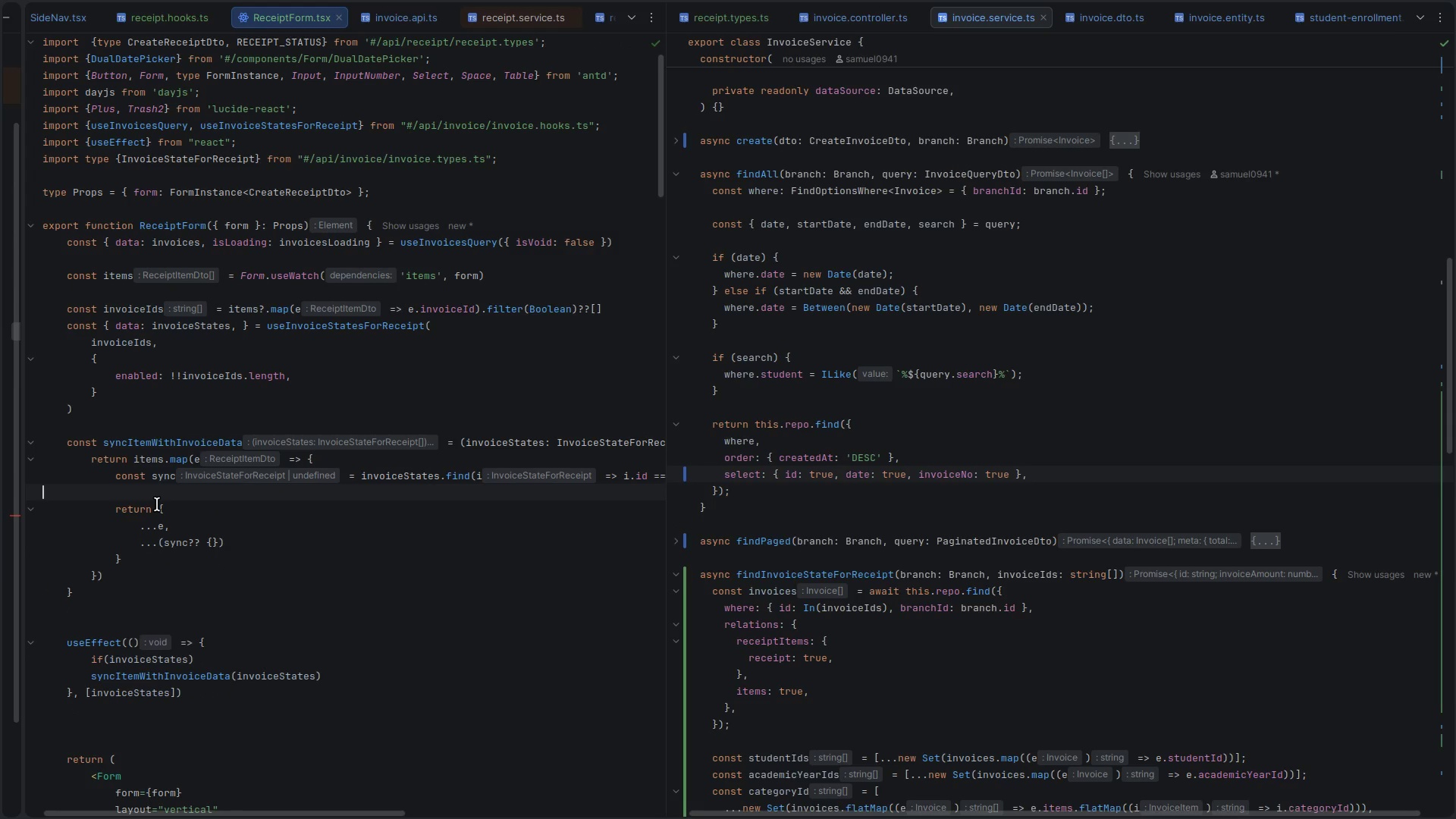 
key(Control+X)
 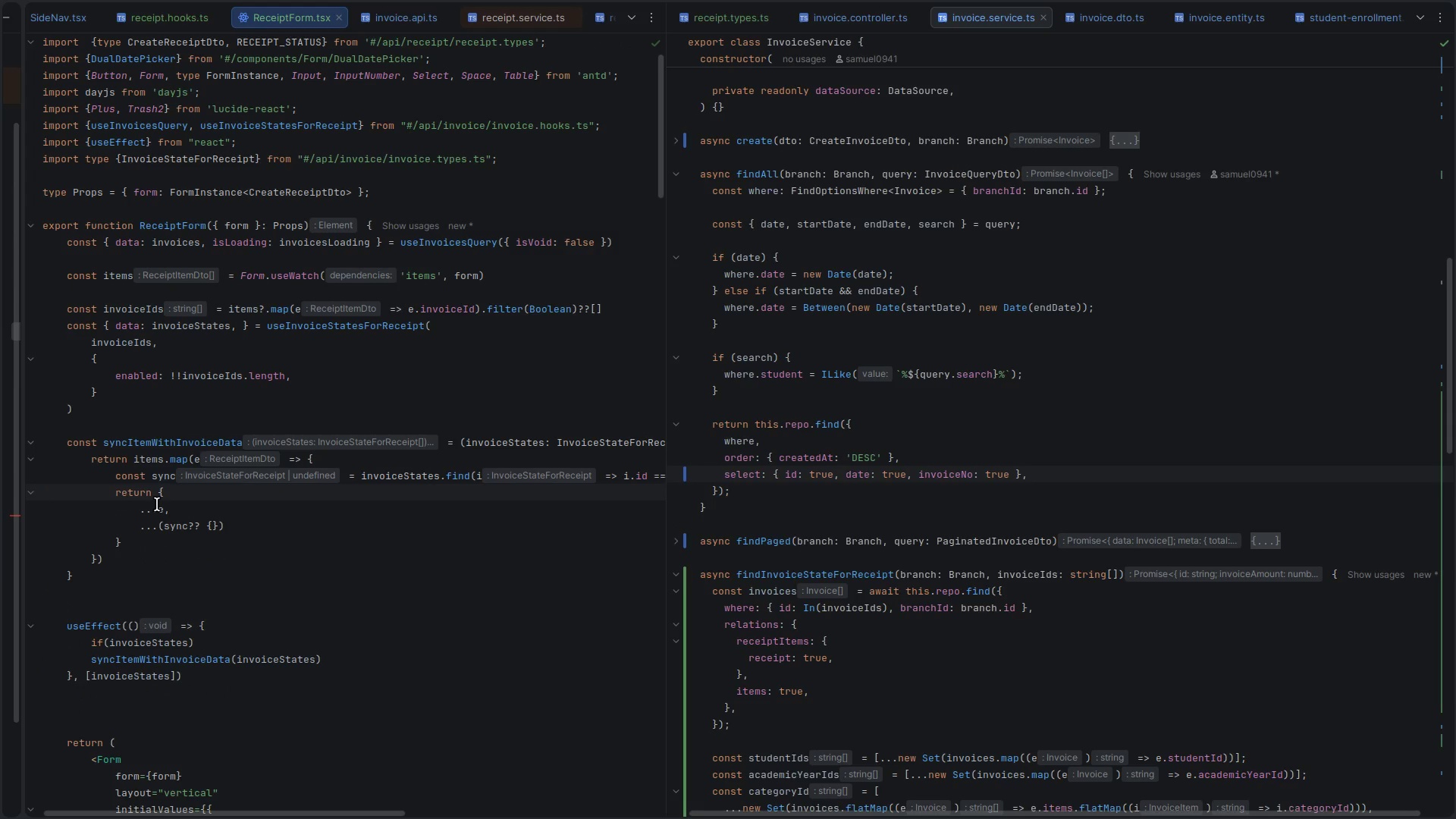 
key(Enter)
 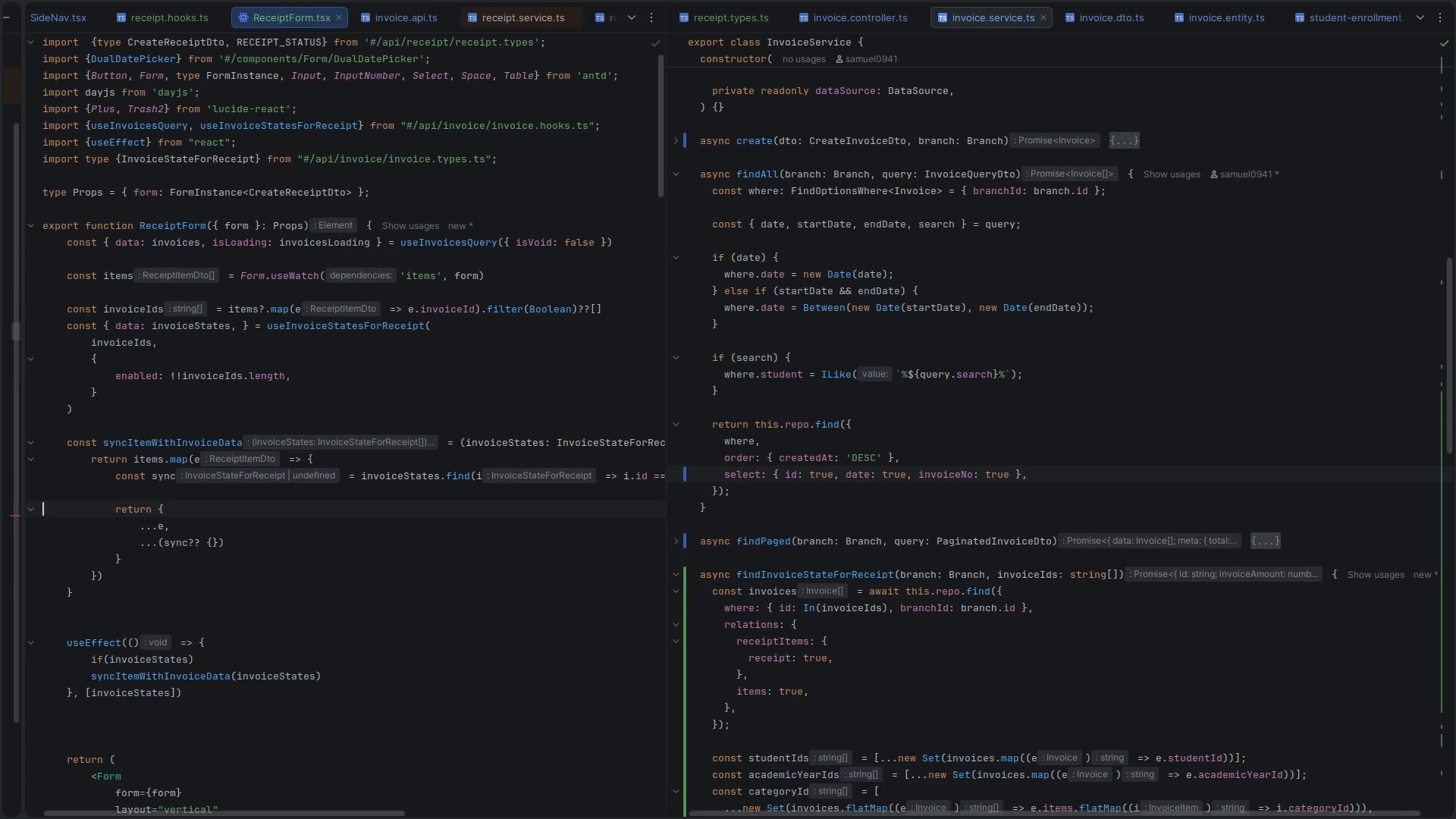 
key(Control+S)
 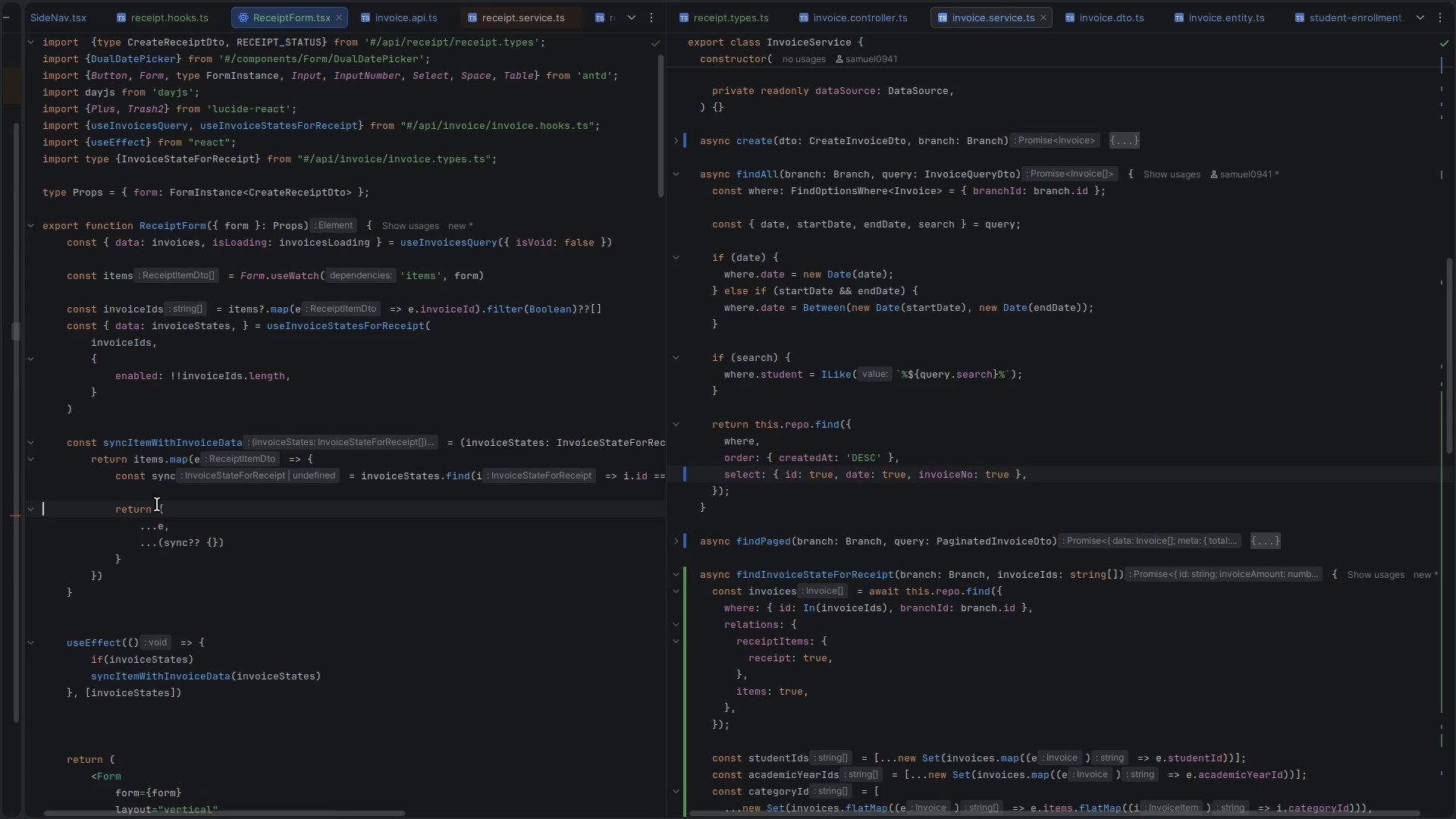 
key(Alt+Control+ArrowLeft)
 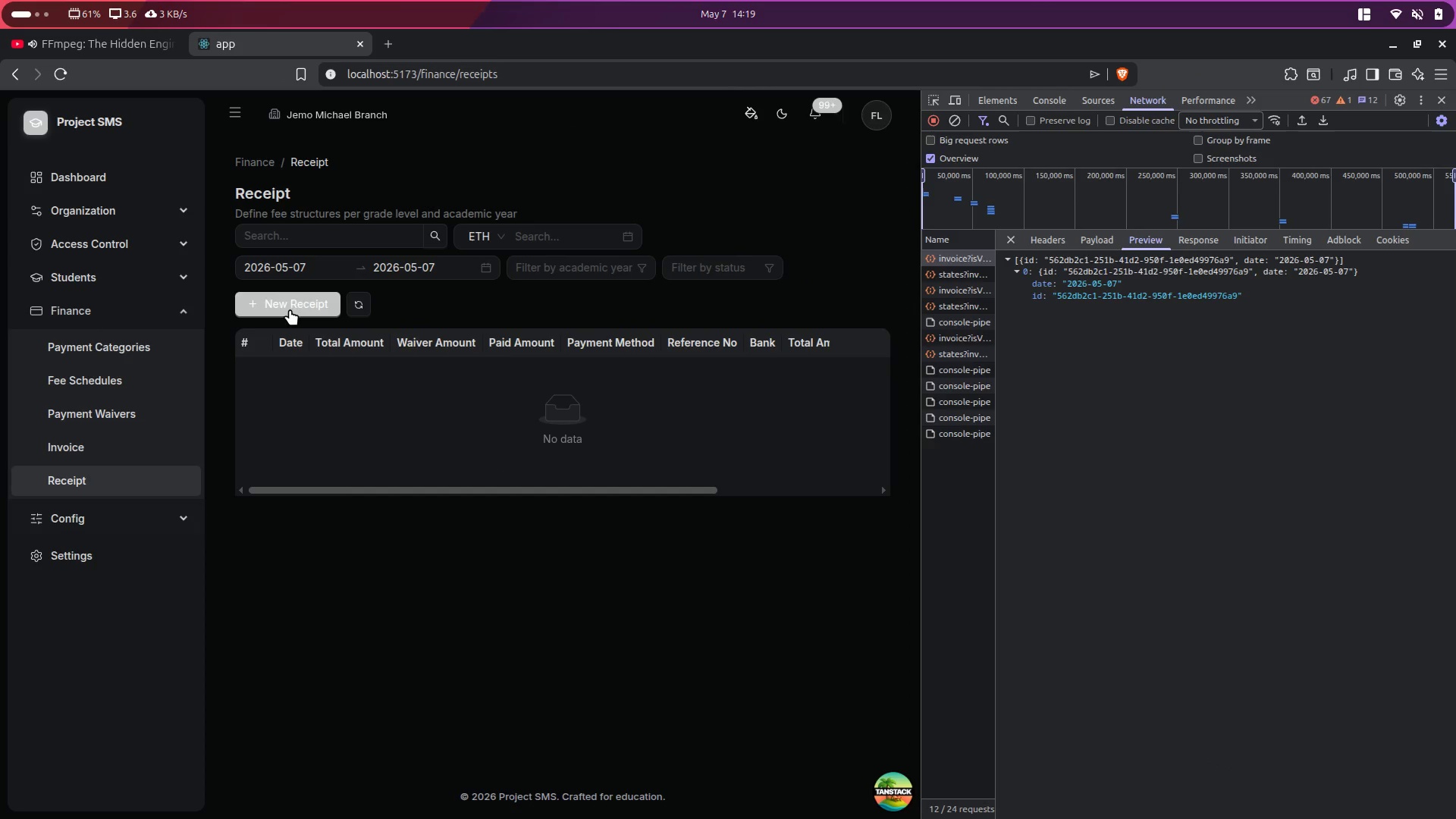 
left_click([290, 314])
 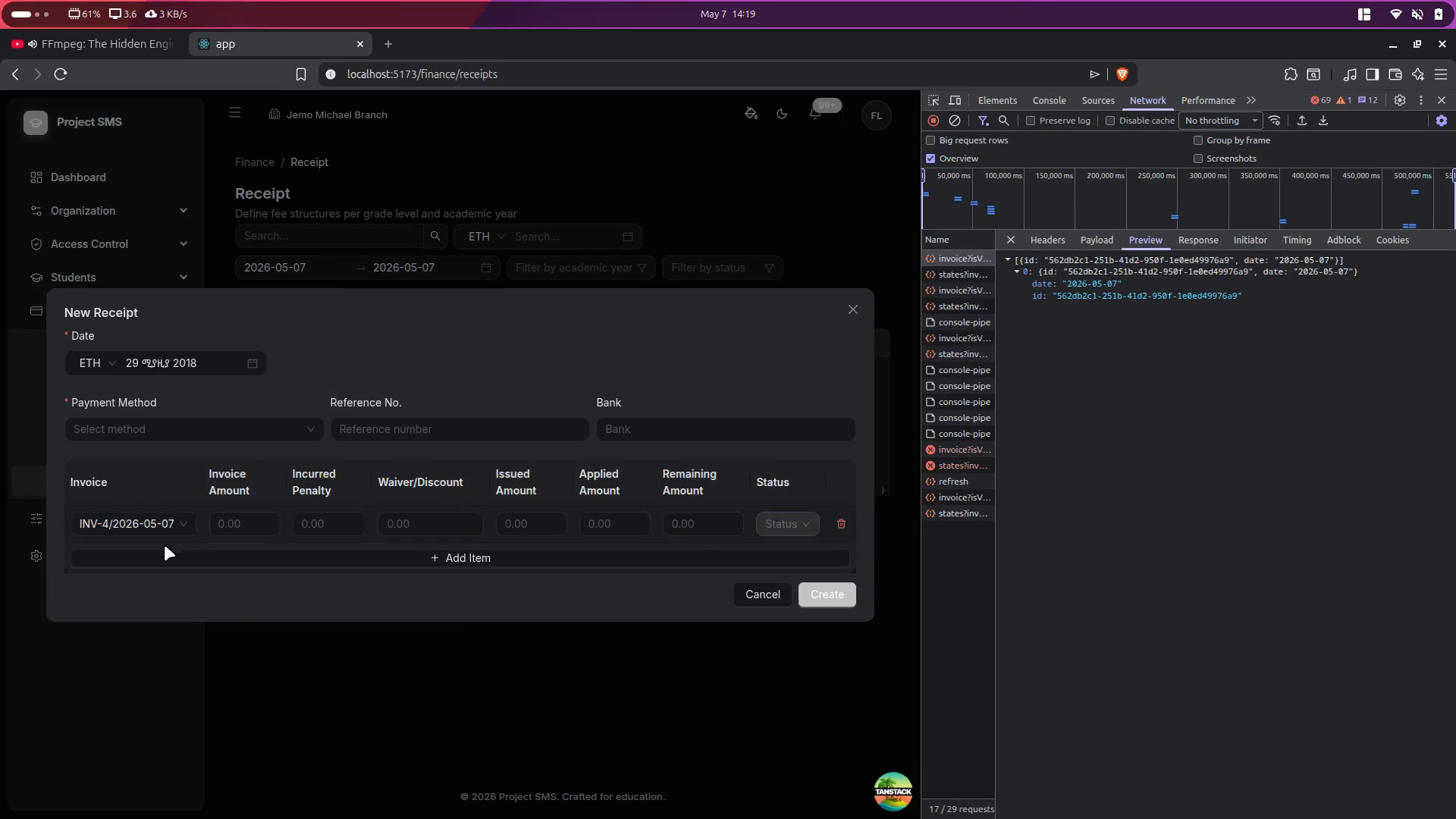 
left_click([145, 529])
 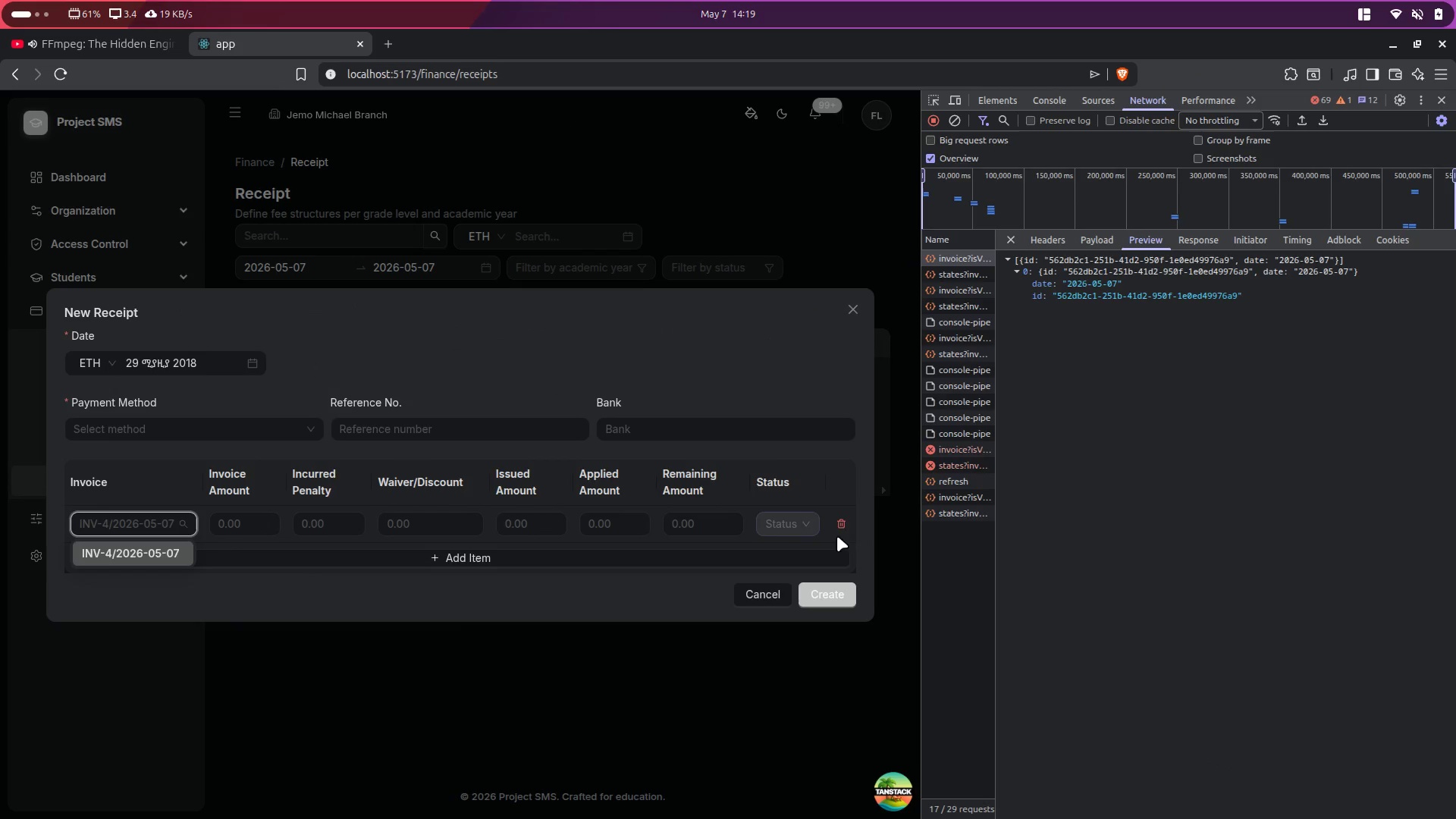 
left_click([842, 529])
 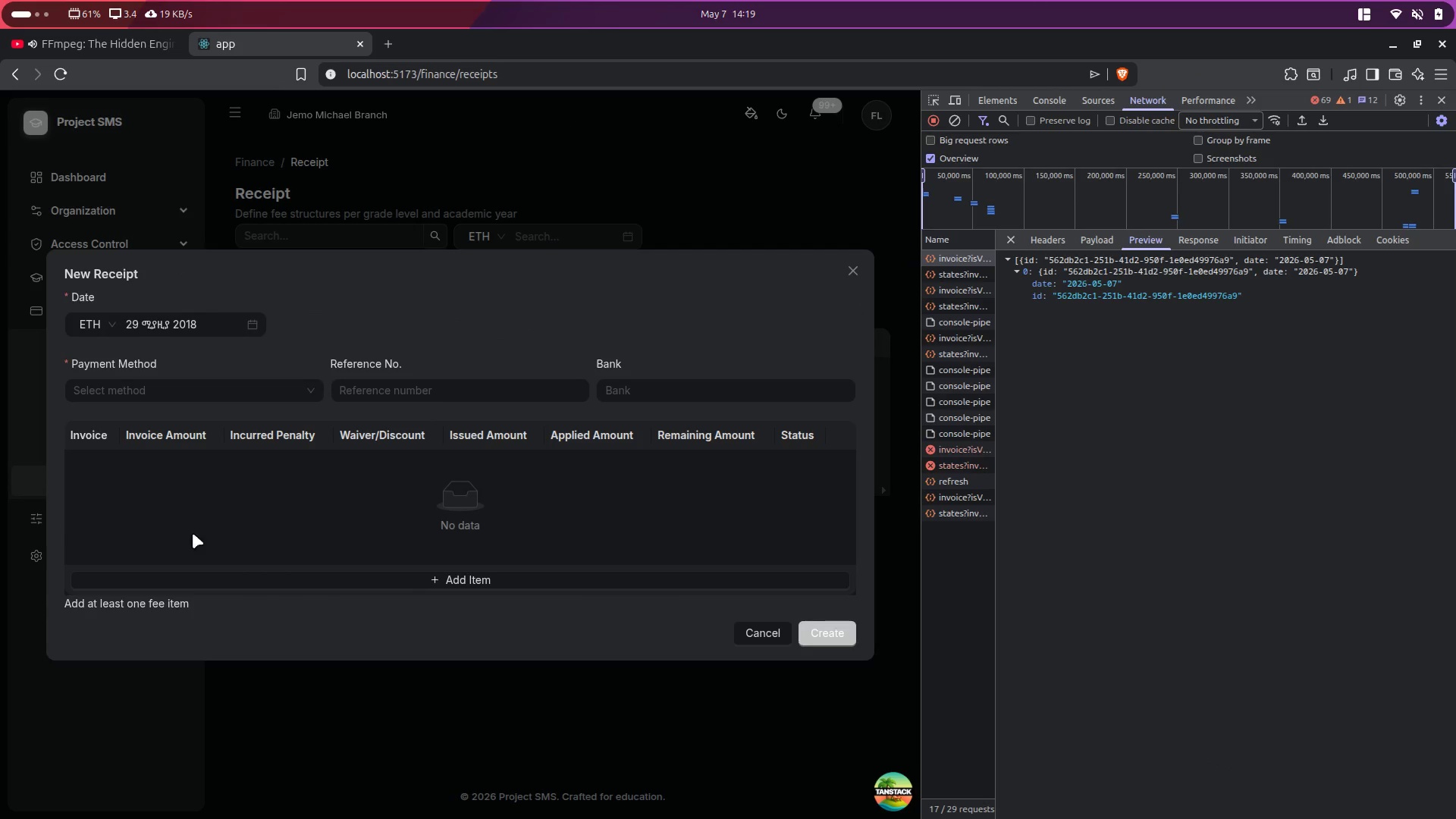 
left_click([211, 584])
 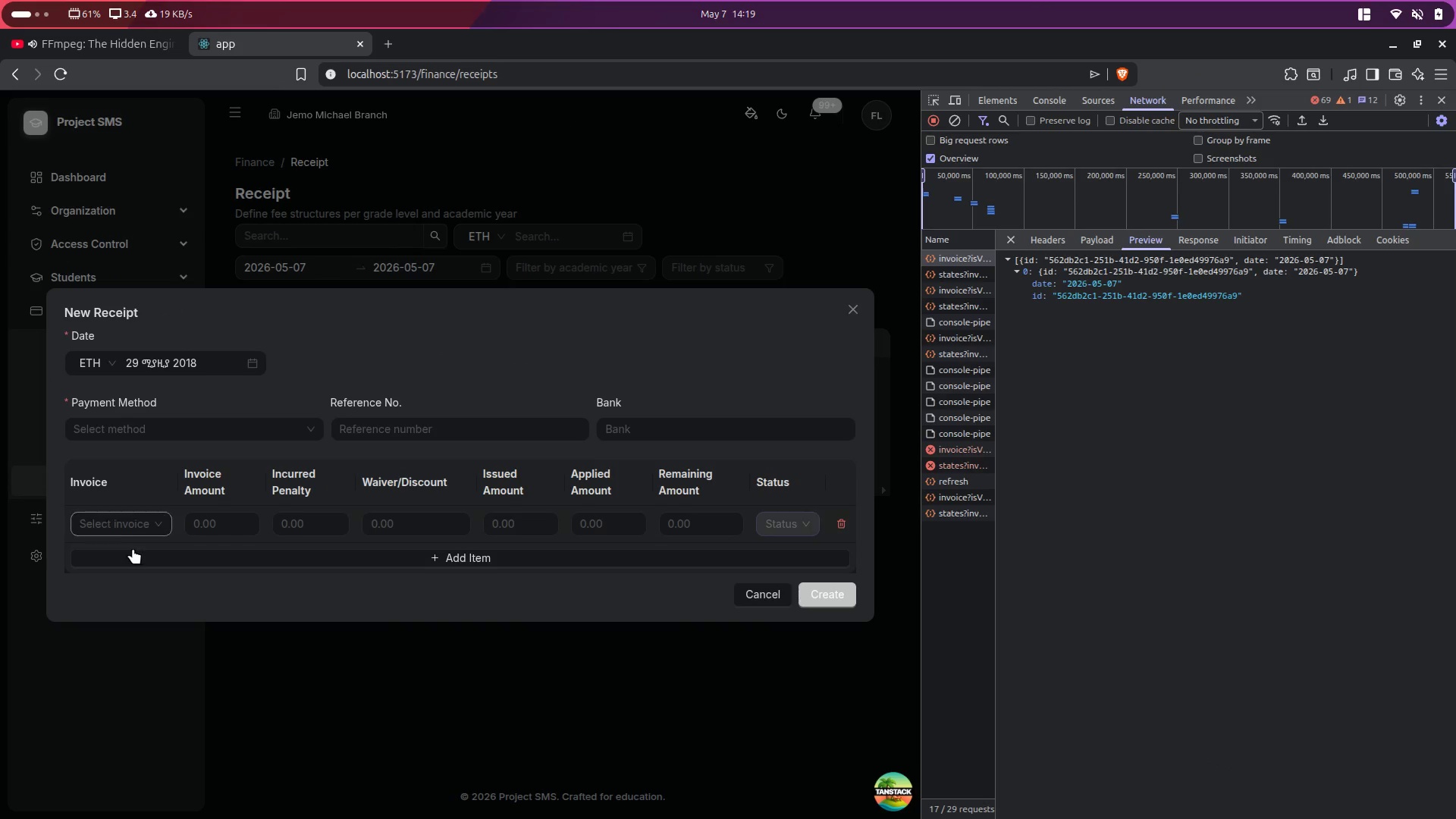 
left_click([131, 532])
 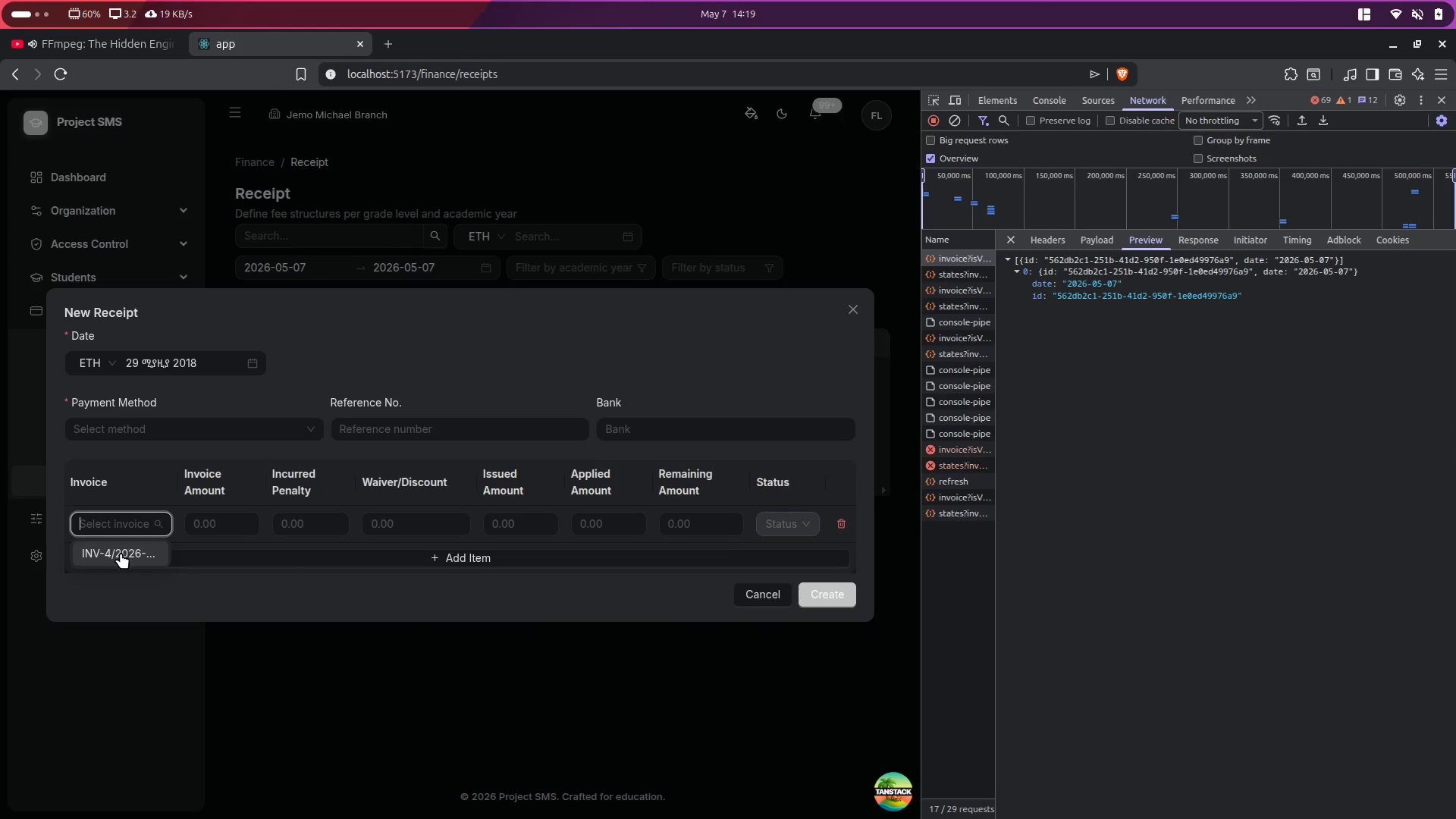 
left_click([121, 553])
 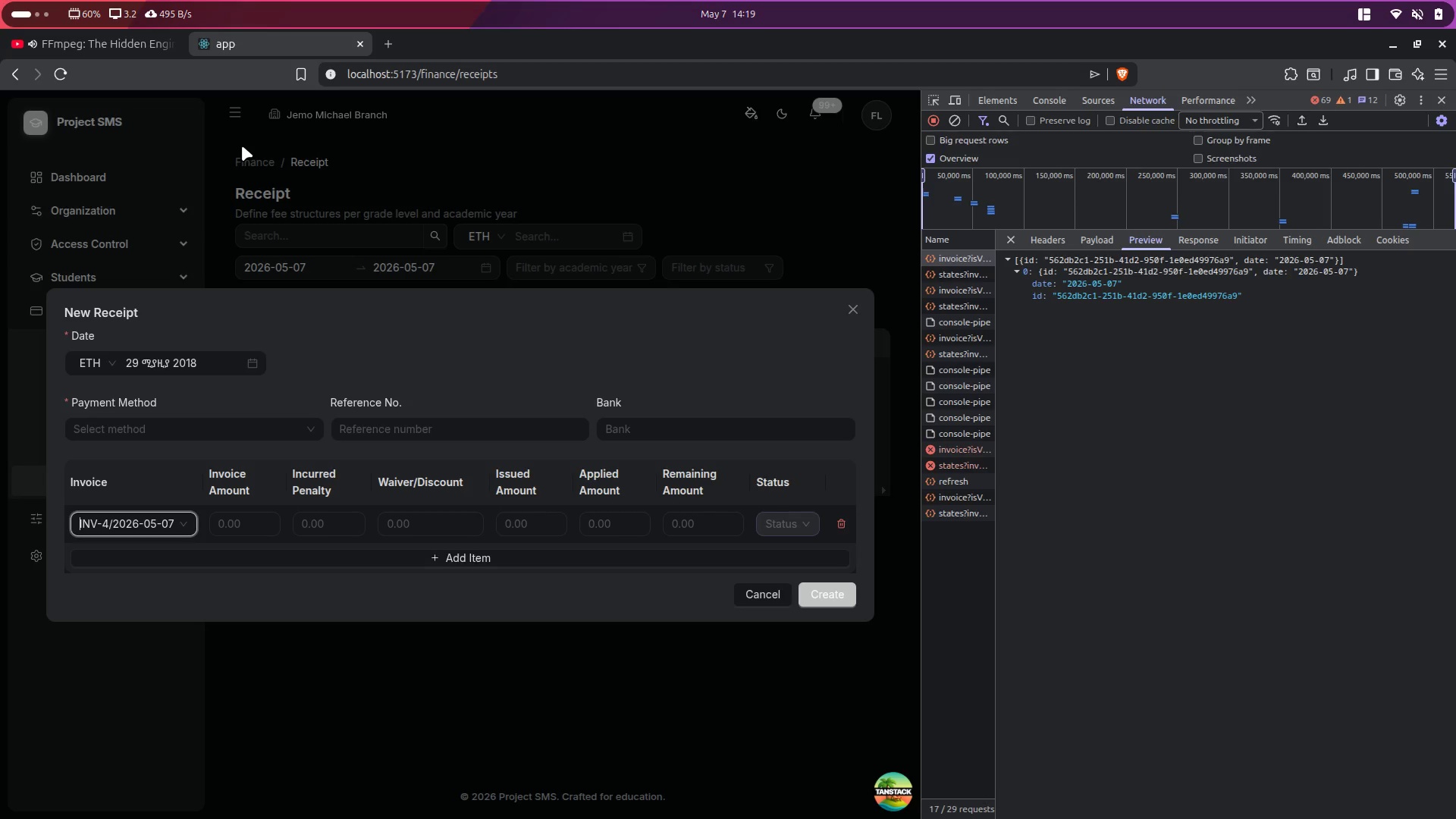 
key(Alt+Control+AltLeft)
 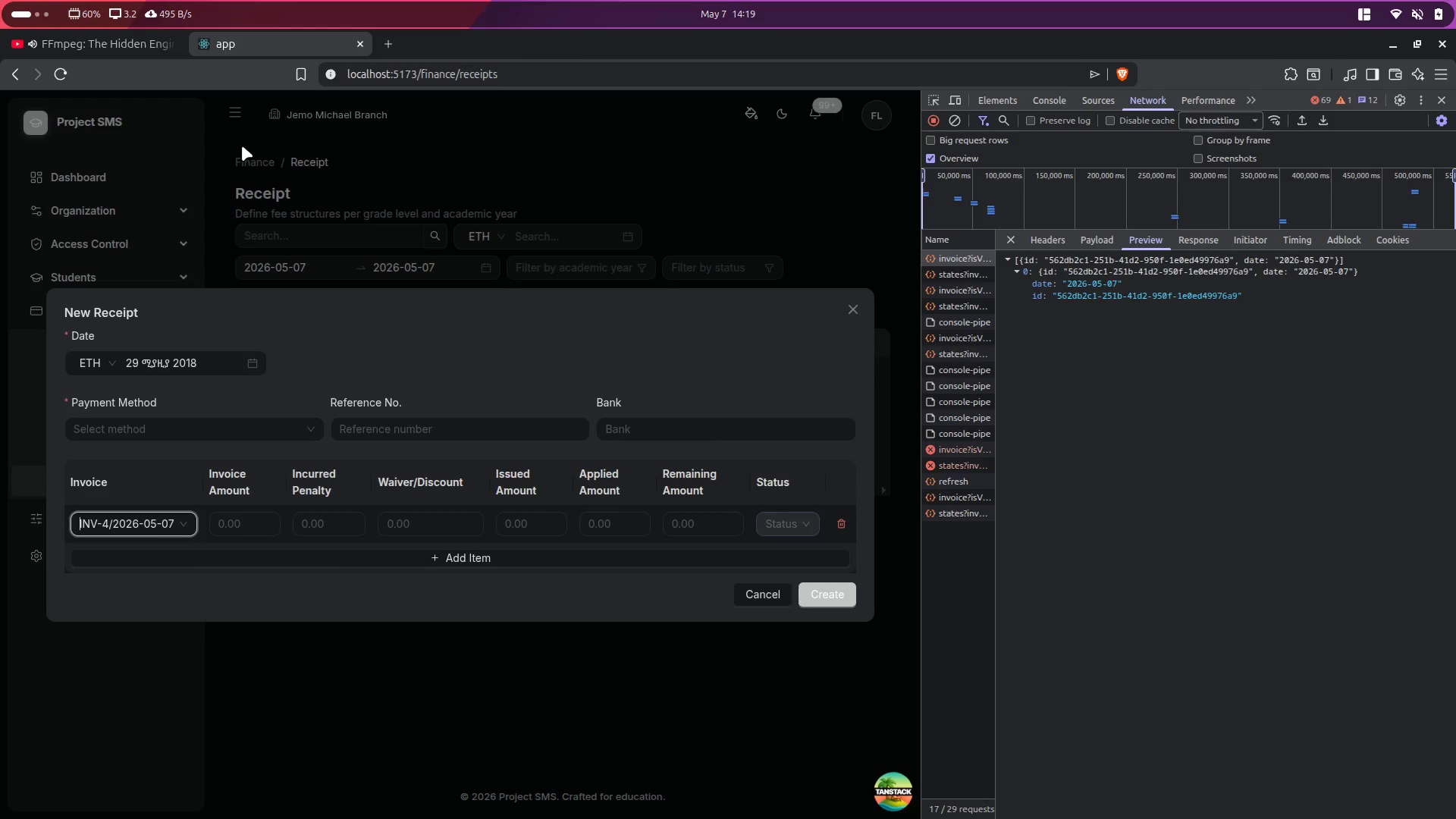 
key(Alt+Control+ArrowRight)
 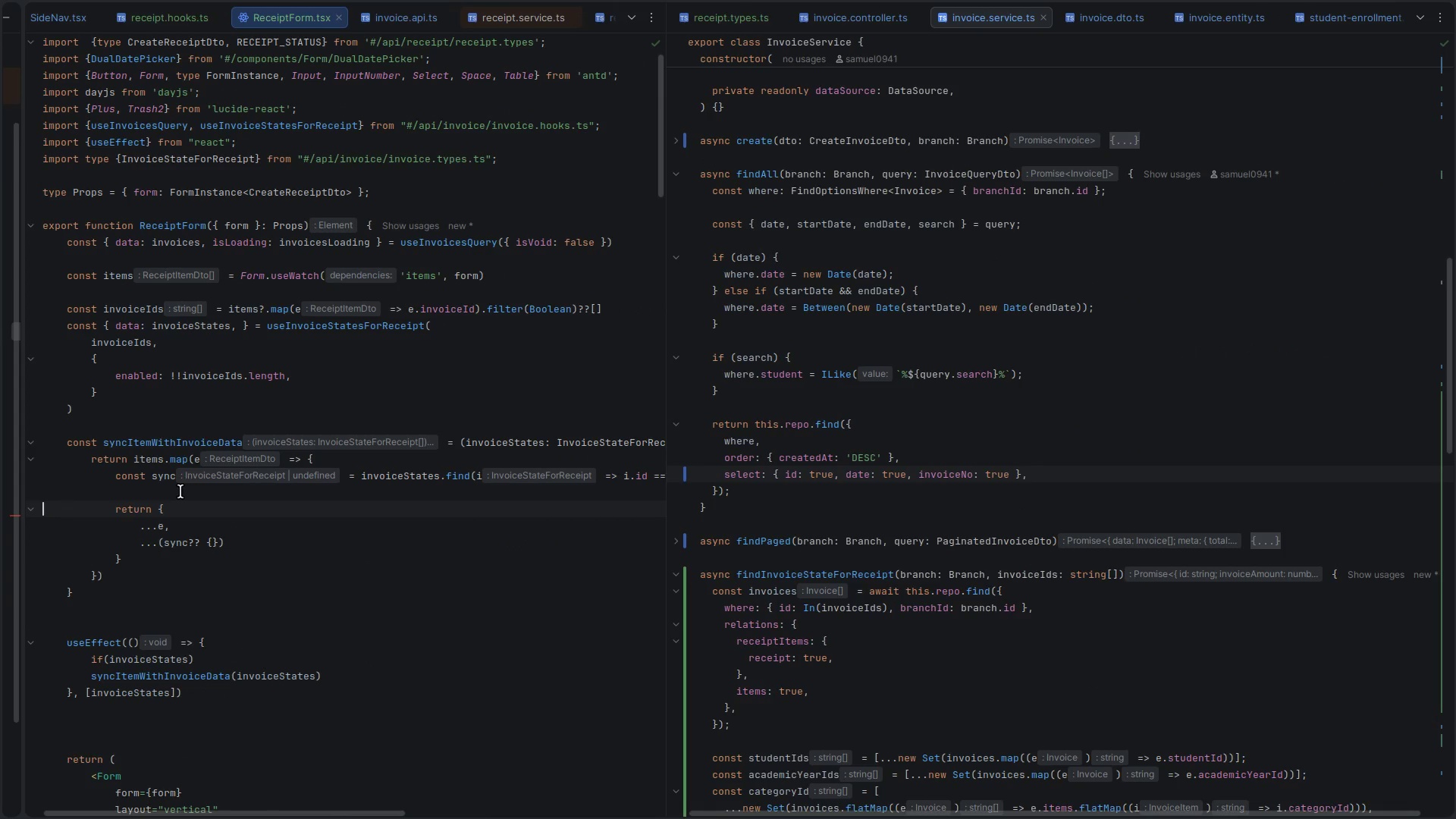 
scroll: coordinate [228, 626], scroll_direction: down, amount: 3.0
 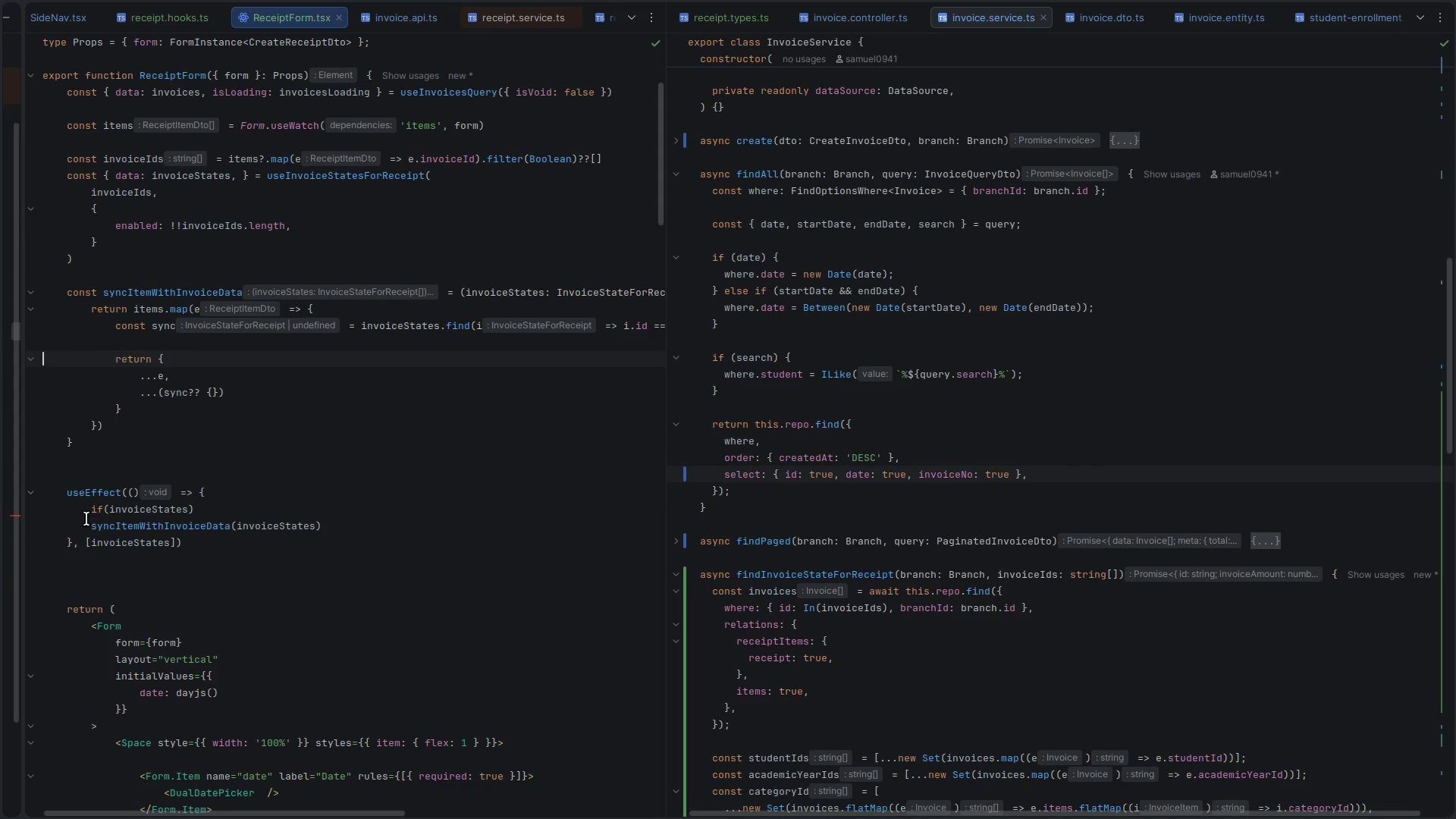 
left_click([229, 508])
 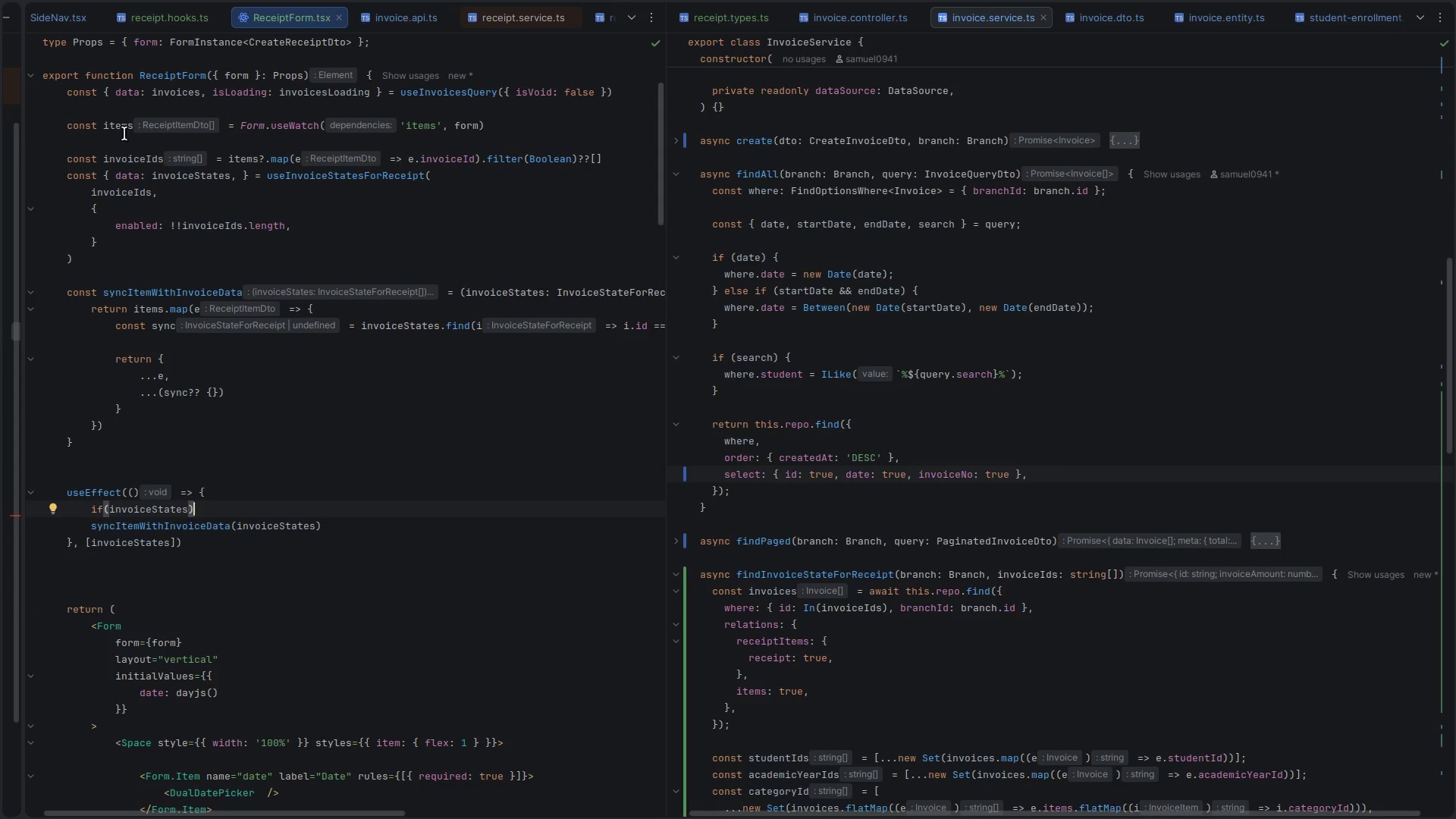 
double_click([124, 130])
 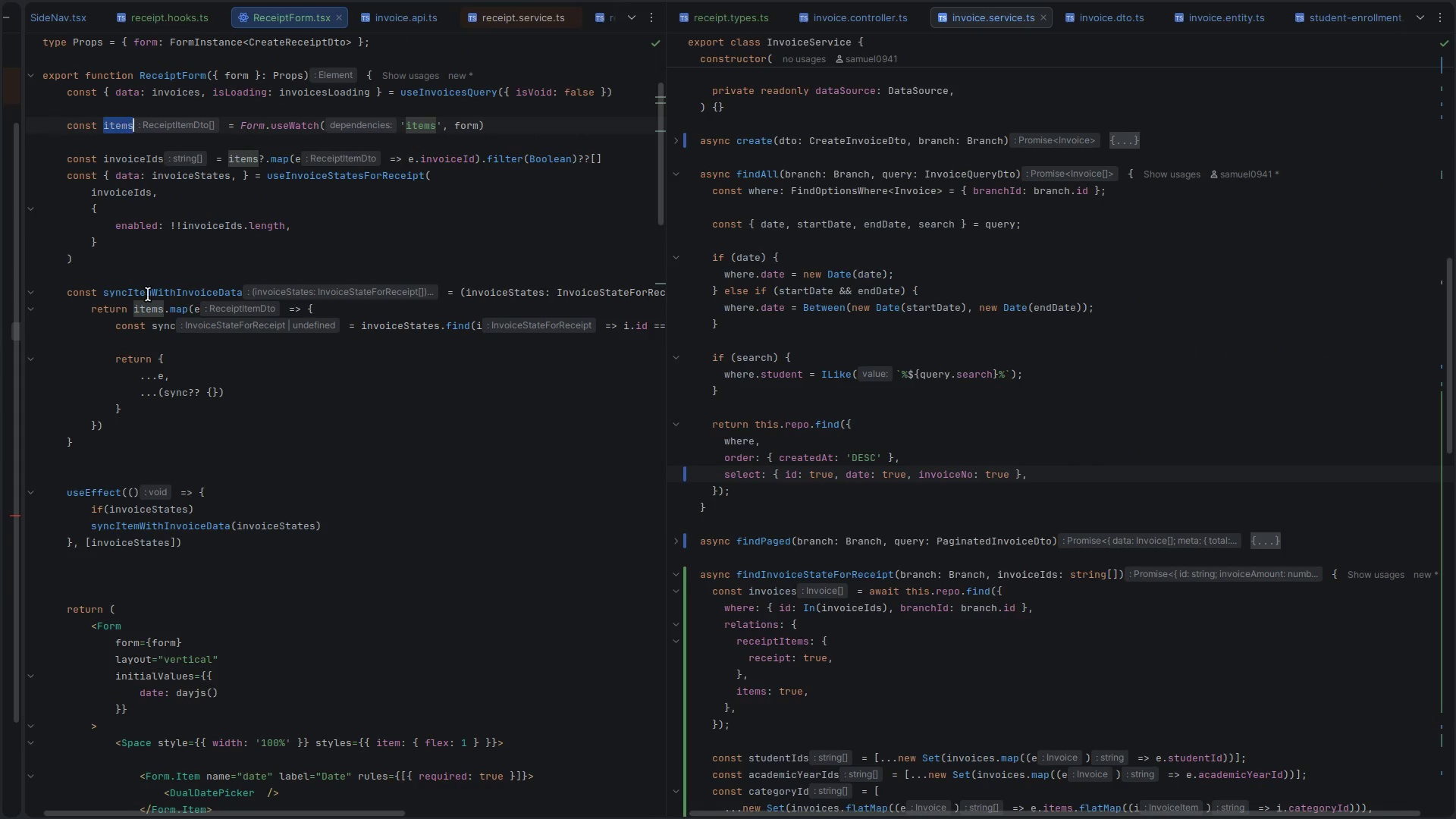 
key(Control+C)
 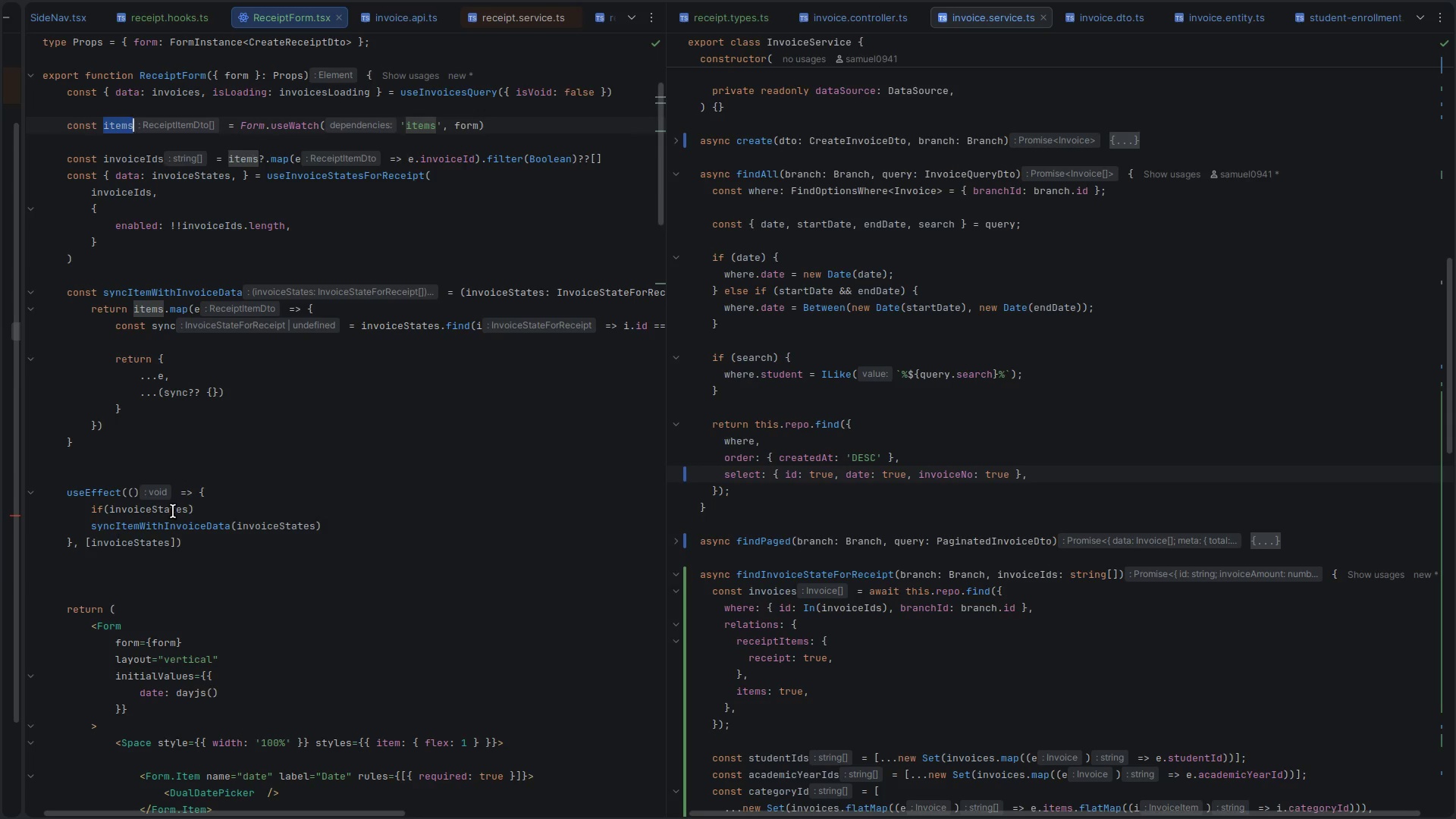 
double_click([173, 511])
 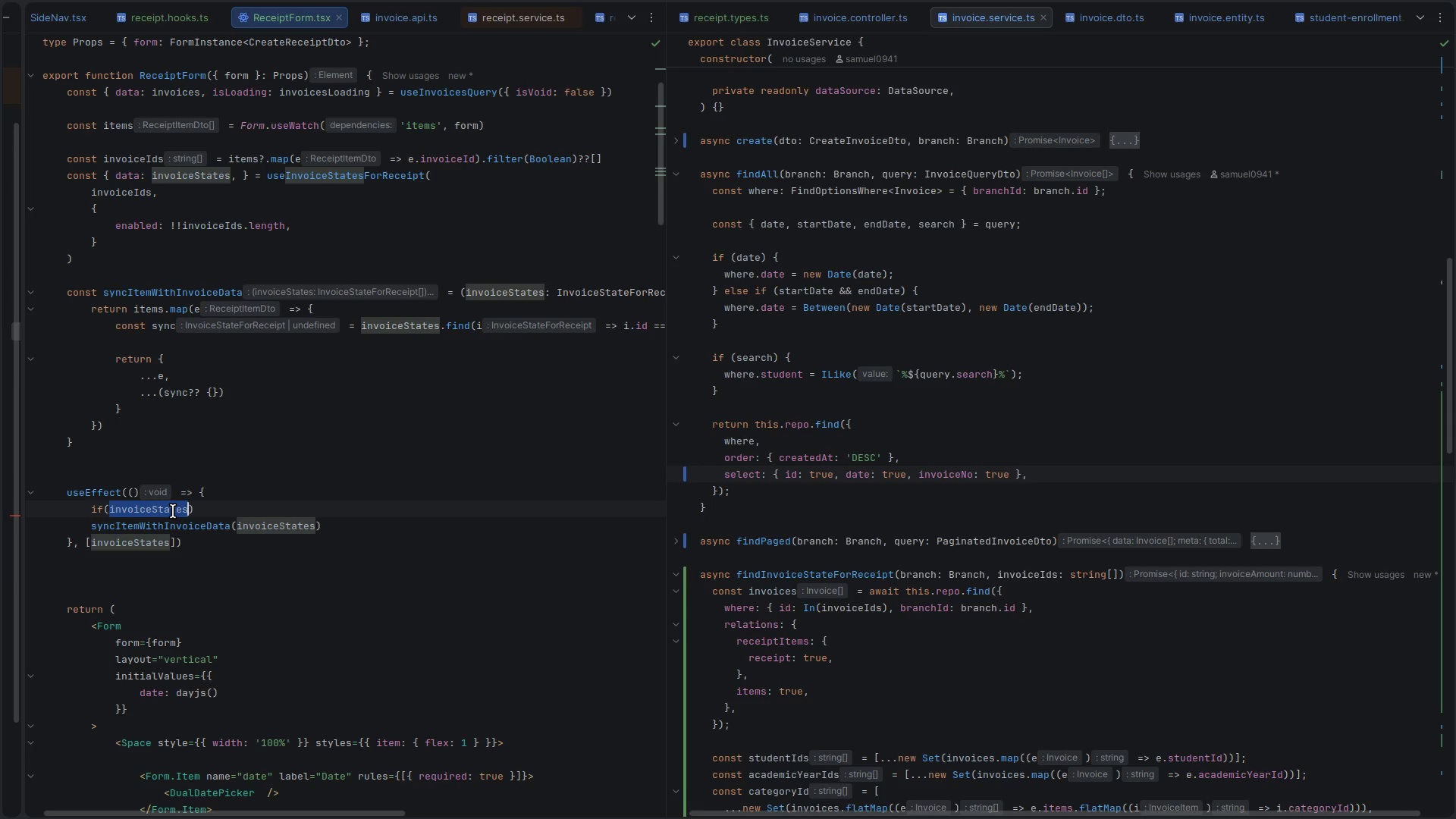 
key(ArrowRight)
 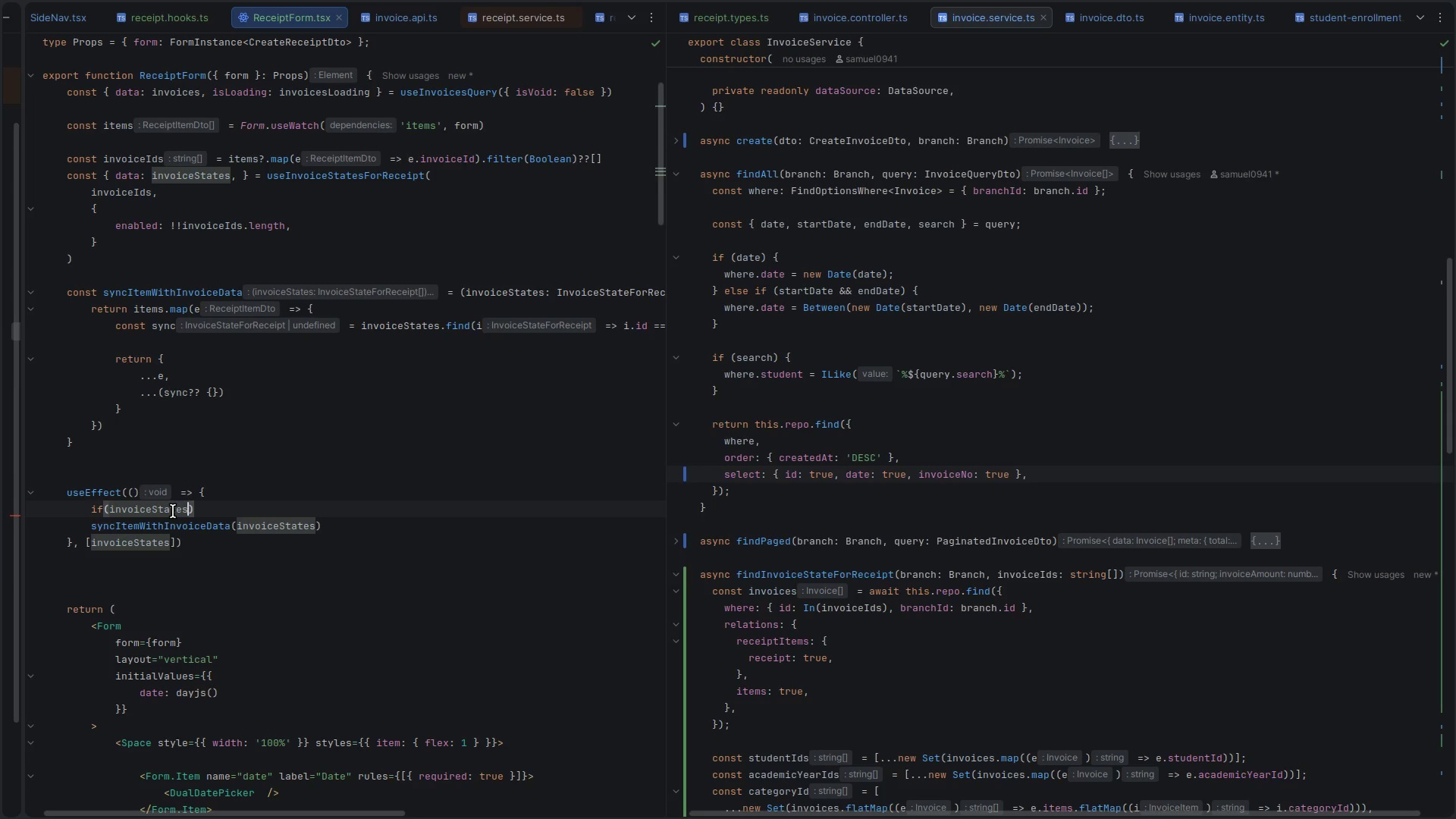 
type(&& )
 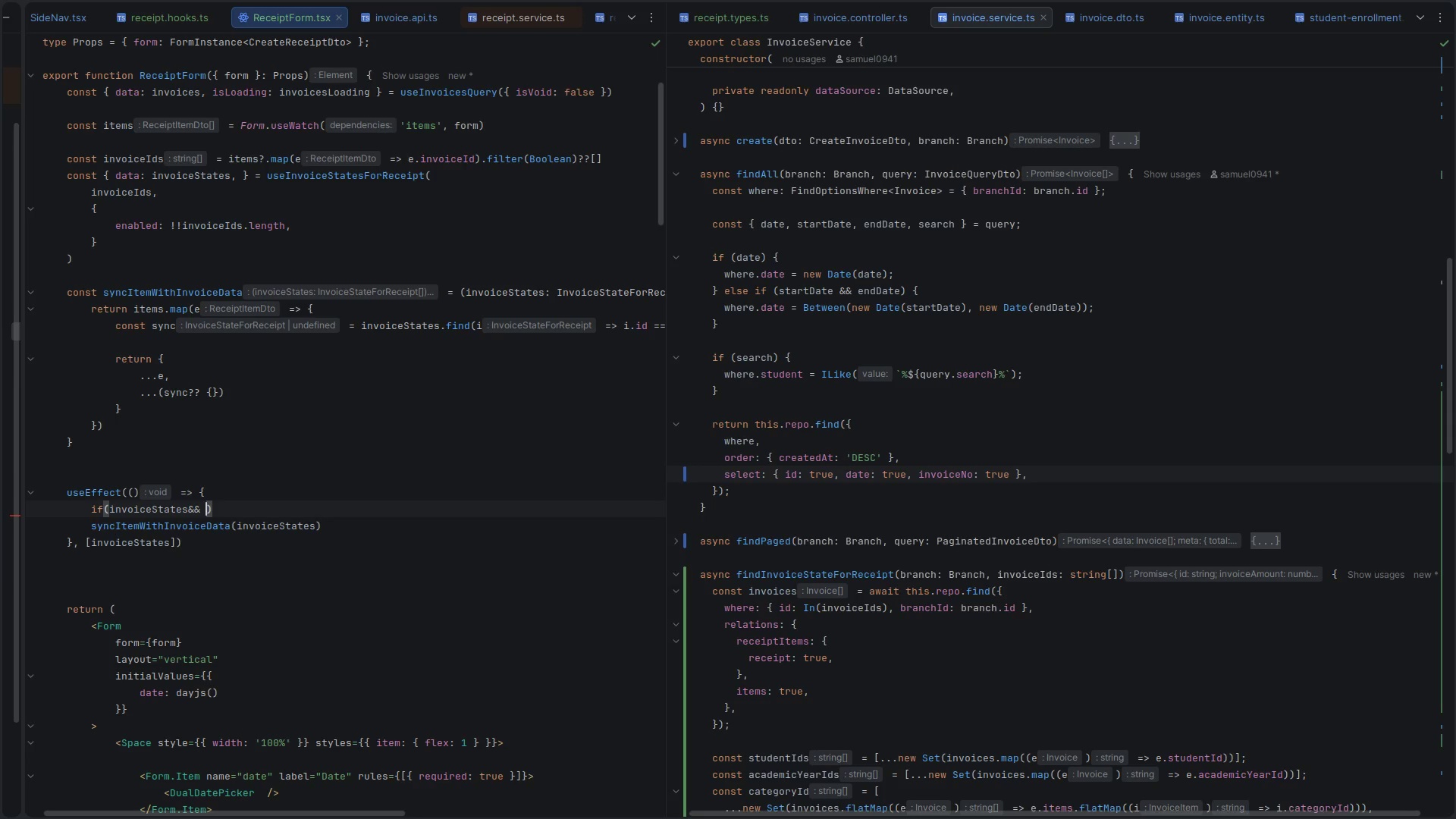 
key(Control+V)
 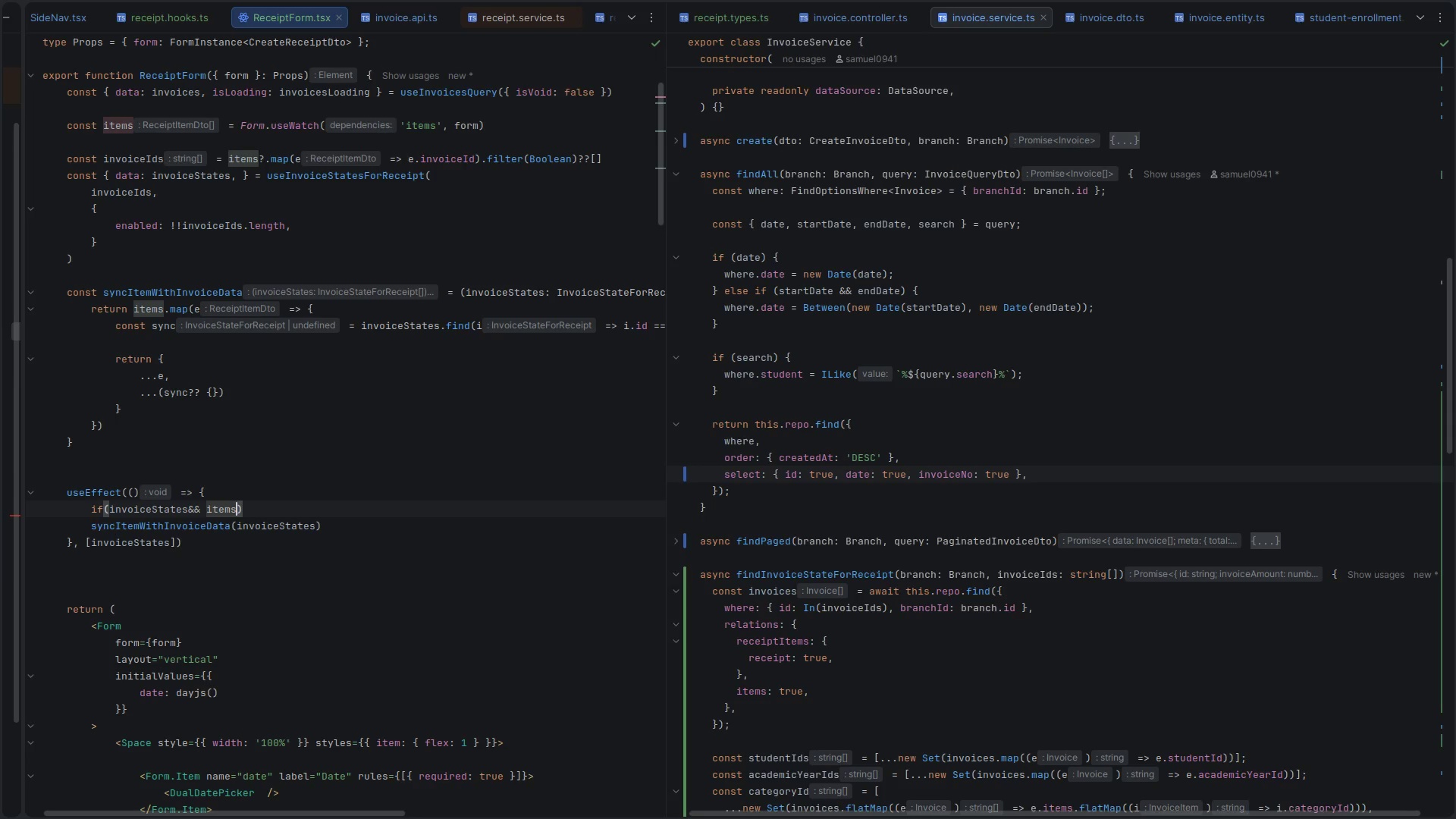 
key(ArrowRight)
 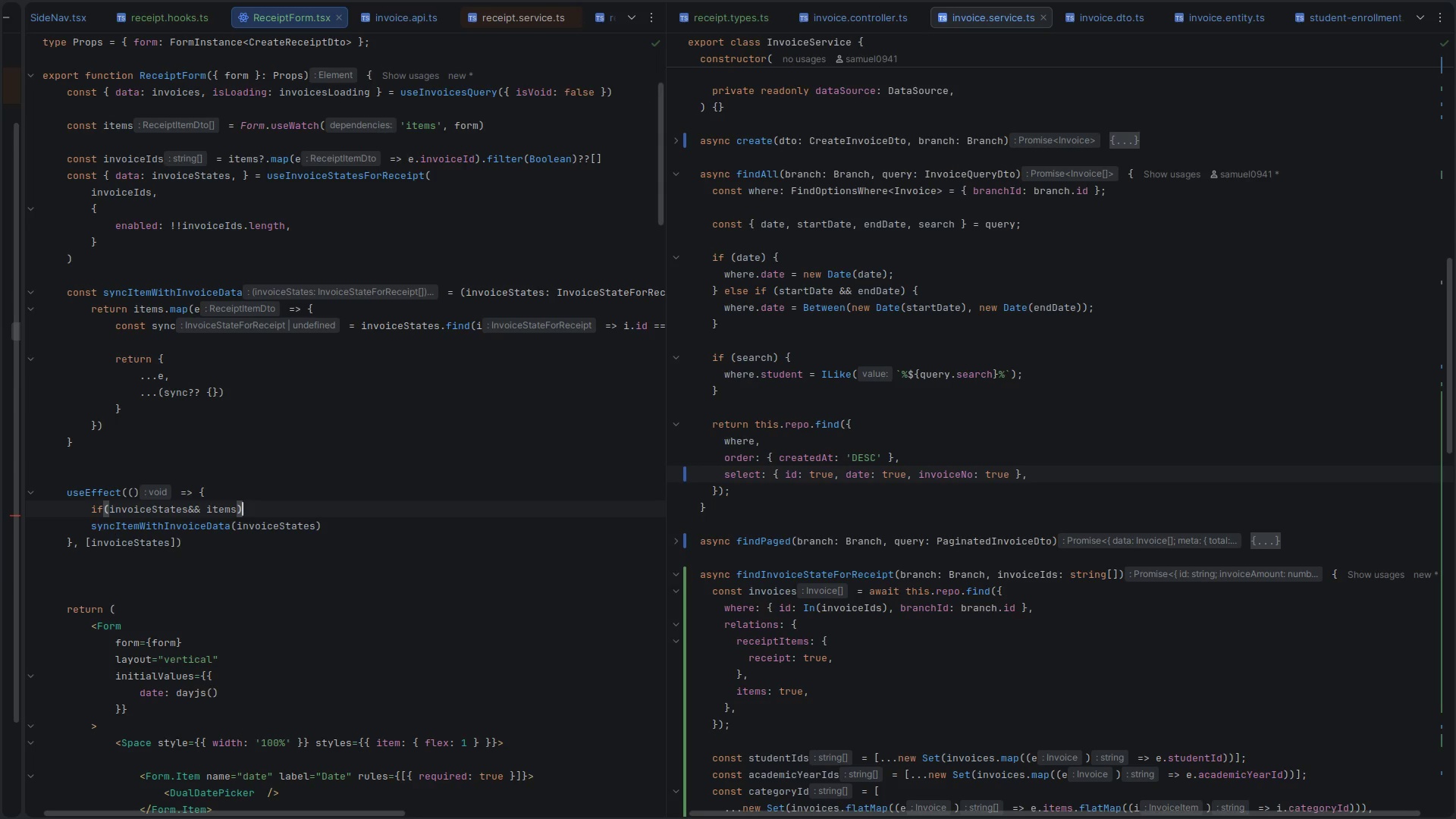 
key(Space)
 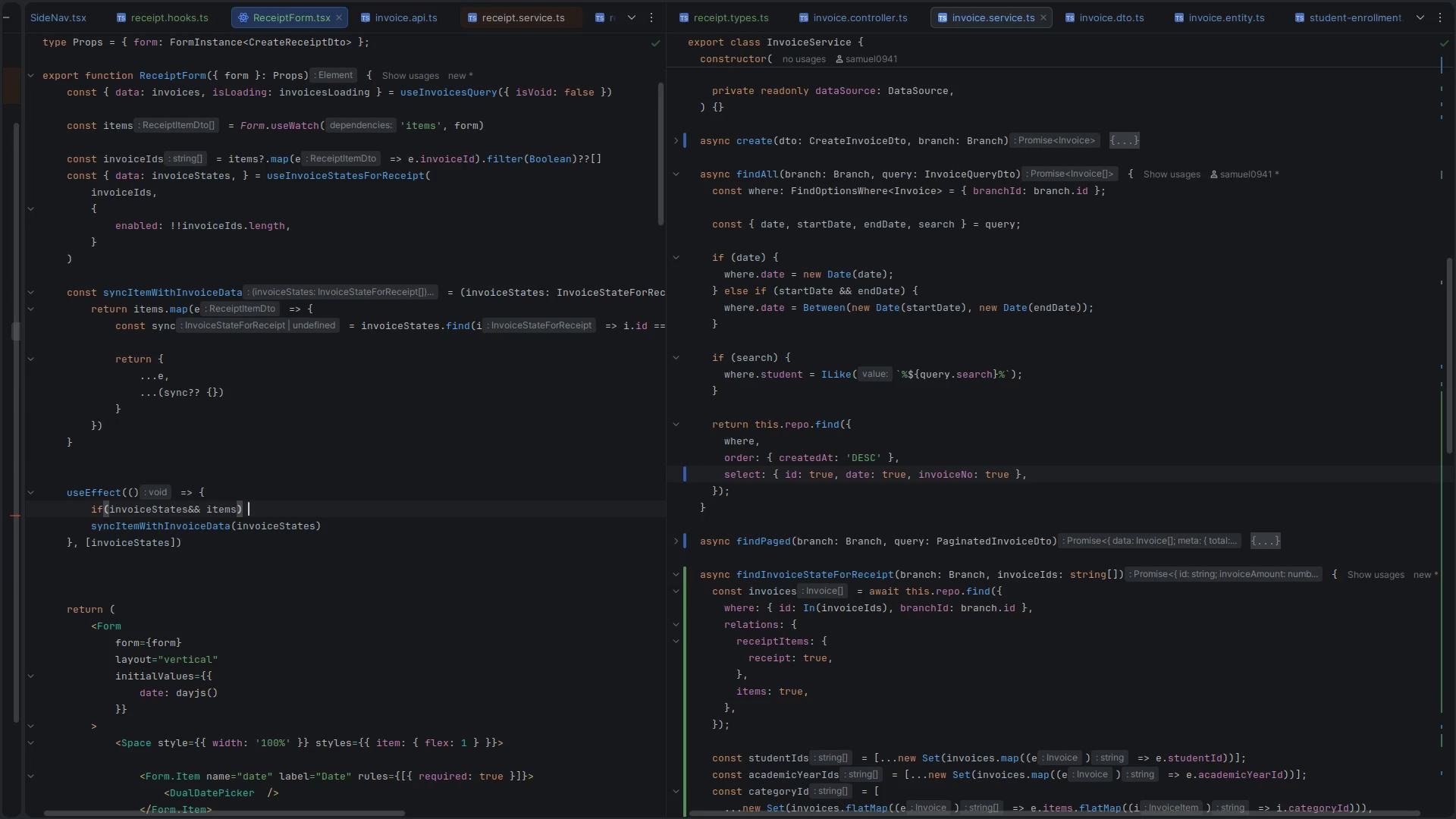 
key(Shift+BracketLeft)
 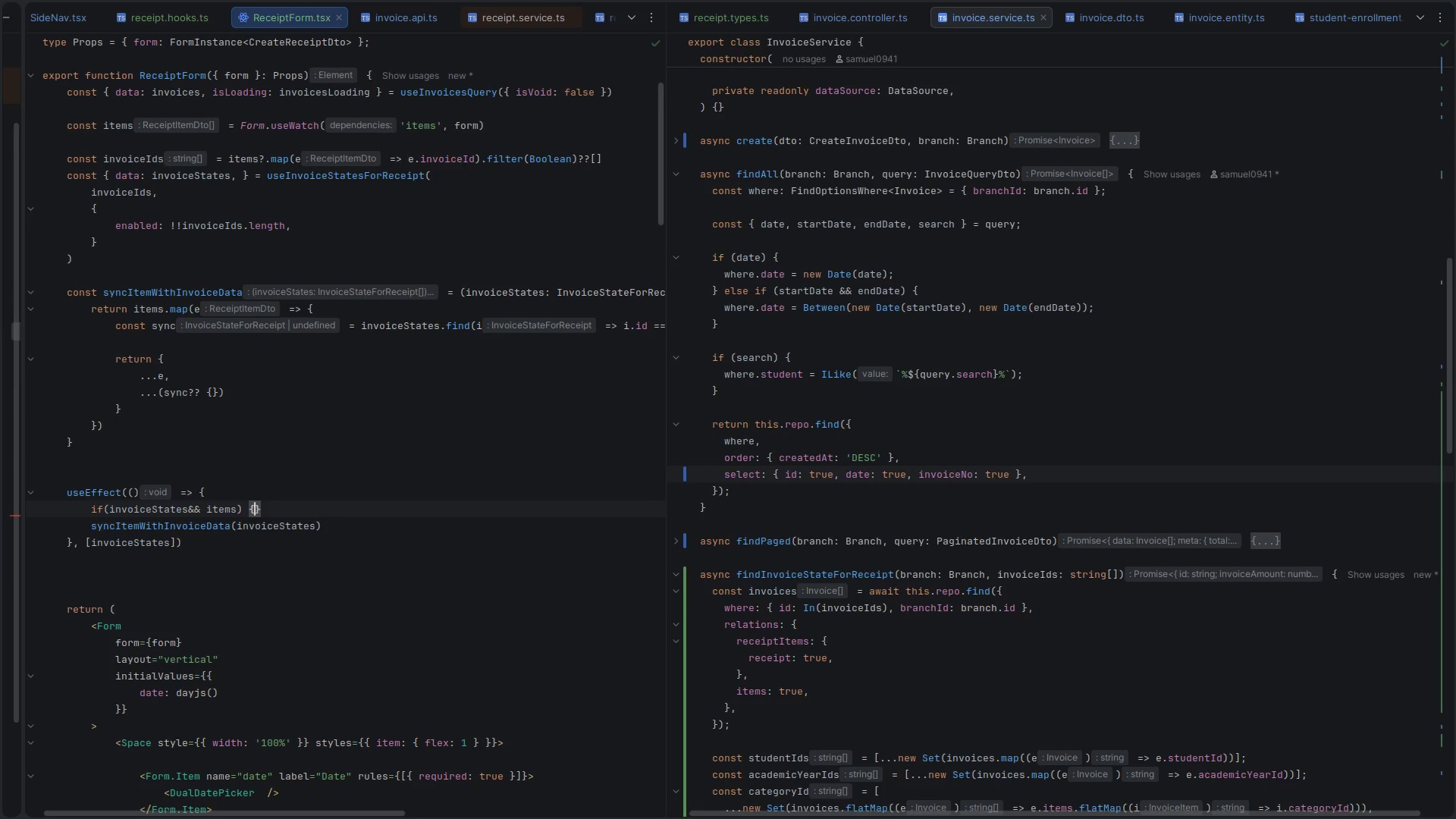 
key(Enter)
 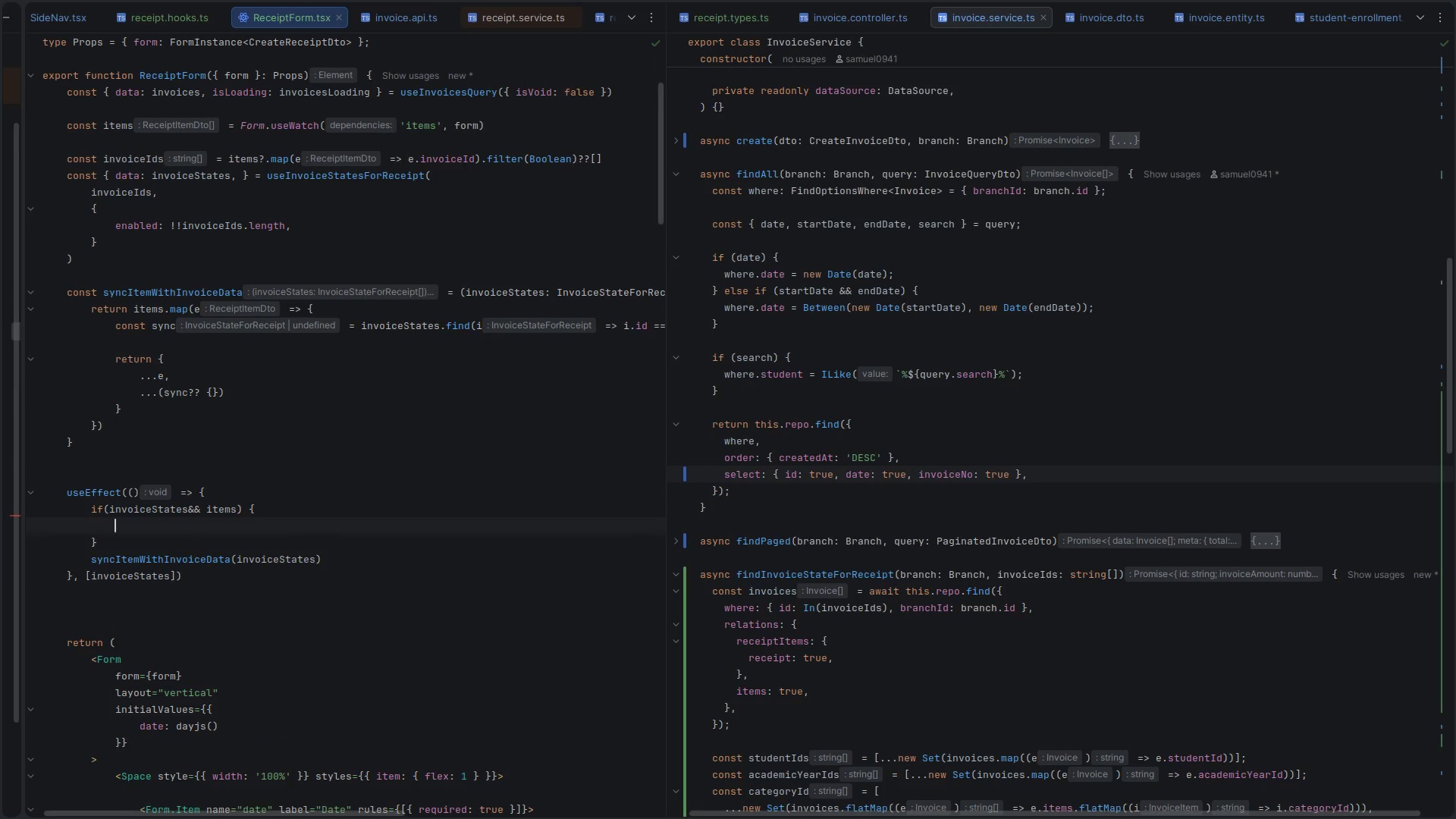 
key(ArrowDown)
 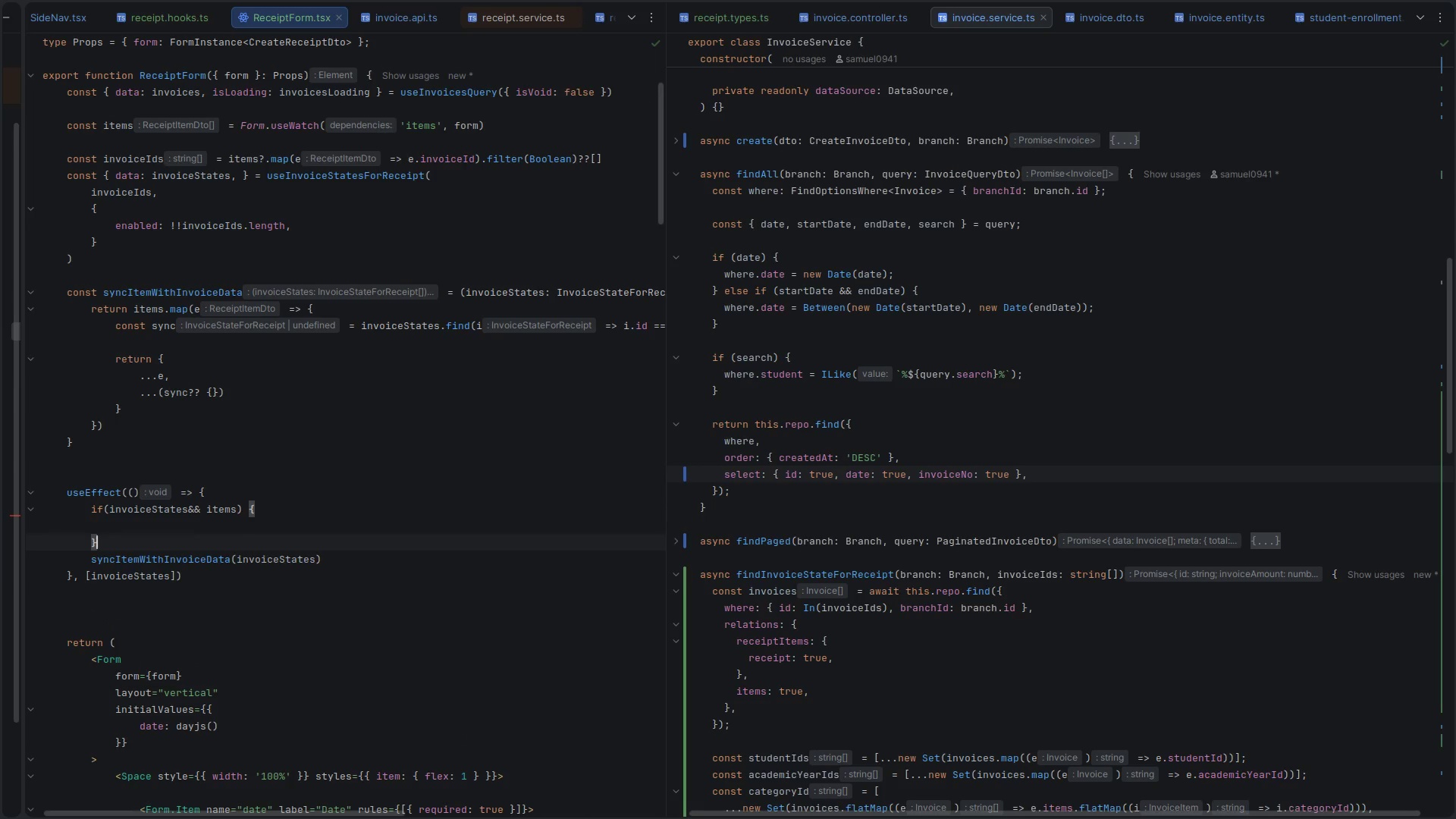 
key(ArrowDown)
 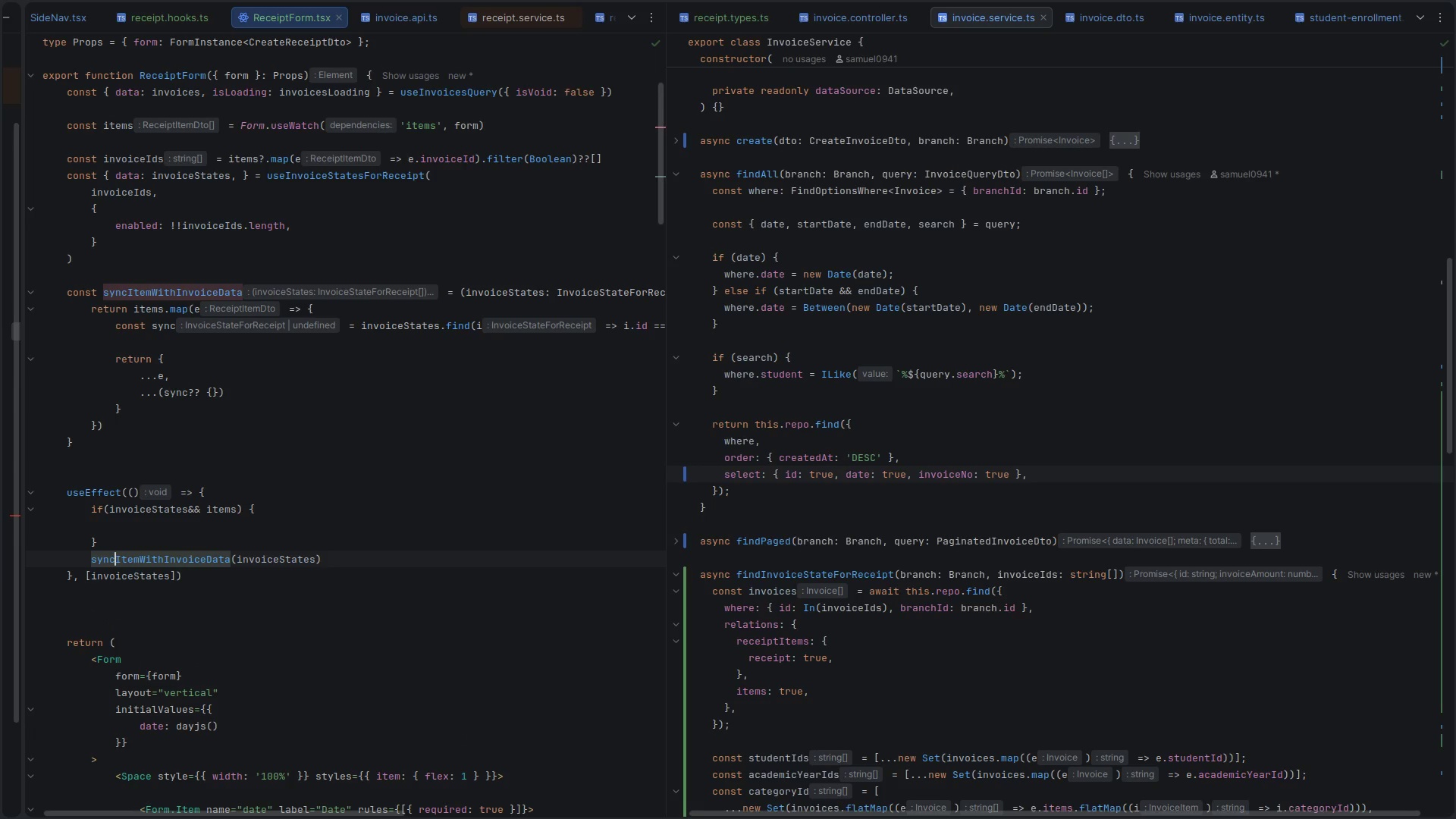 
key(Alt+ArrowUp)
 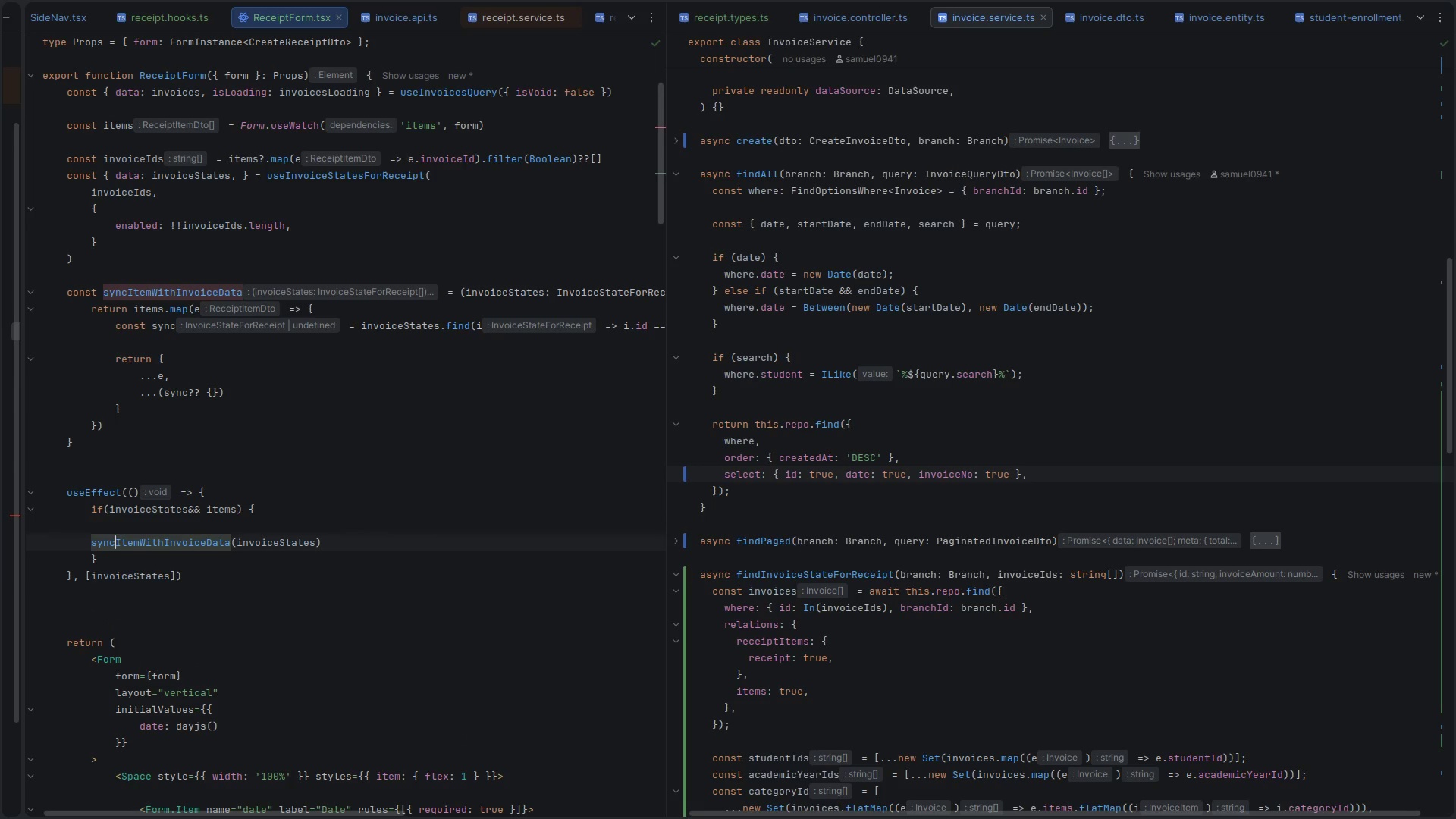 
key(Alt+ArrowUp)
 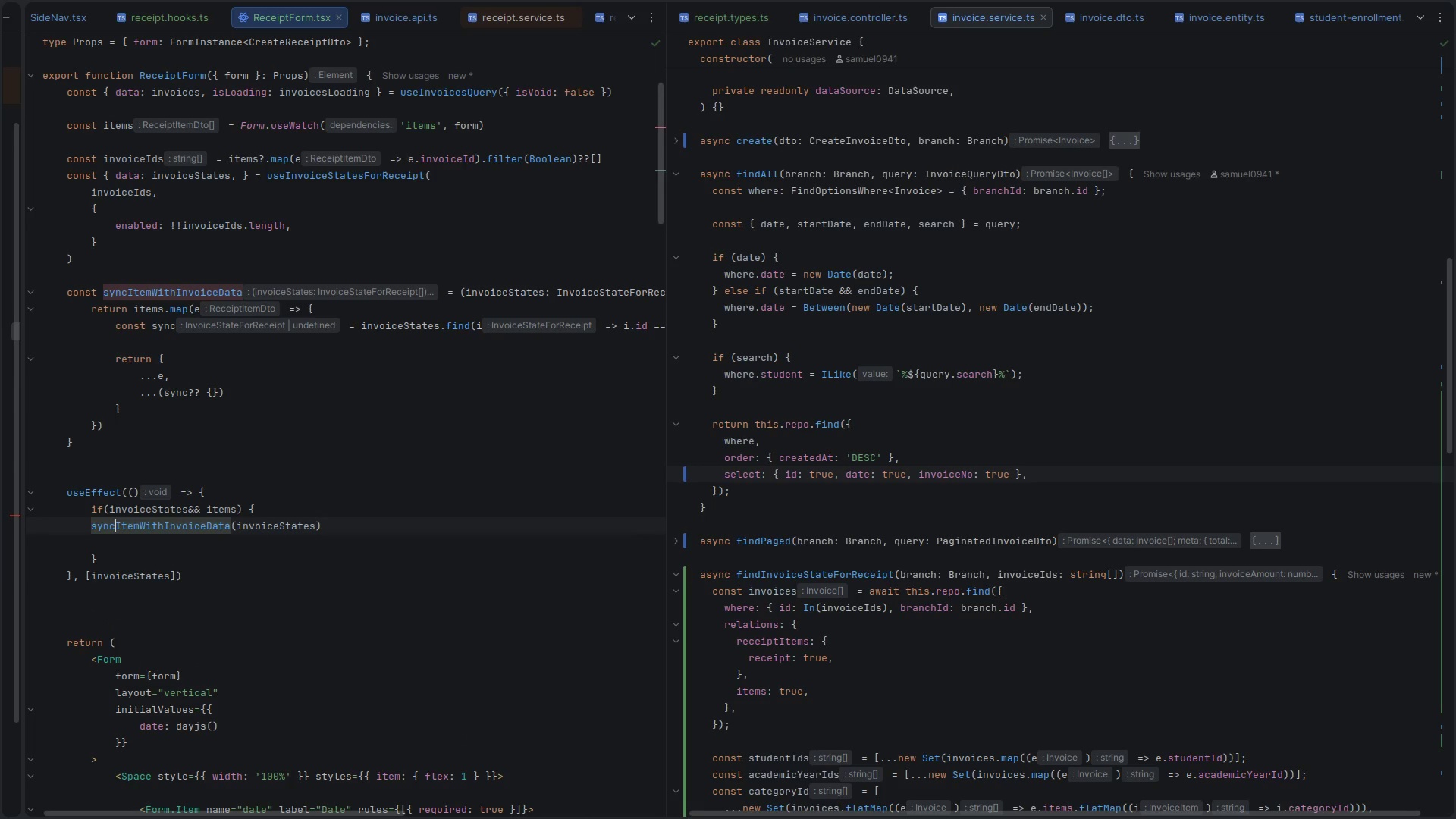 
key(ArrowLeft)
 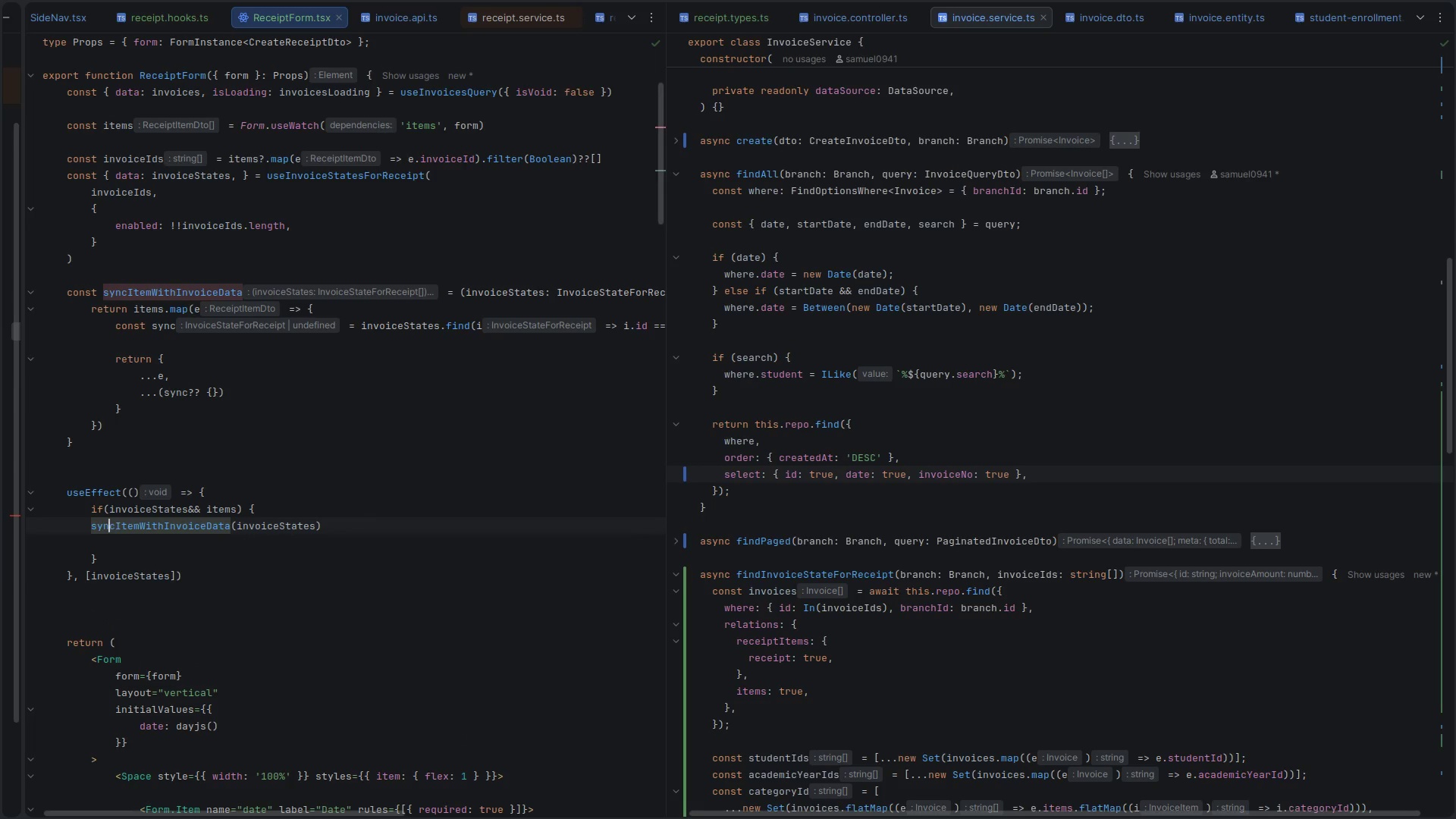 
key(ArrowLeft)
 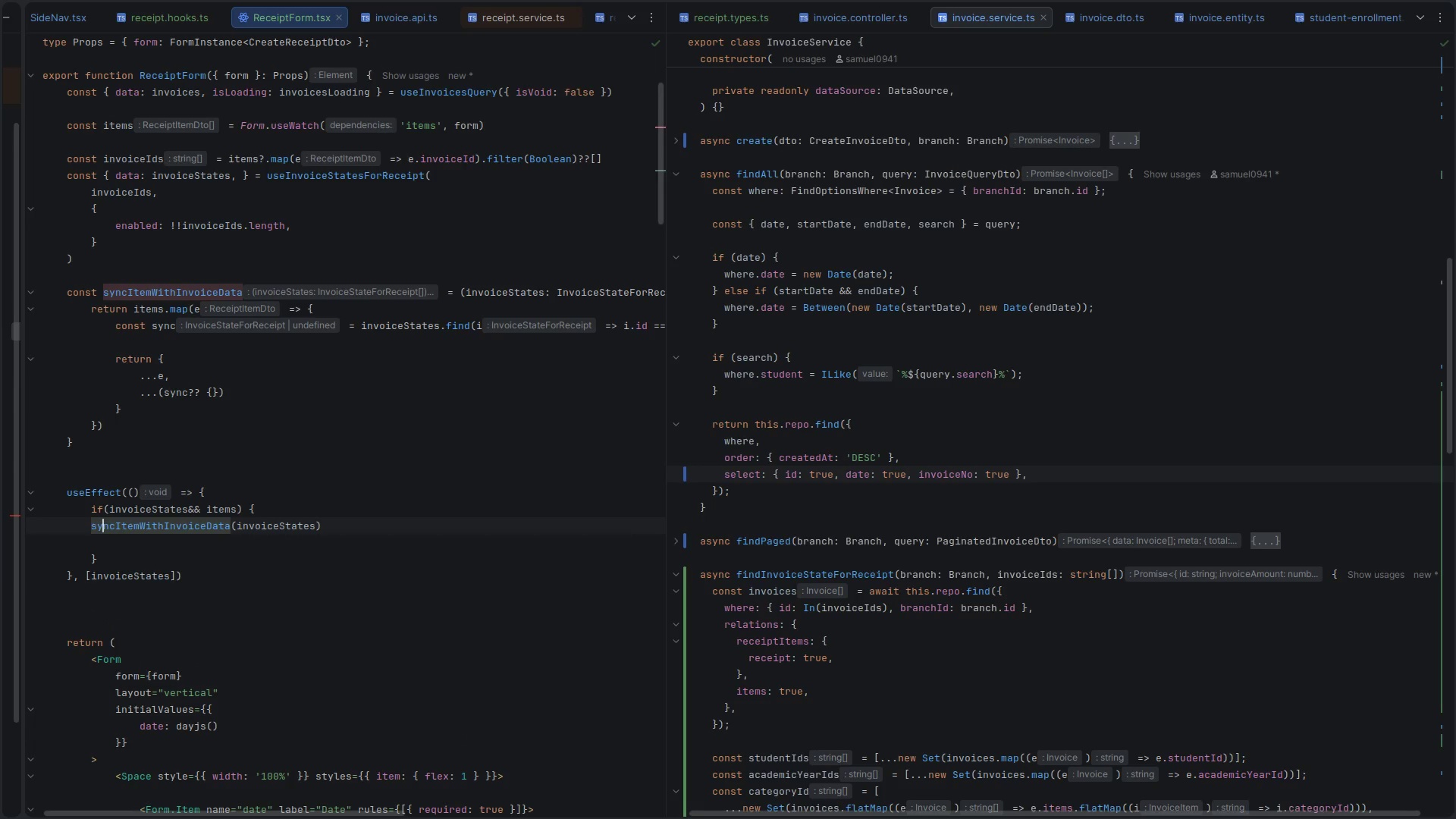 
key(ArrowLeft)
 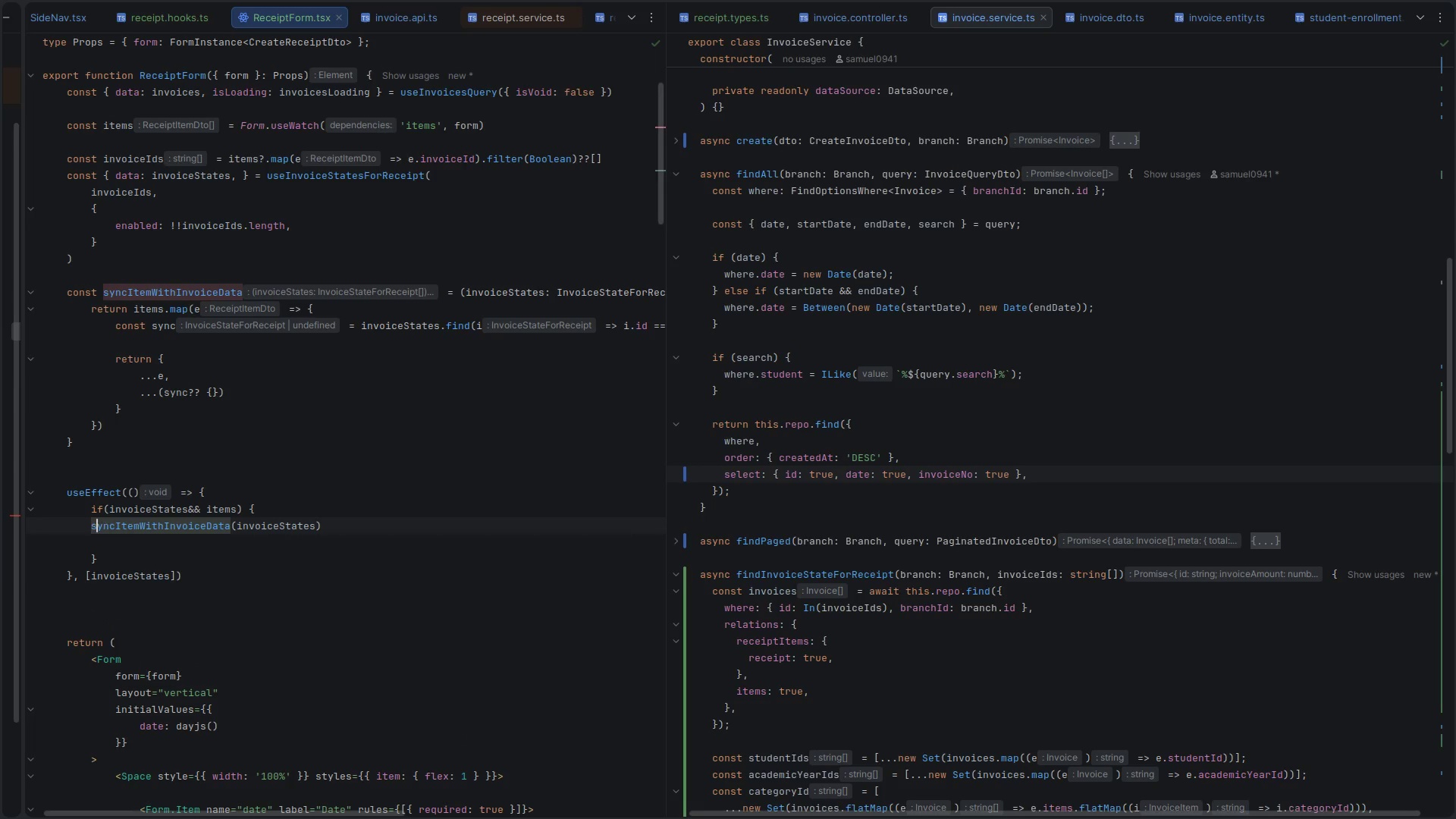 
key(ArrowLeft)
 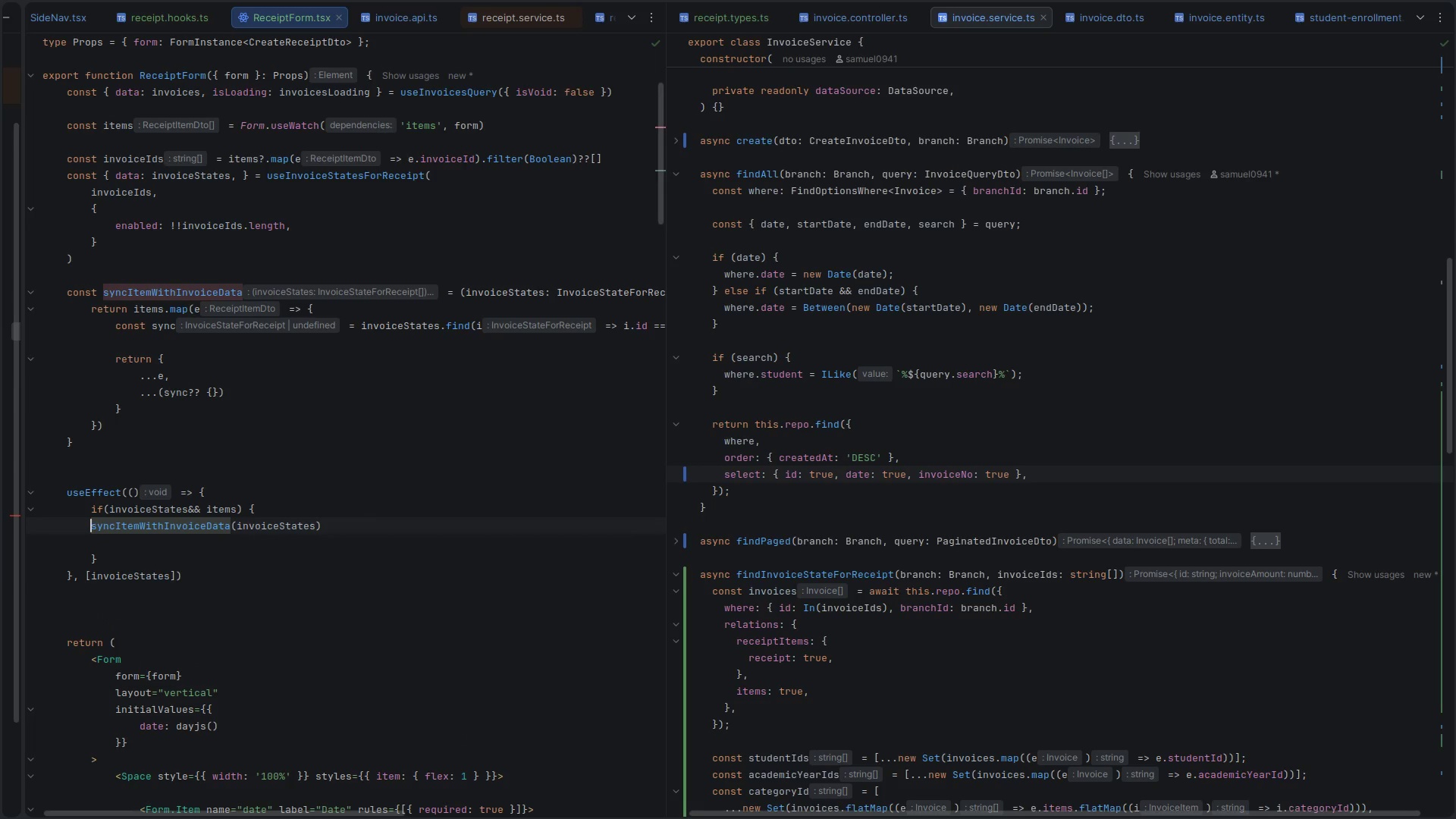 
type(const _items =)
 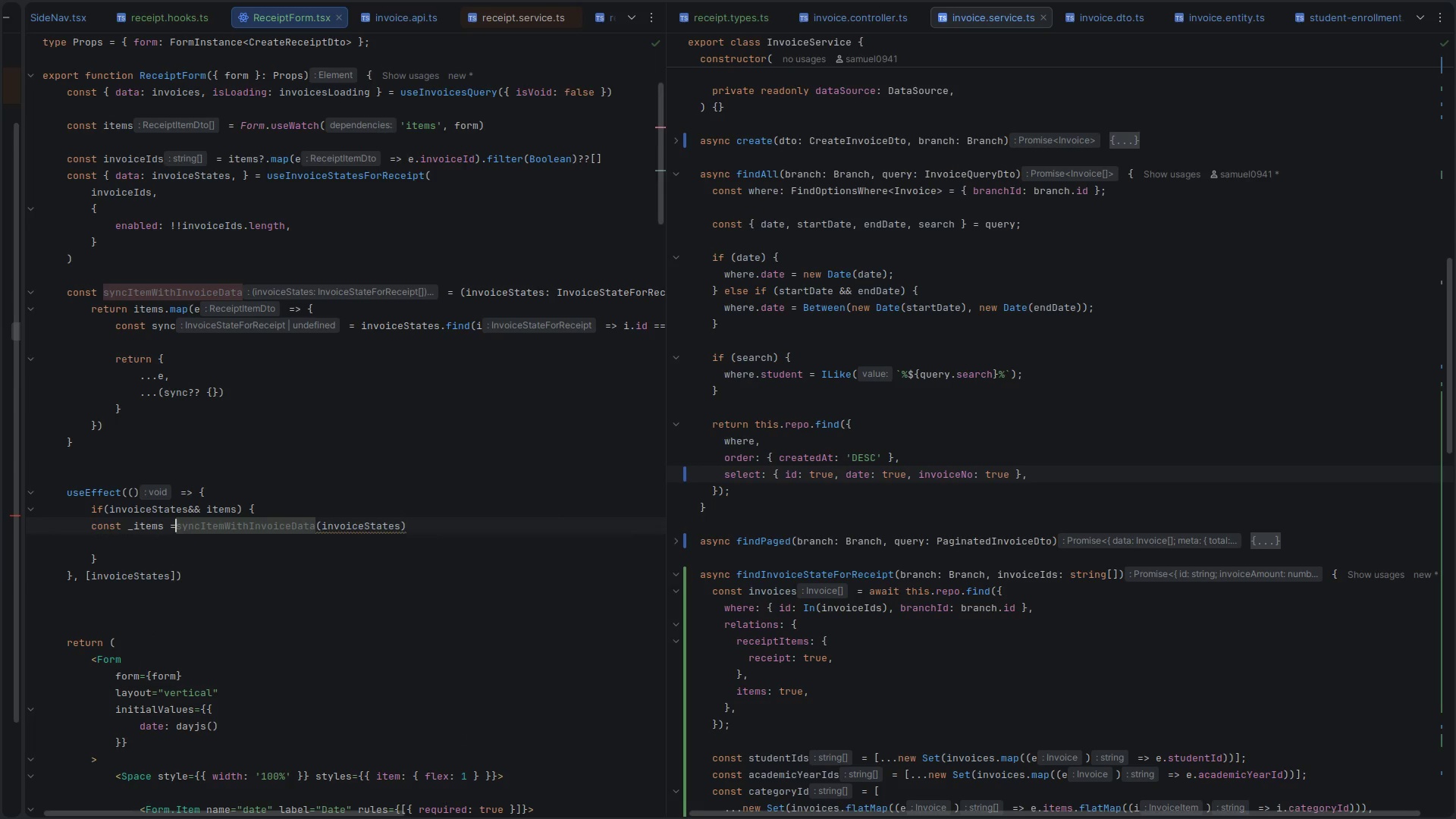 
key(ArrowDown)
 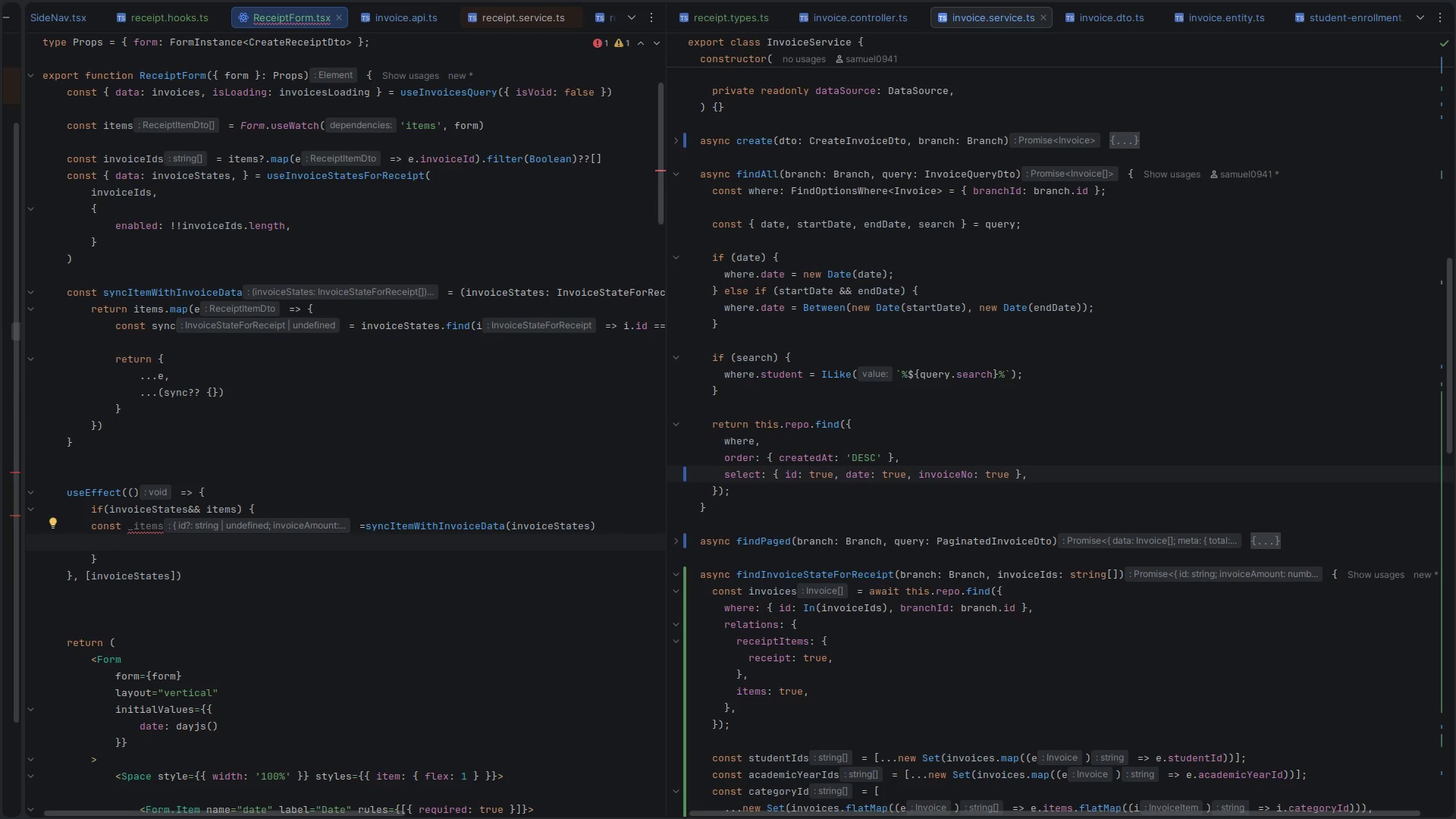 
type(form.set)
 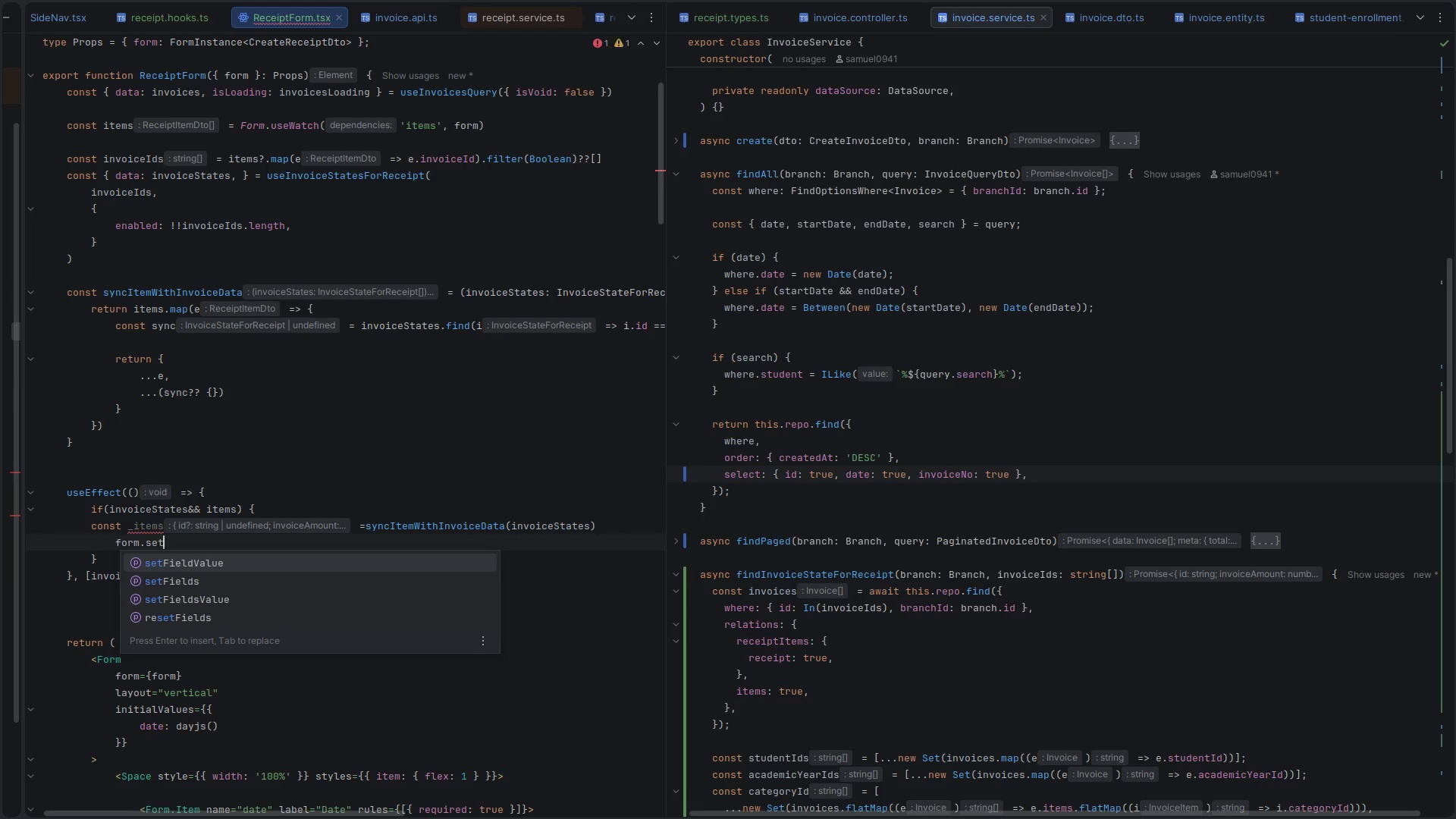 
key(ArrowDown)
 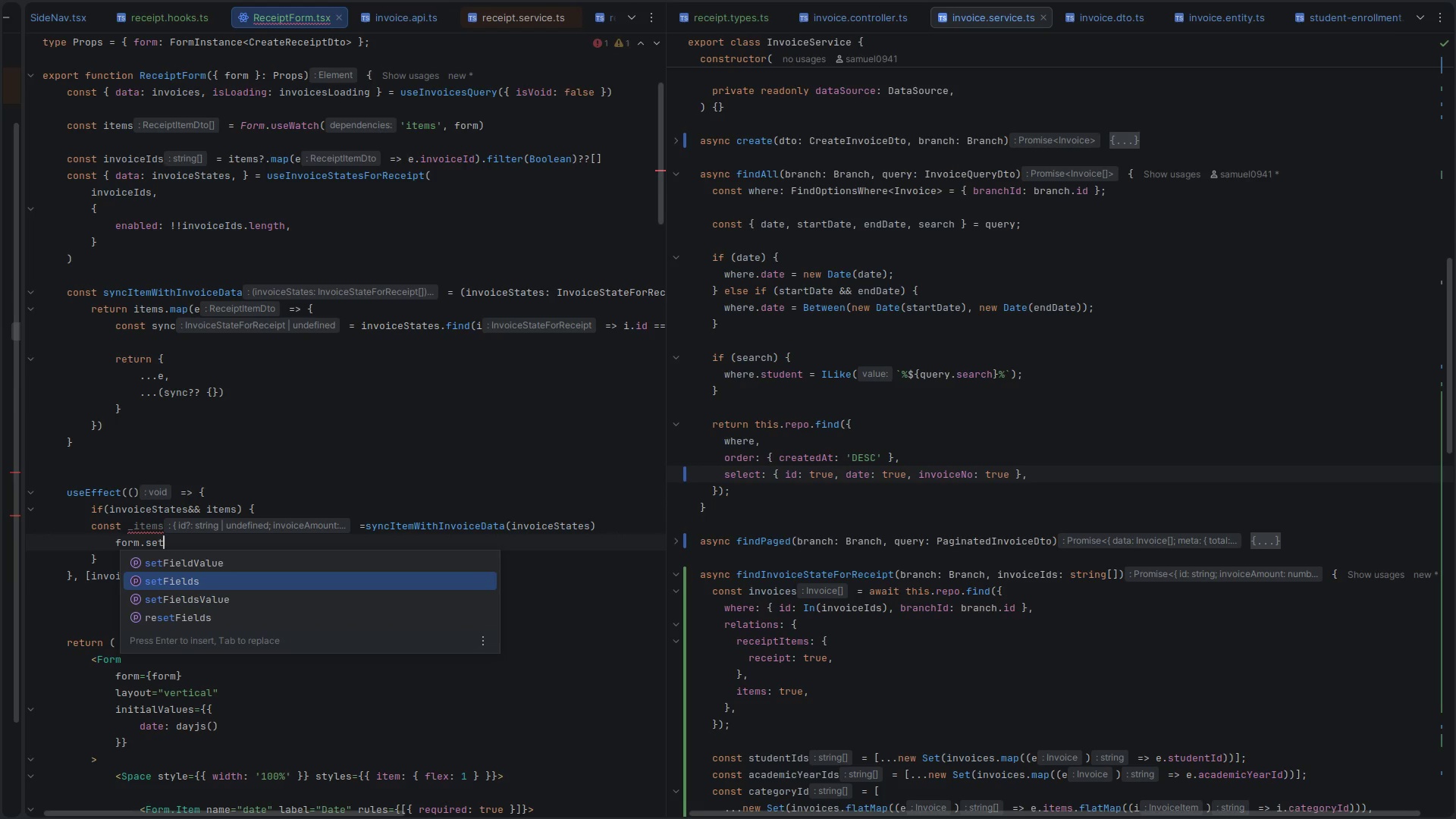 
key(ArrowUp)
 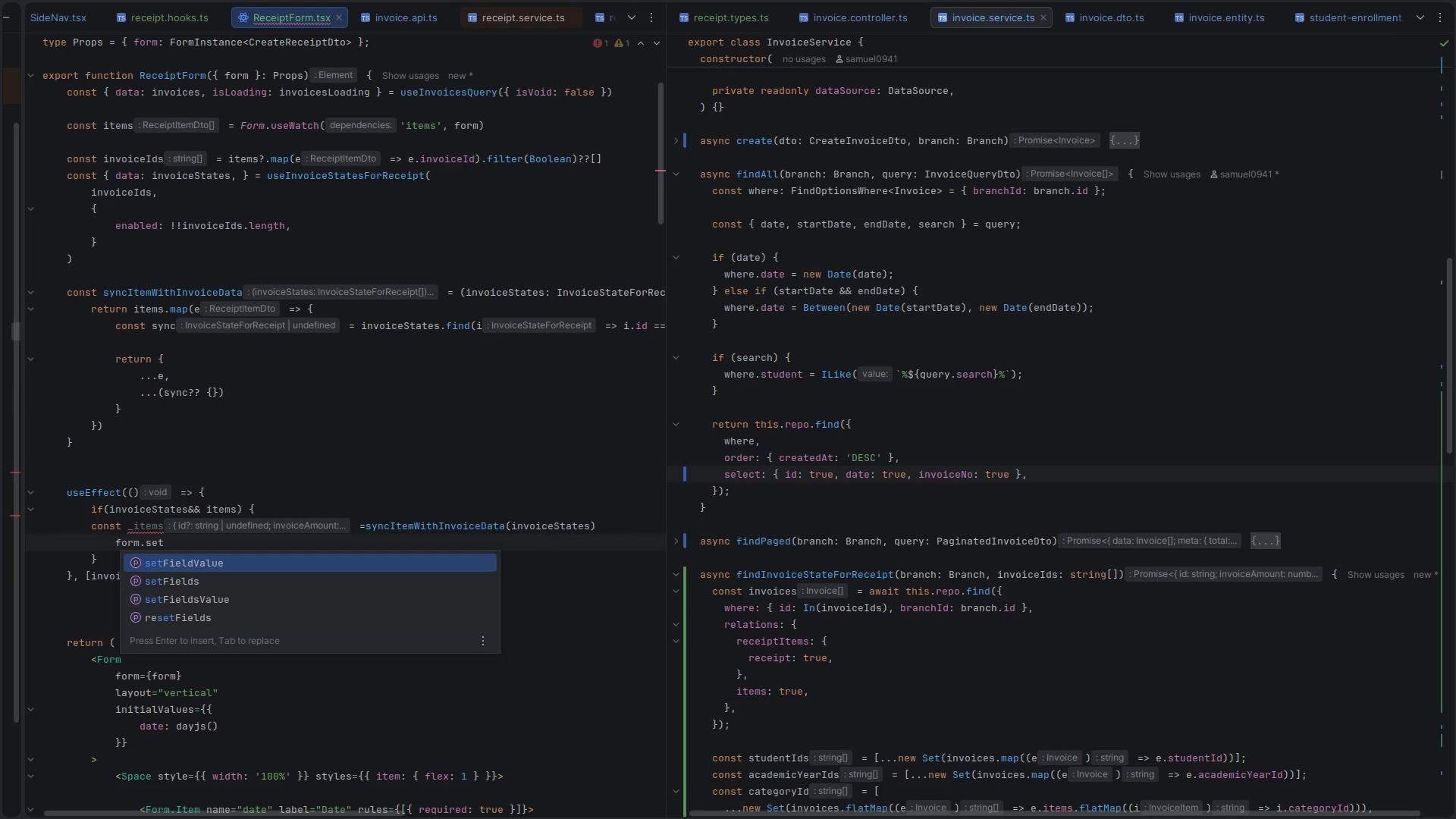 
key(ArrowDown)
 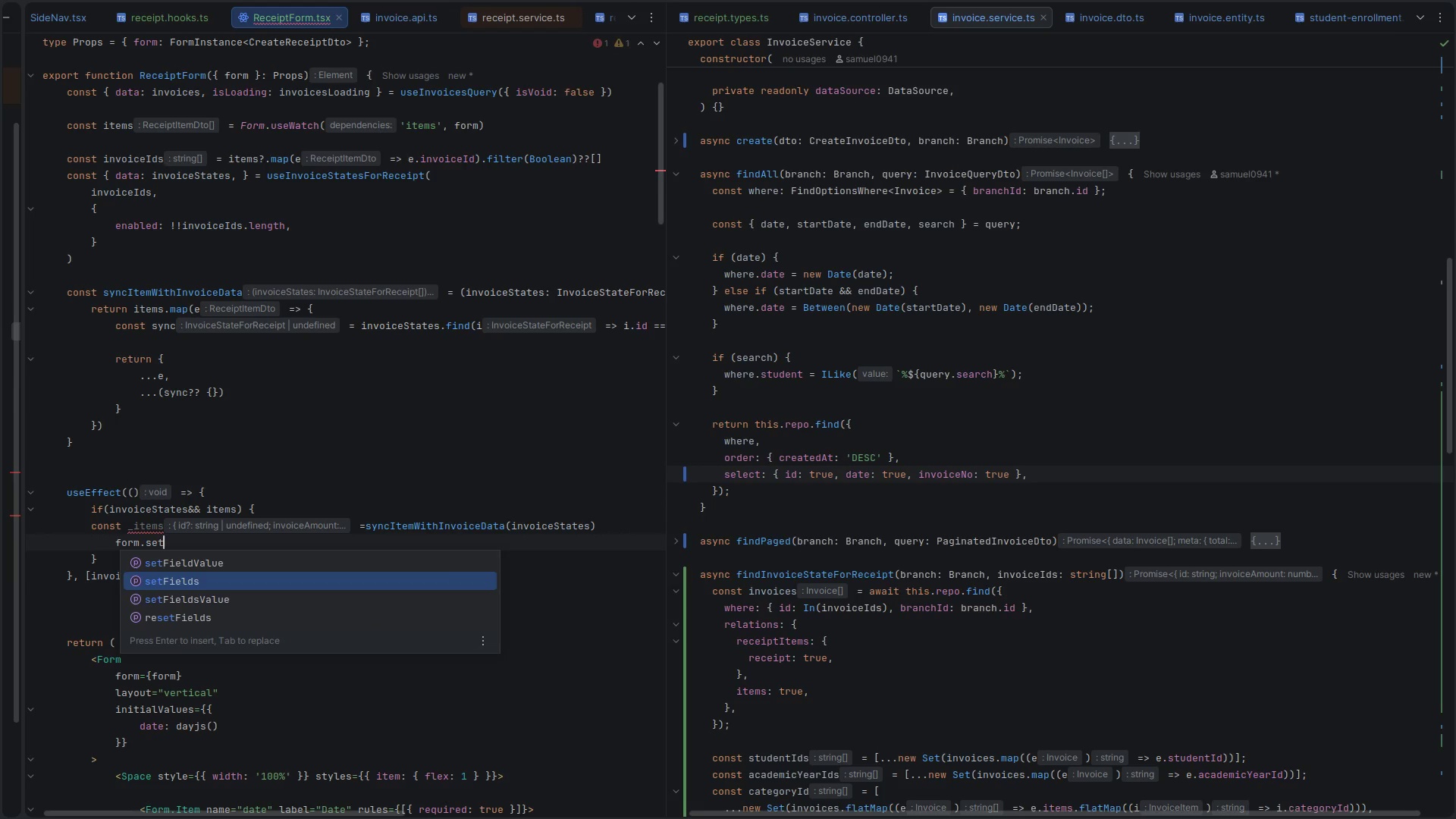 
key(ArrowDown)
 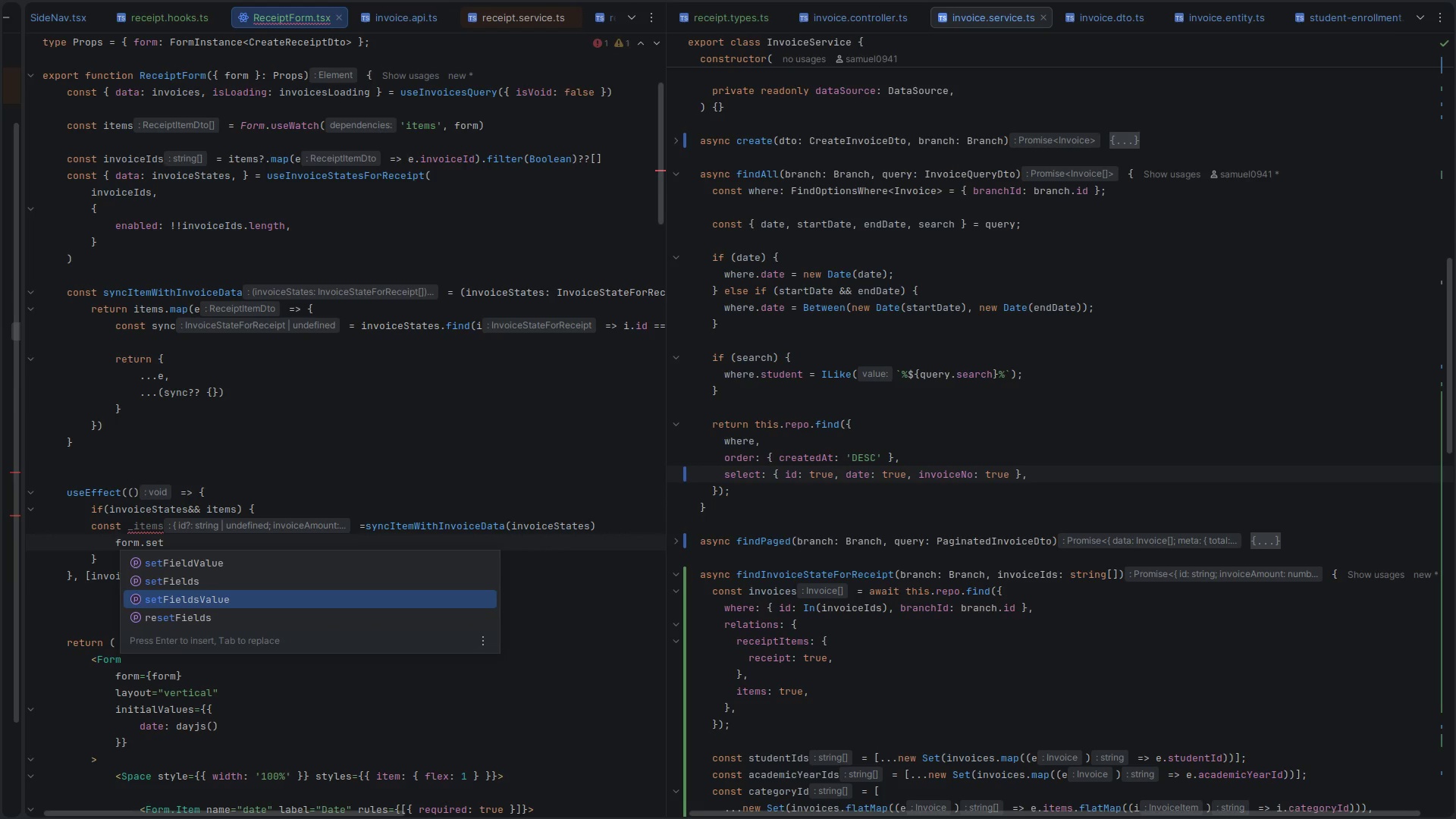 
key(ArrowUp)
 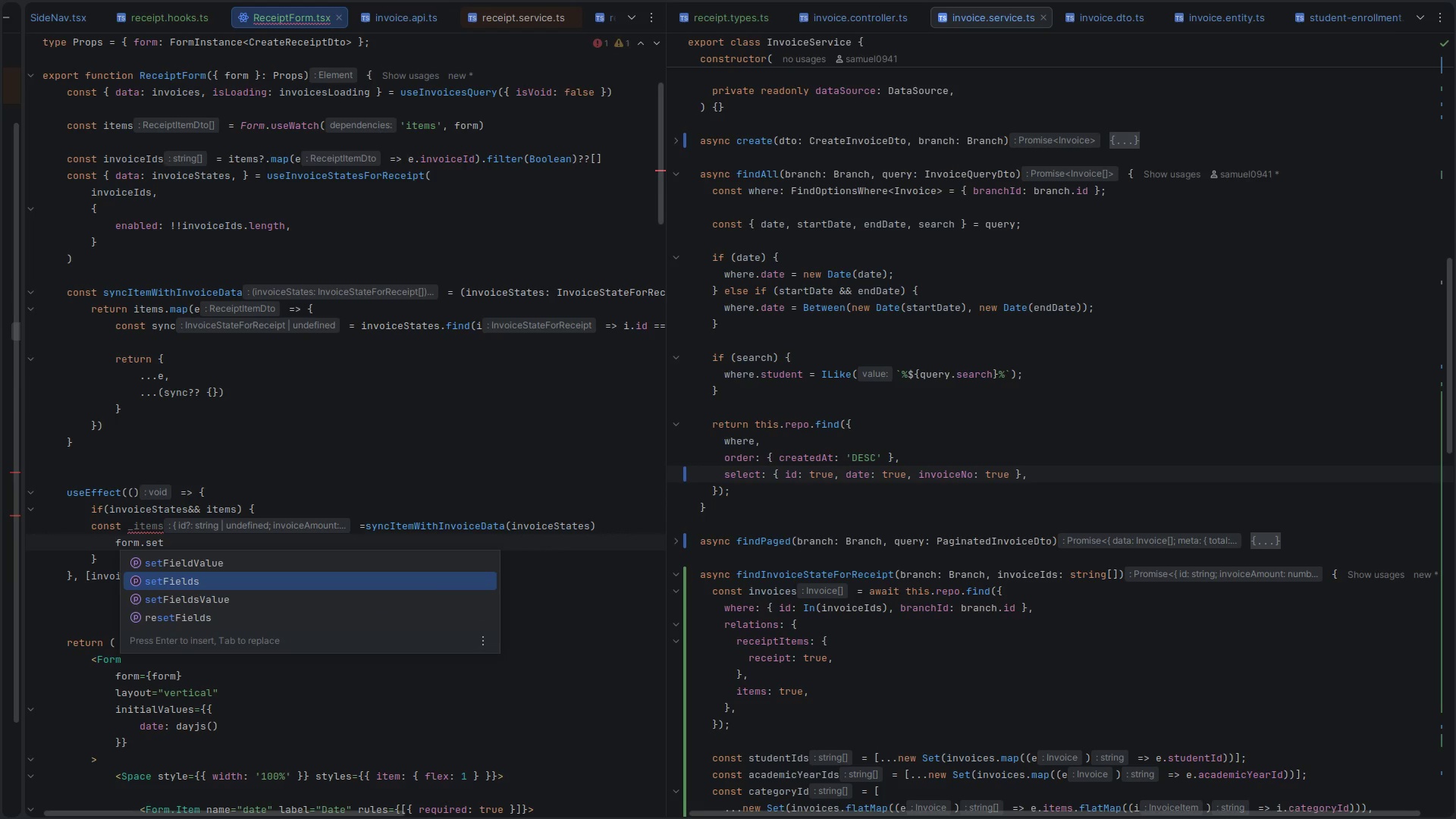 
key(ArrowDown)
 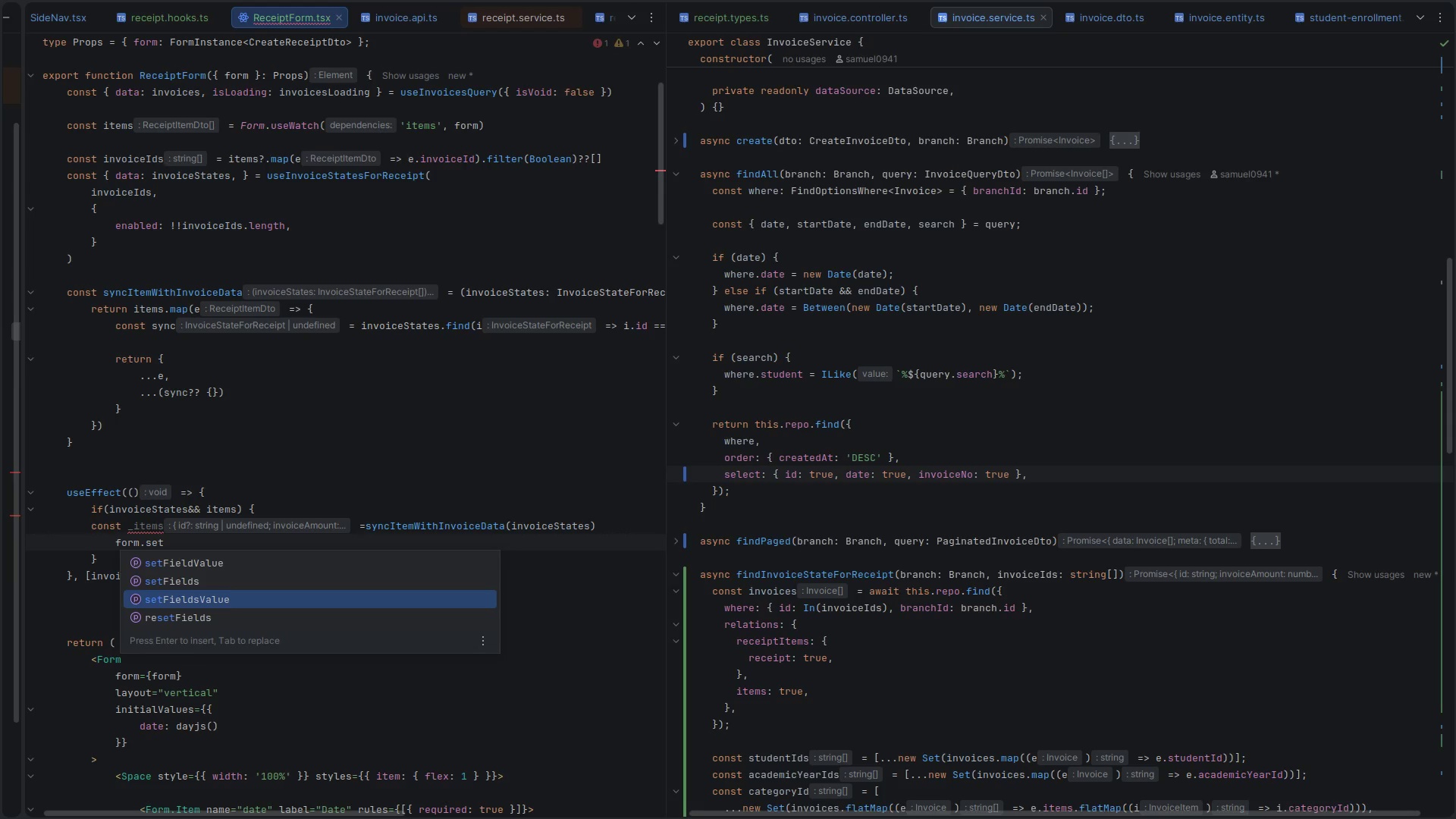 
key(ArrowUp)
 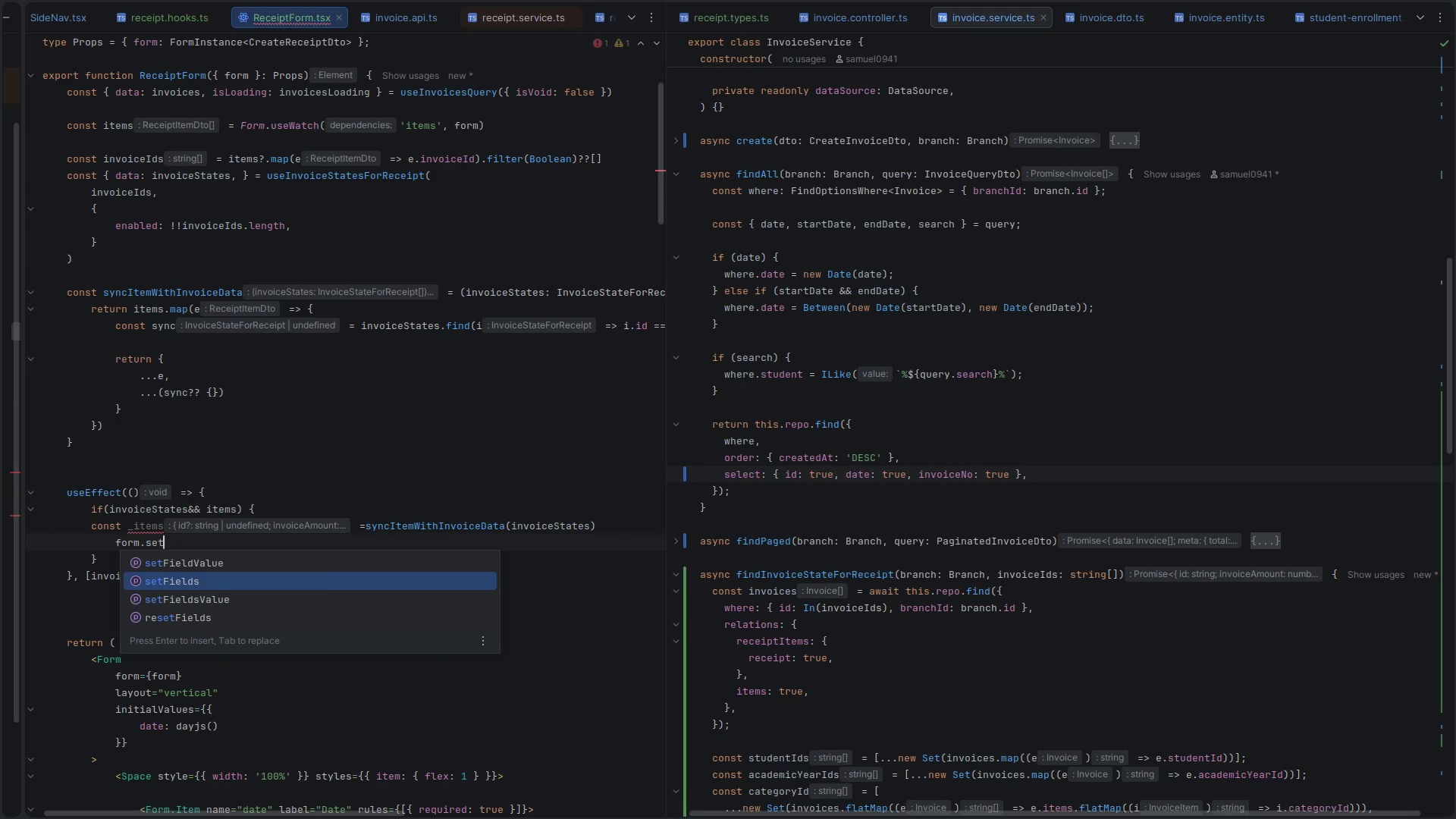 
key(ArrowUp)
 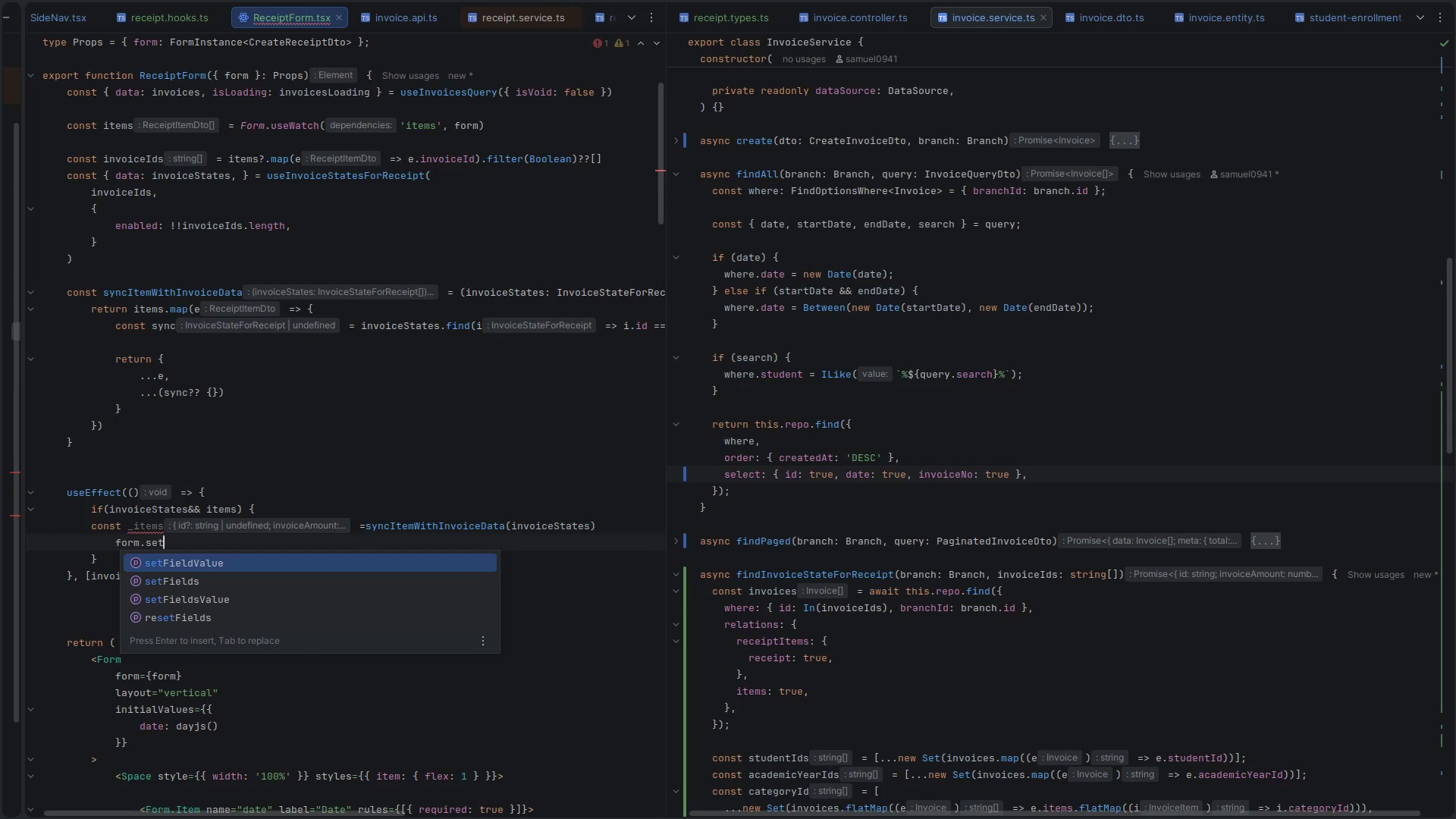 
key(Enter)
 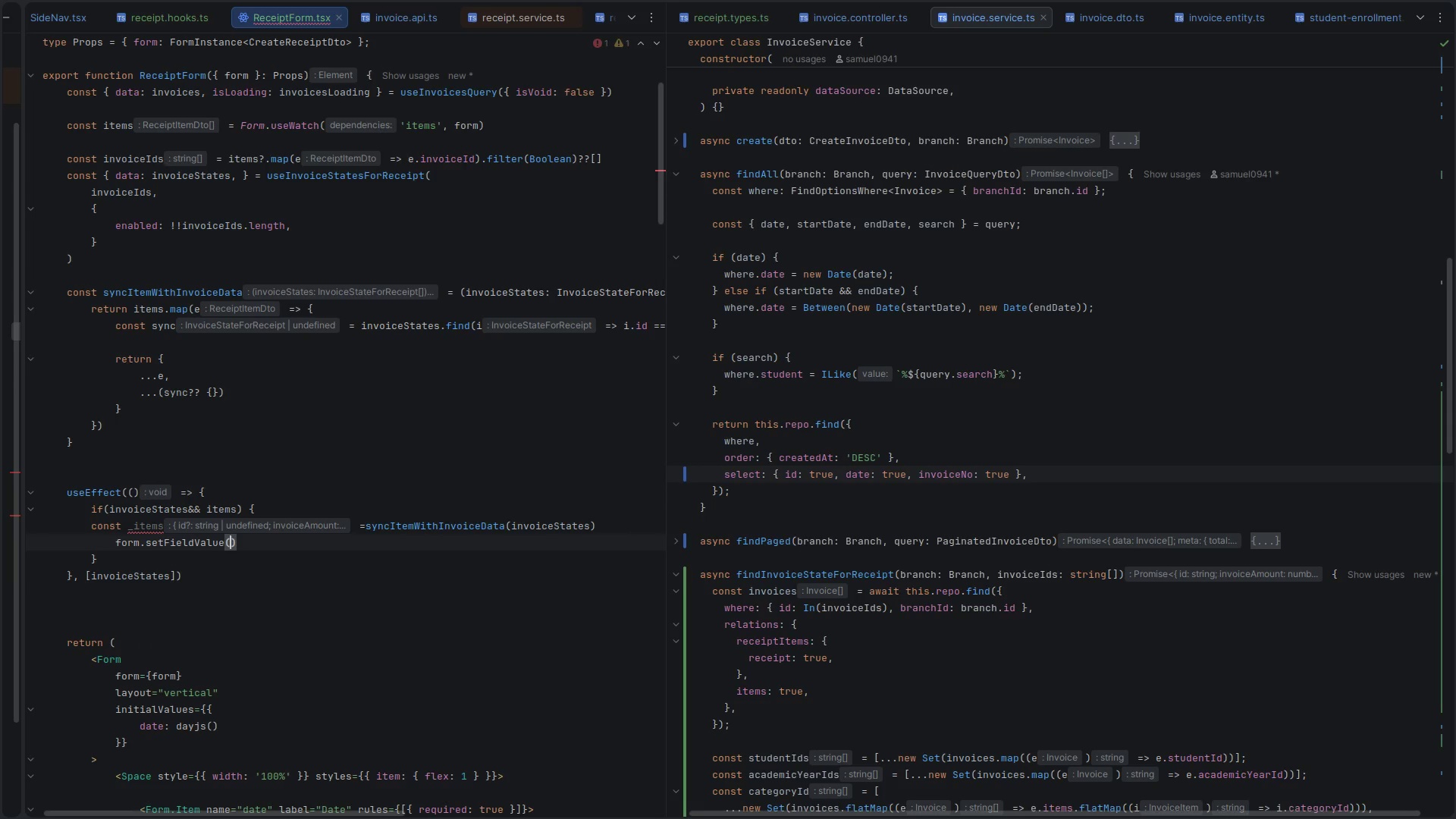 
type('item)
 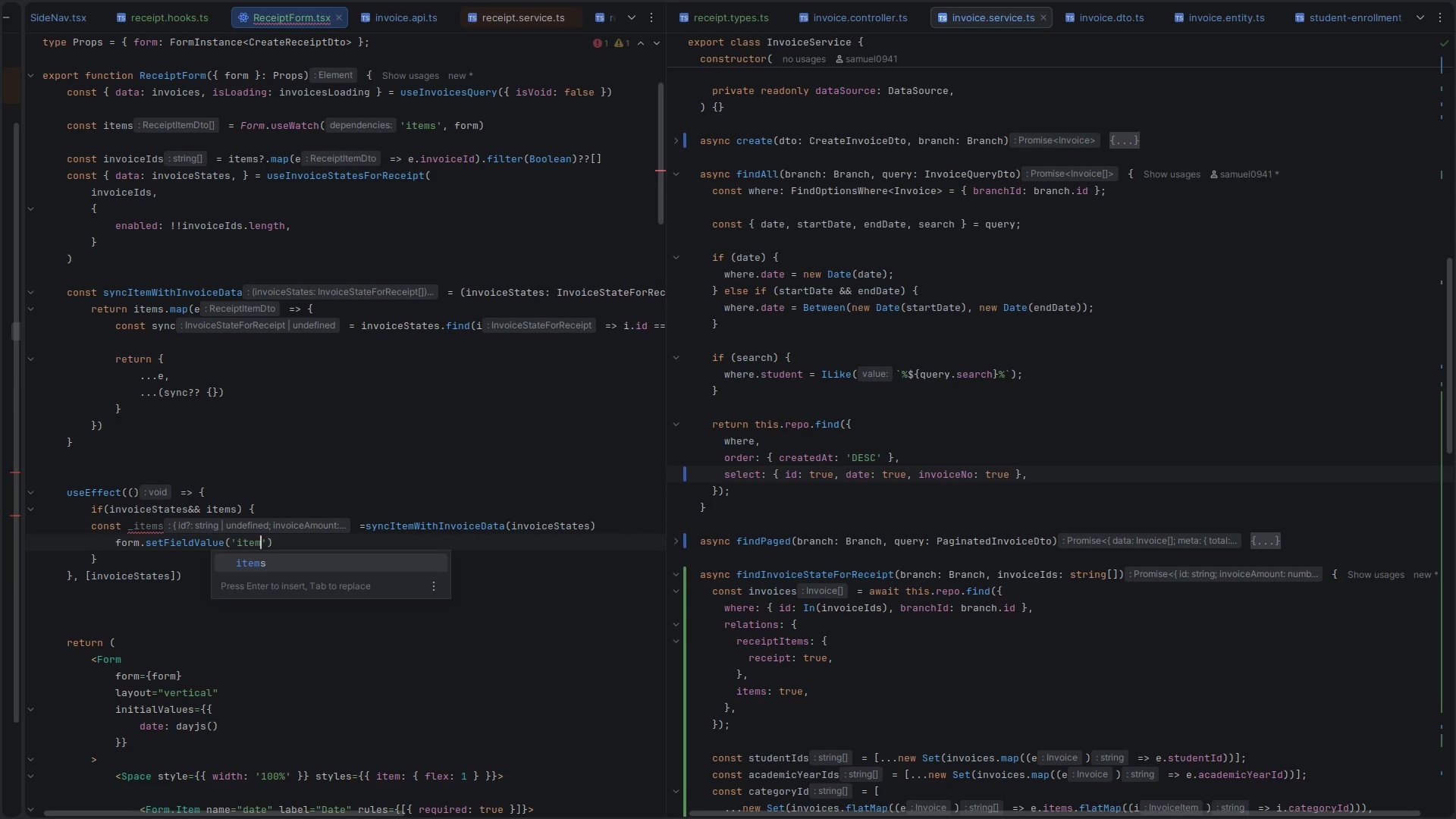 
key(ArrowRight)
 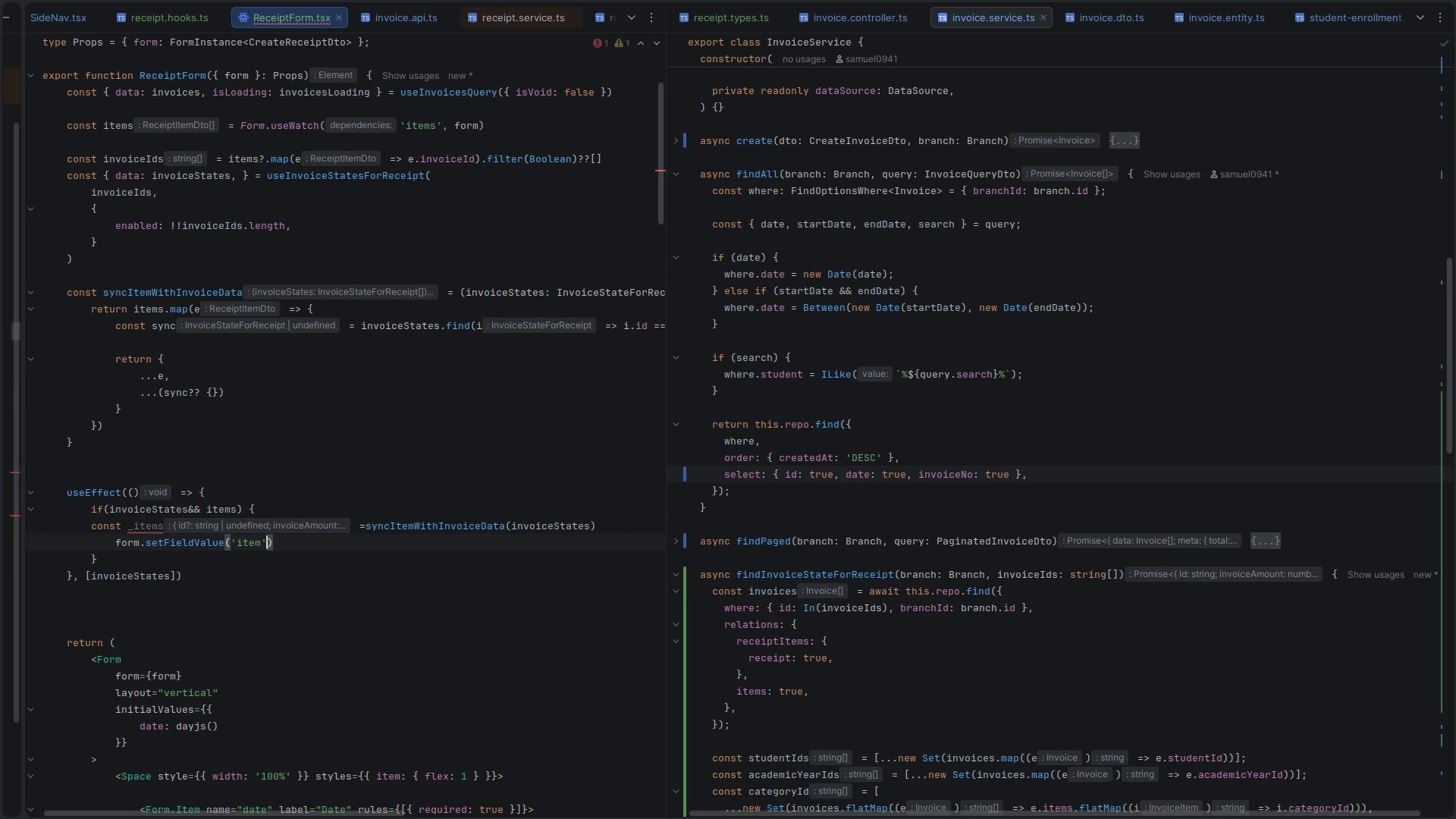 
type(, _items)
 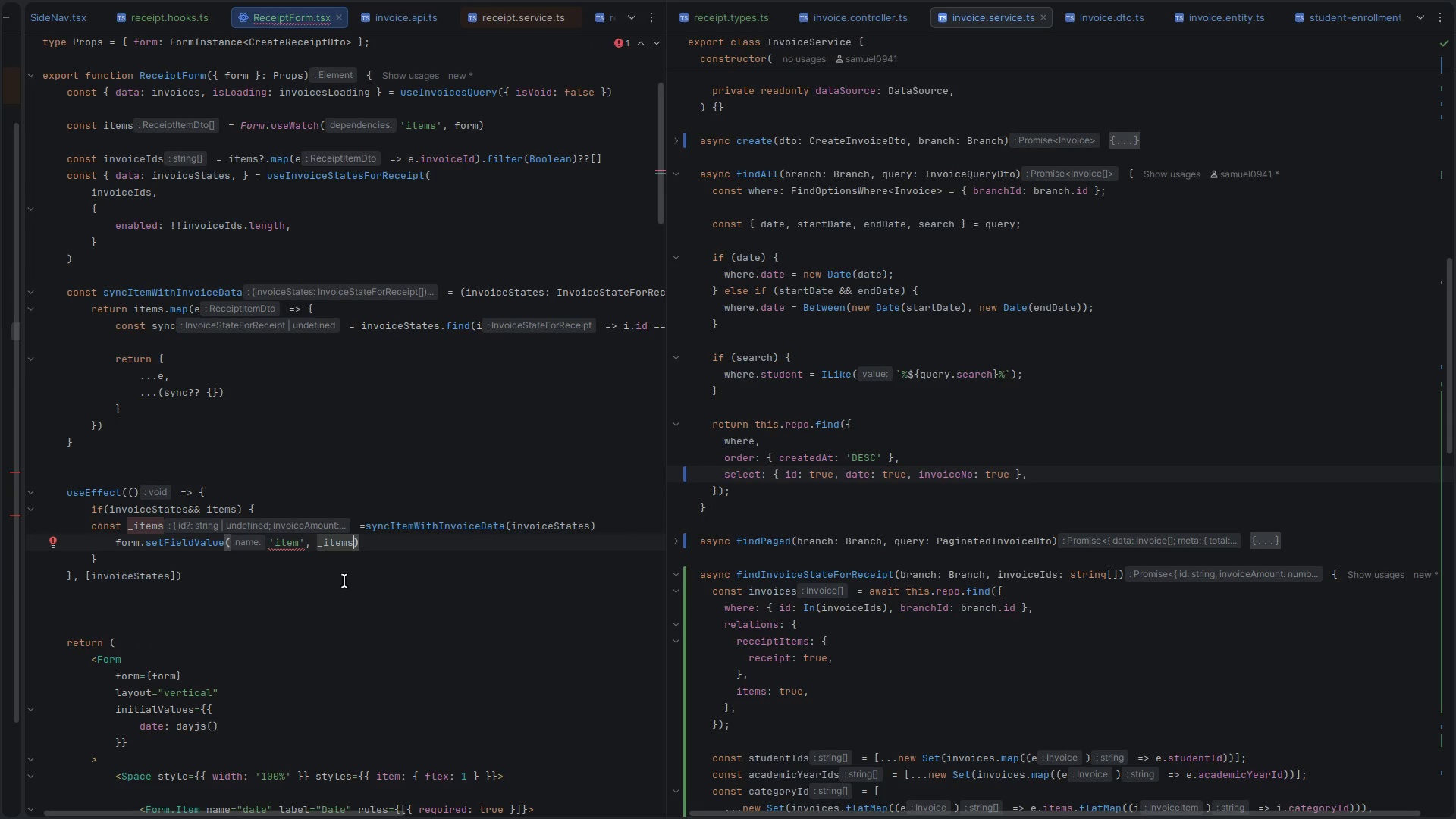 
left_click([297, 544])
 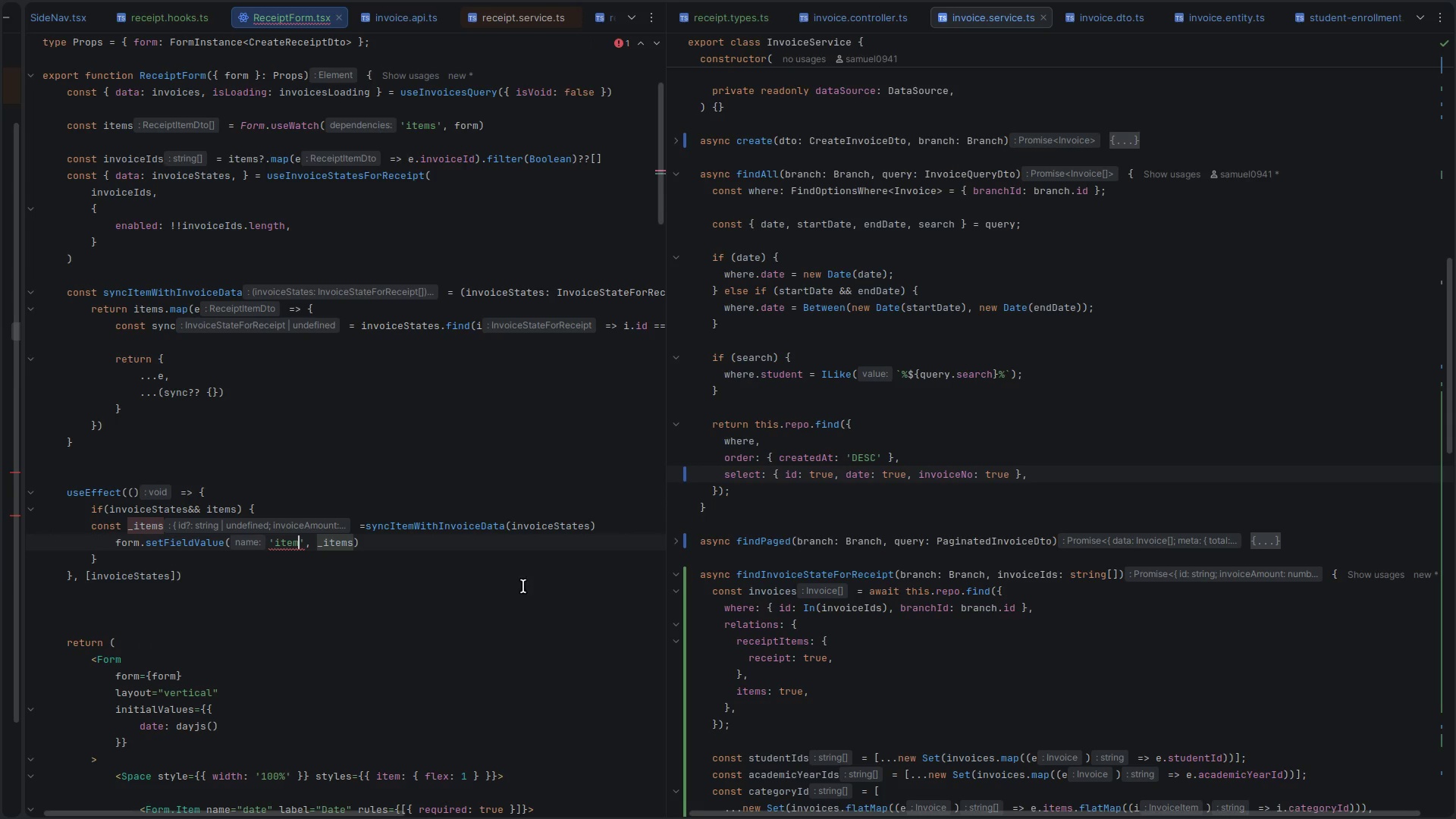 
key(S)
 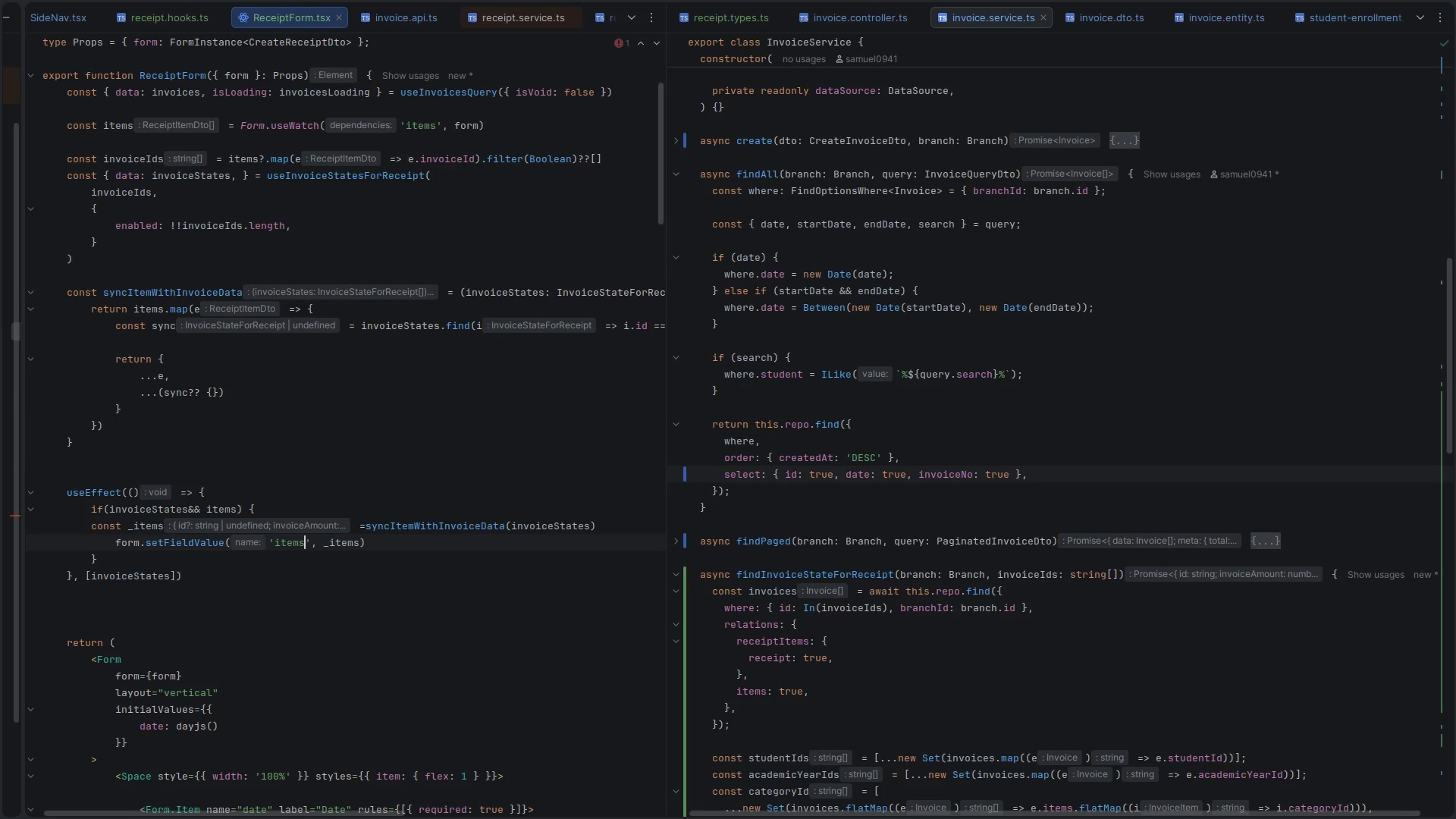 
key(Alt+Control+ArrowLeft)
 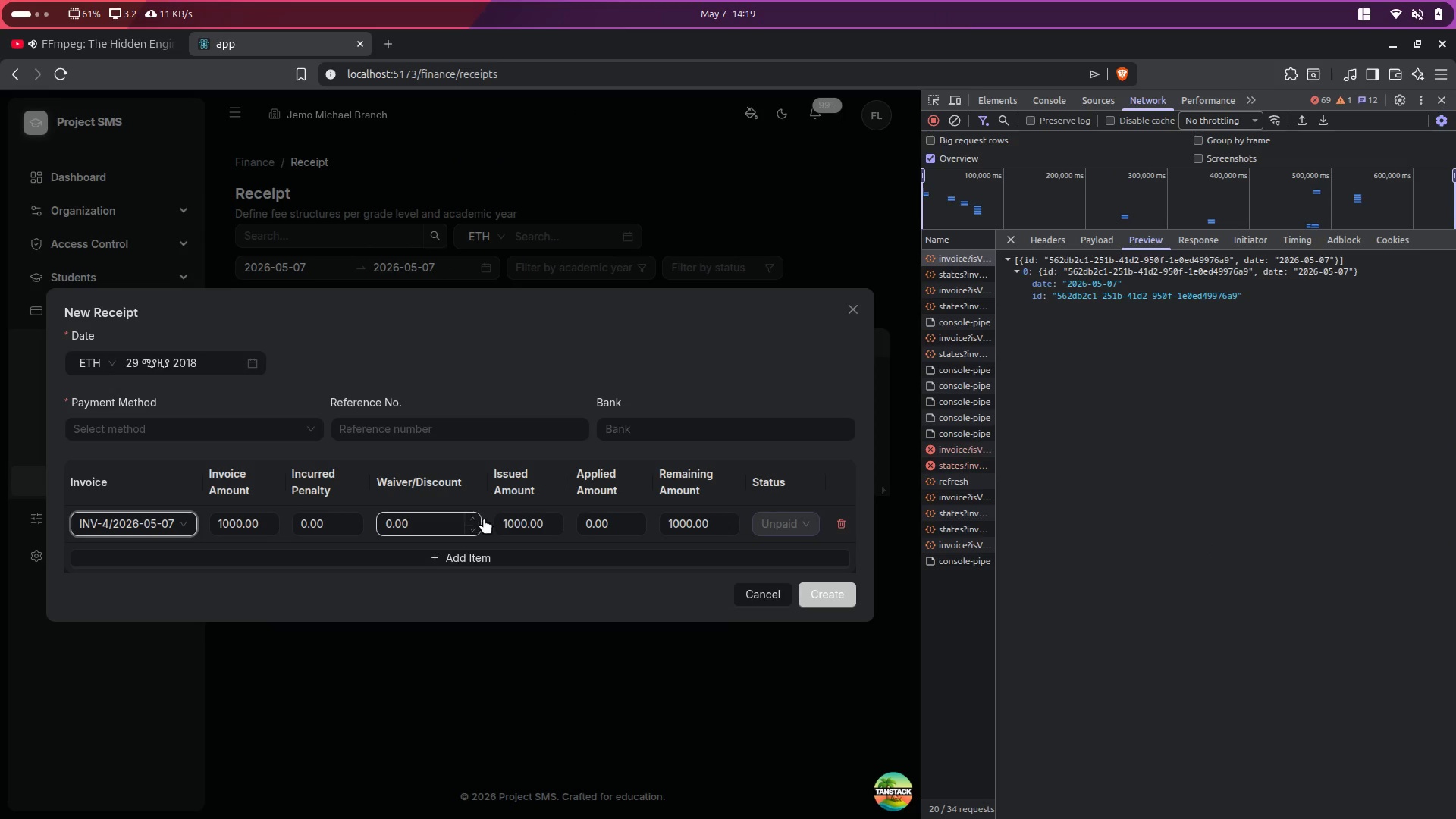 
mouse_move([772, 532])
 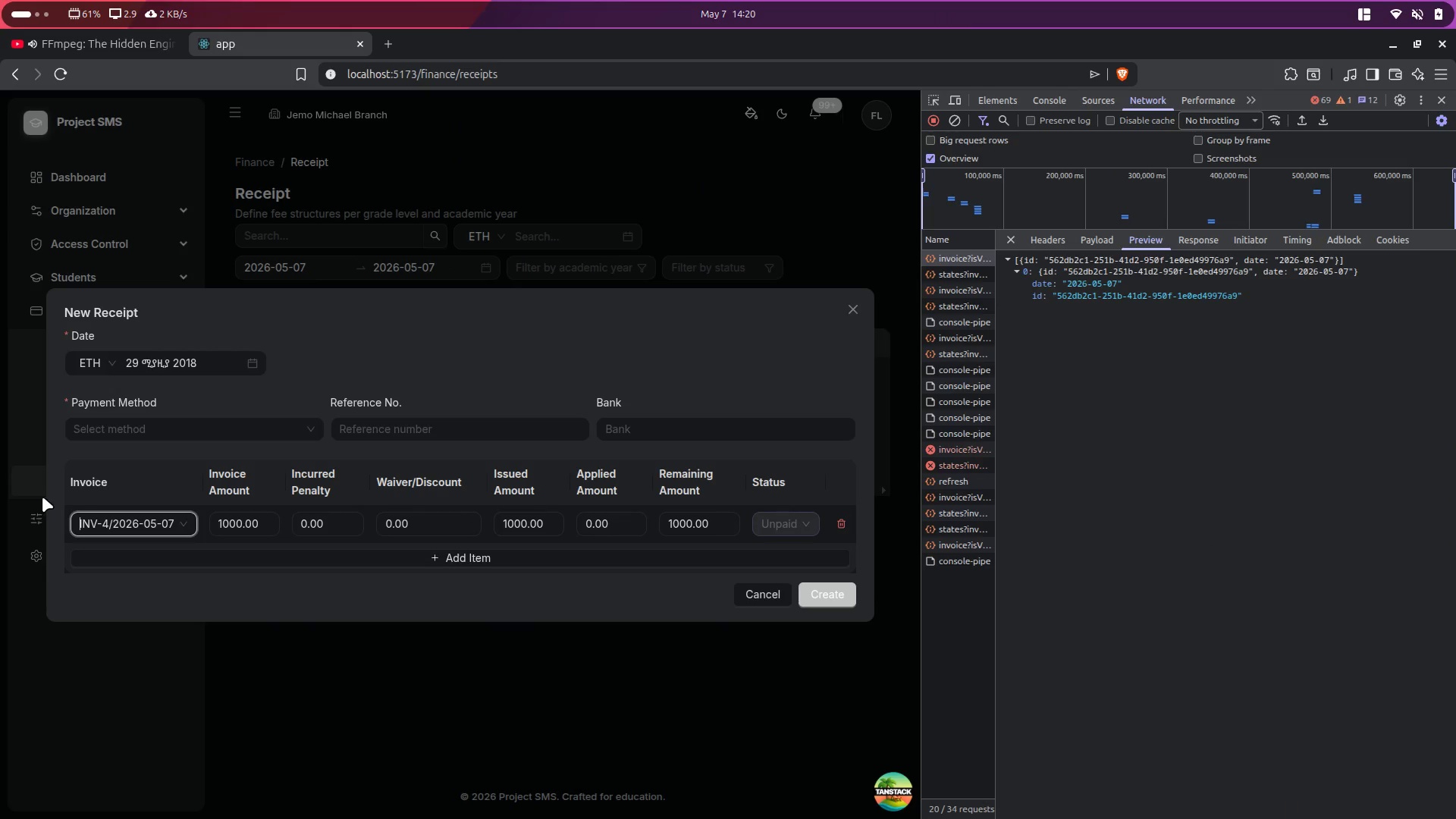 
left_click([73, 480])
 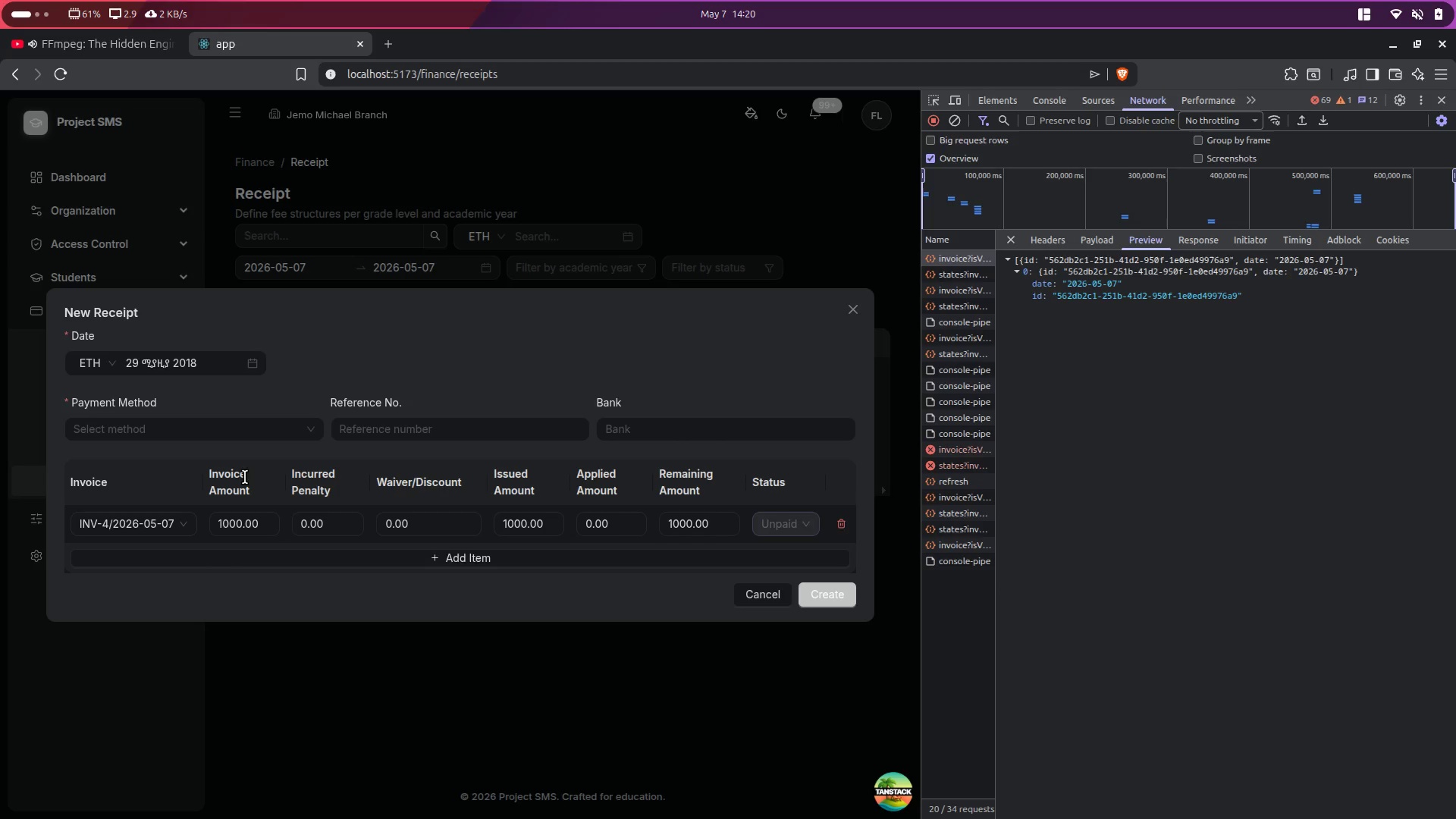 
left_click_drag(start_coordinate=[344, 477], to_coordinate=[777, 490])
 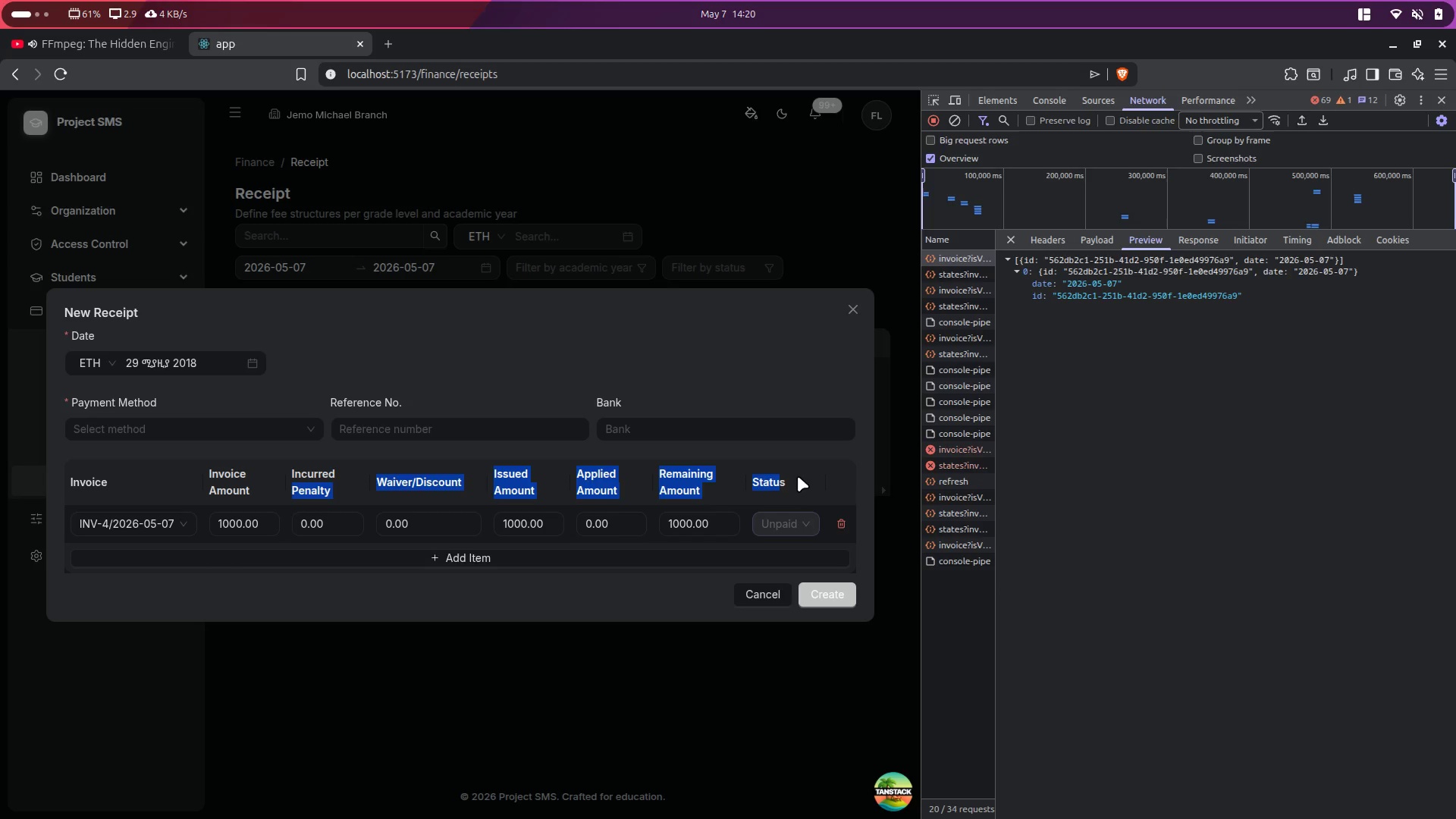 
left_click([788, 491])
 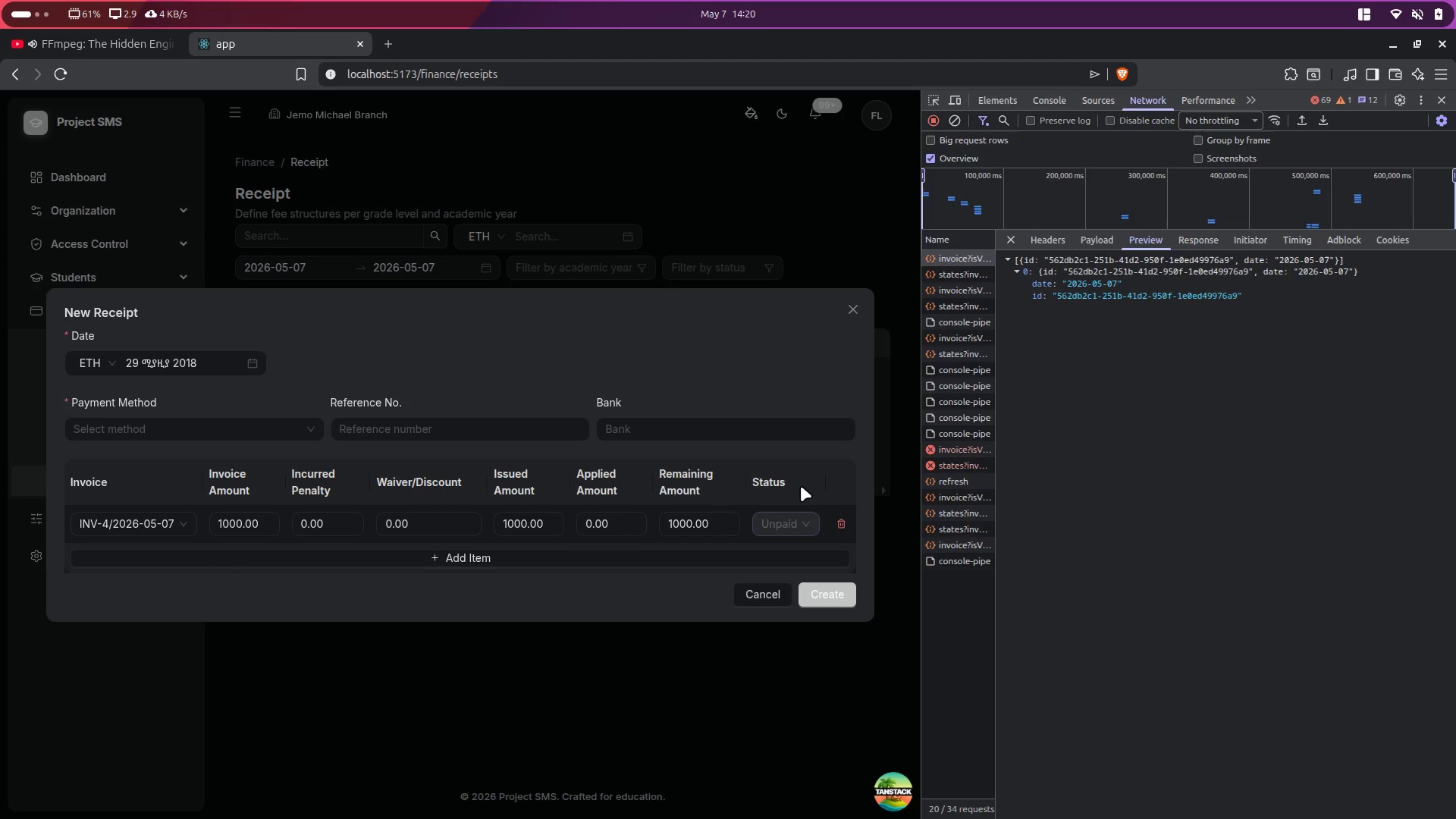 
left_click_drag(start_coordinate=[794, 486], to_coordinate=[545, 487])
 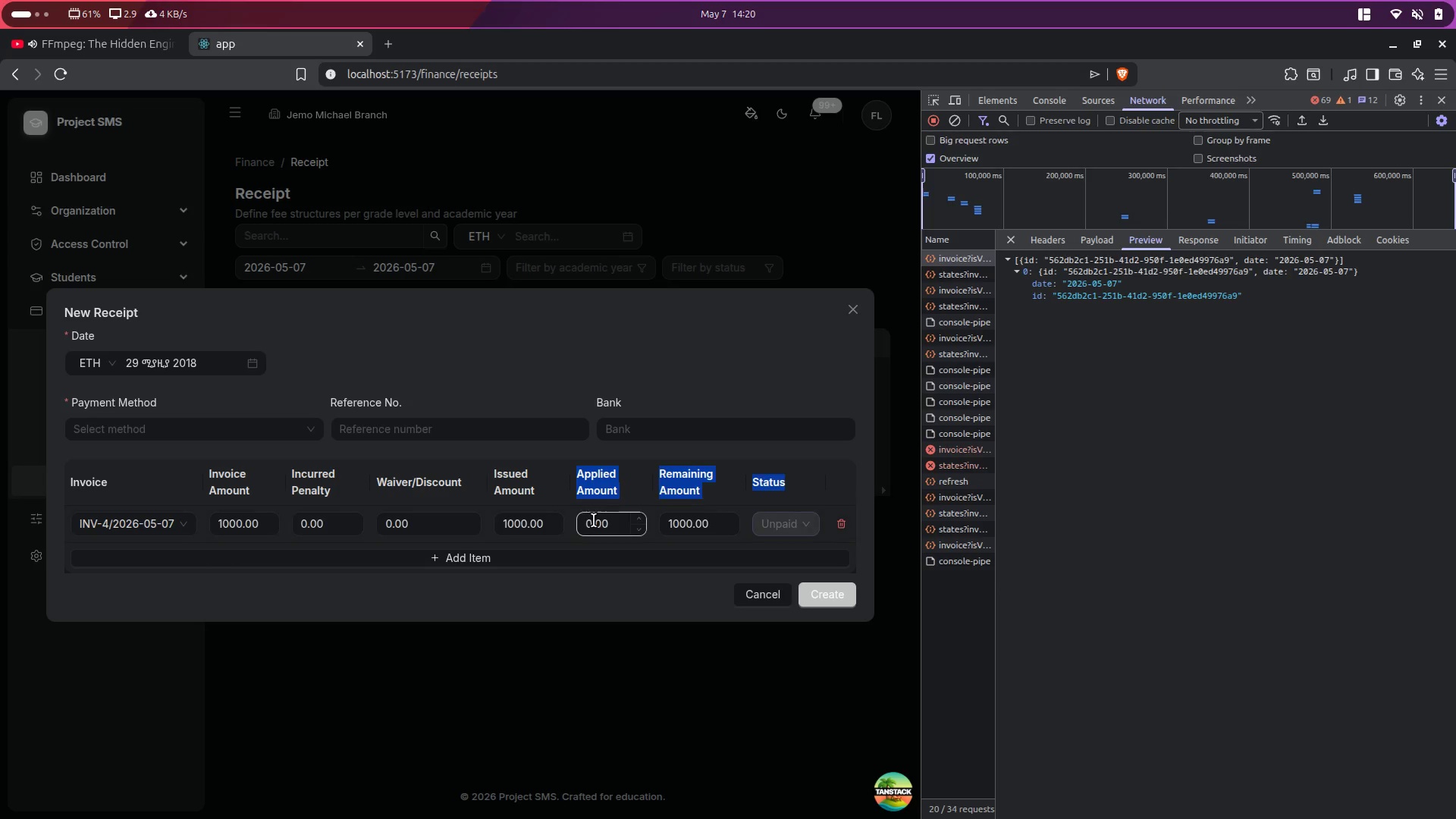 
left_click([594, 522])
 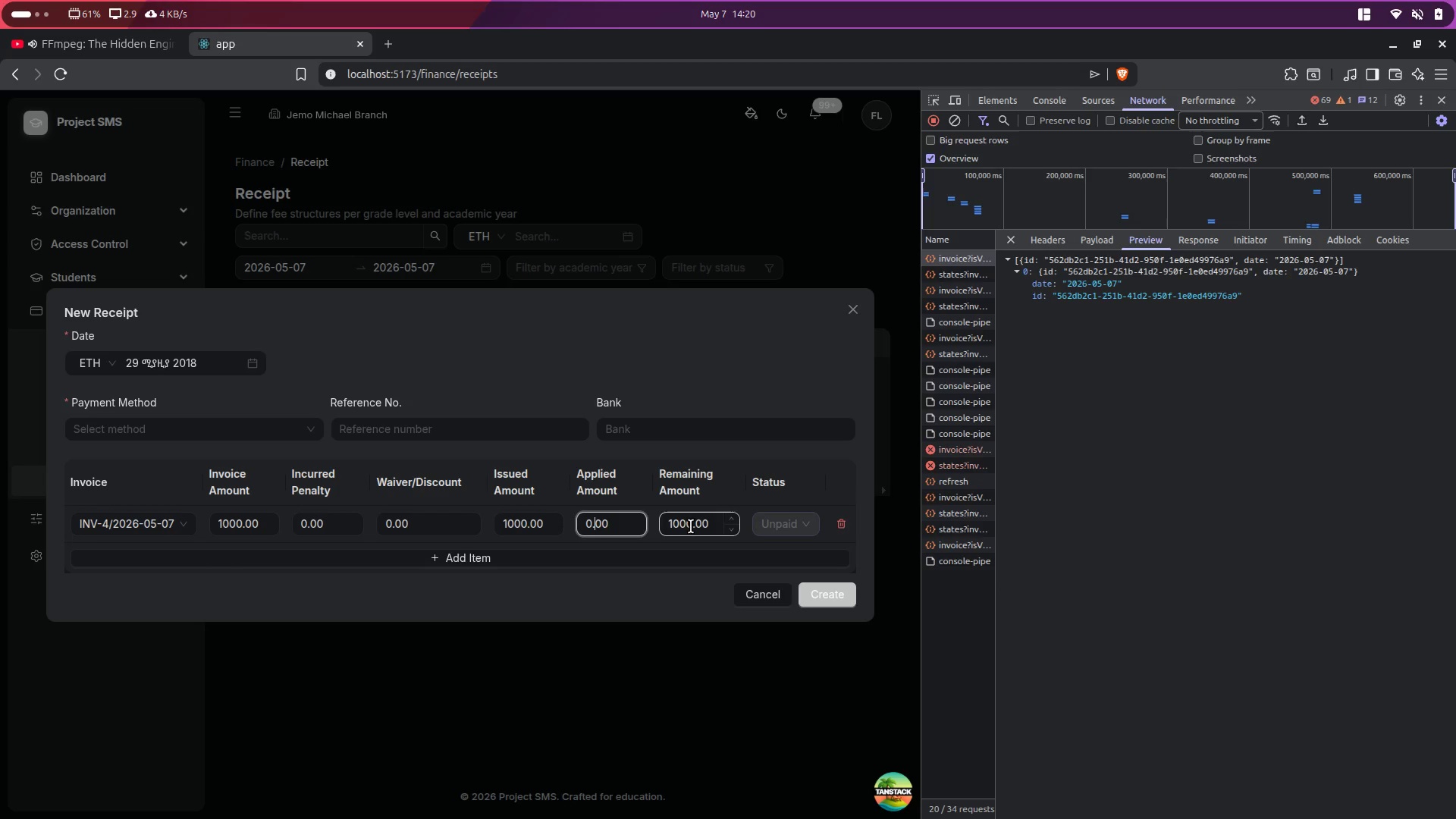 
left_click([698, 524])
 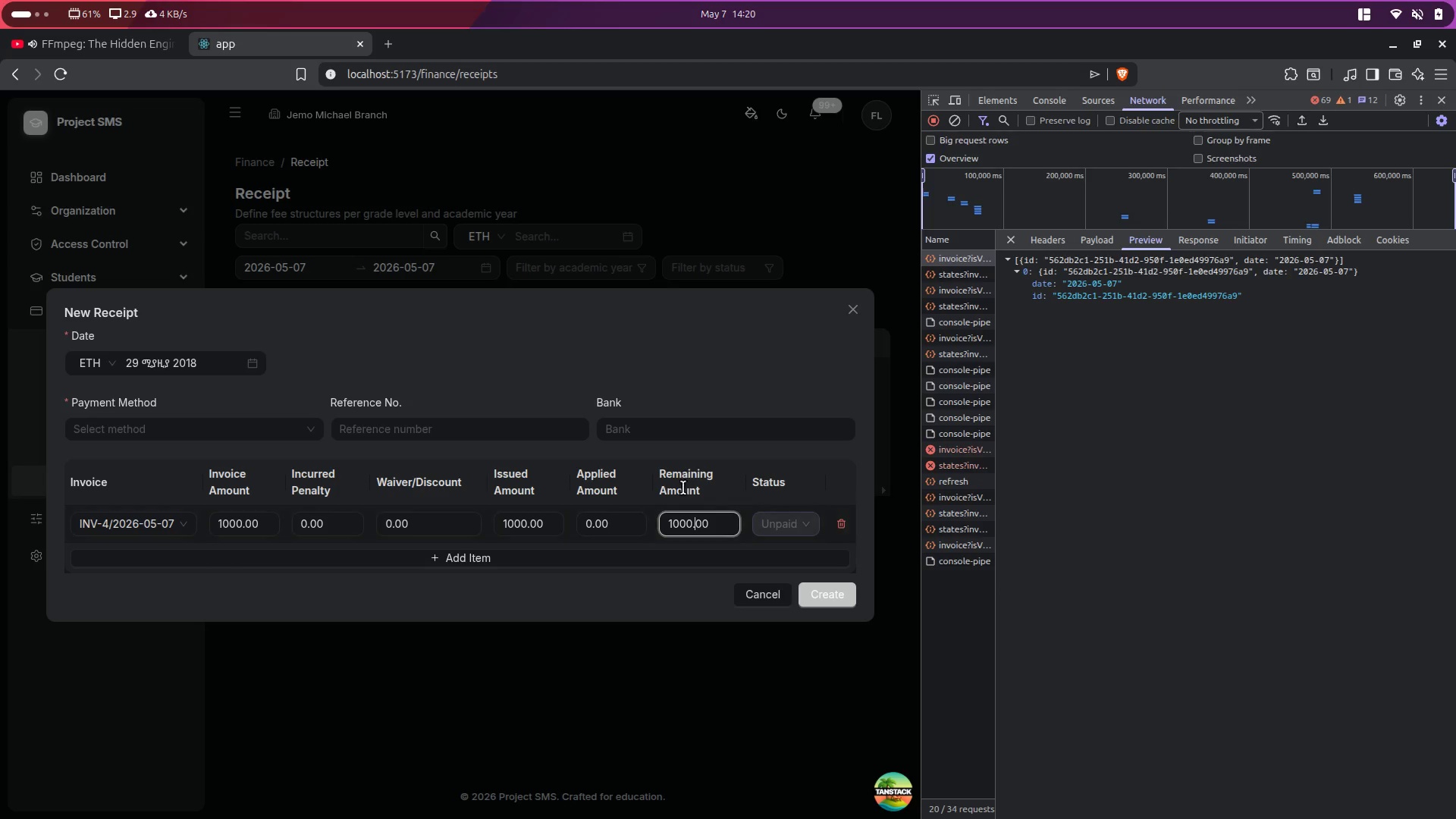 
left_click([665, 481])
 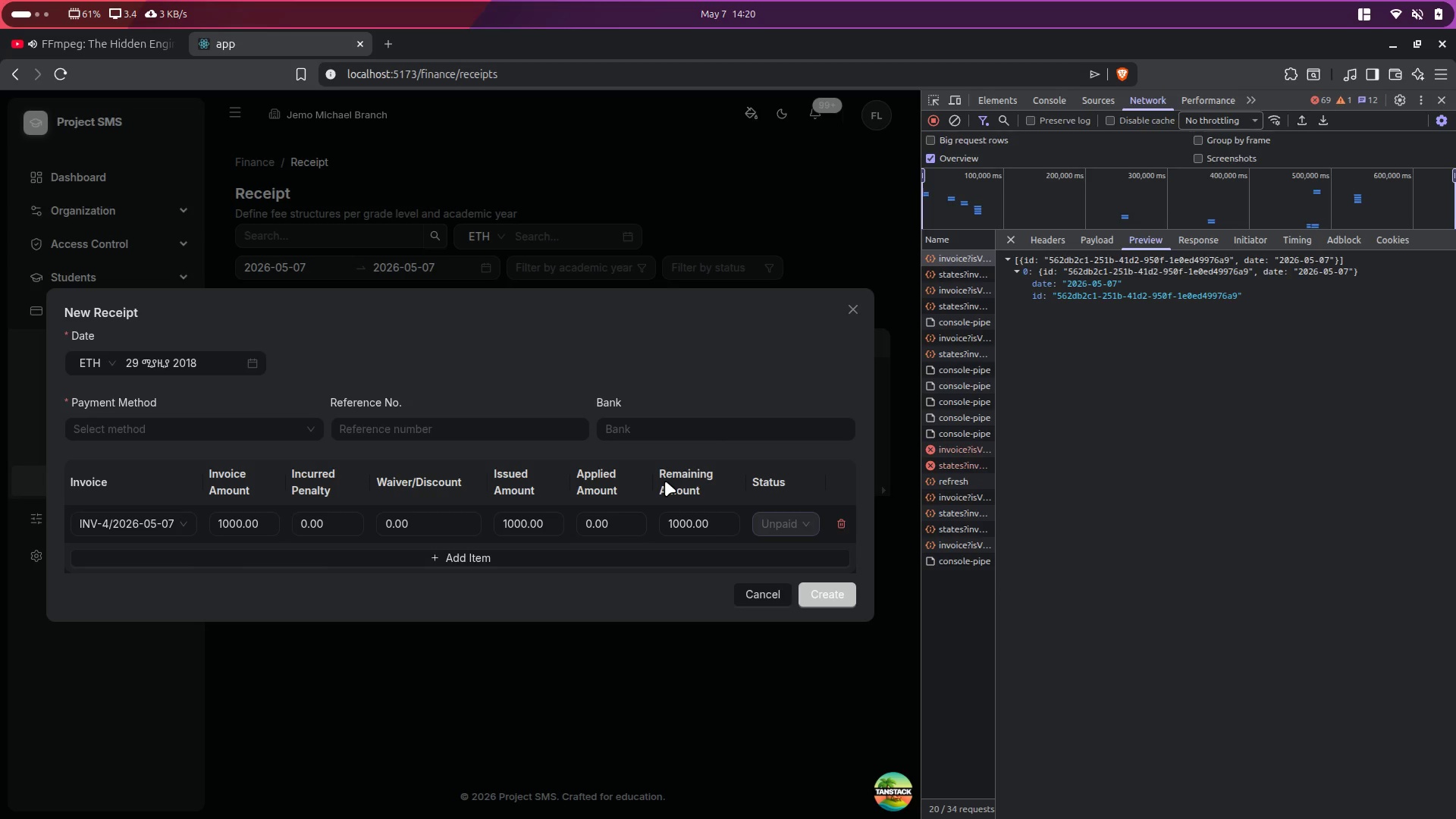 
wait(12.33)
 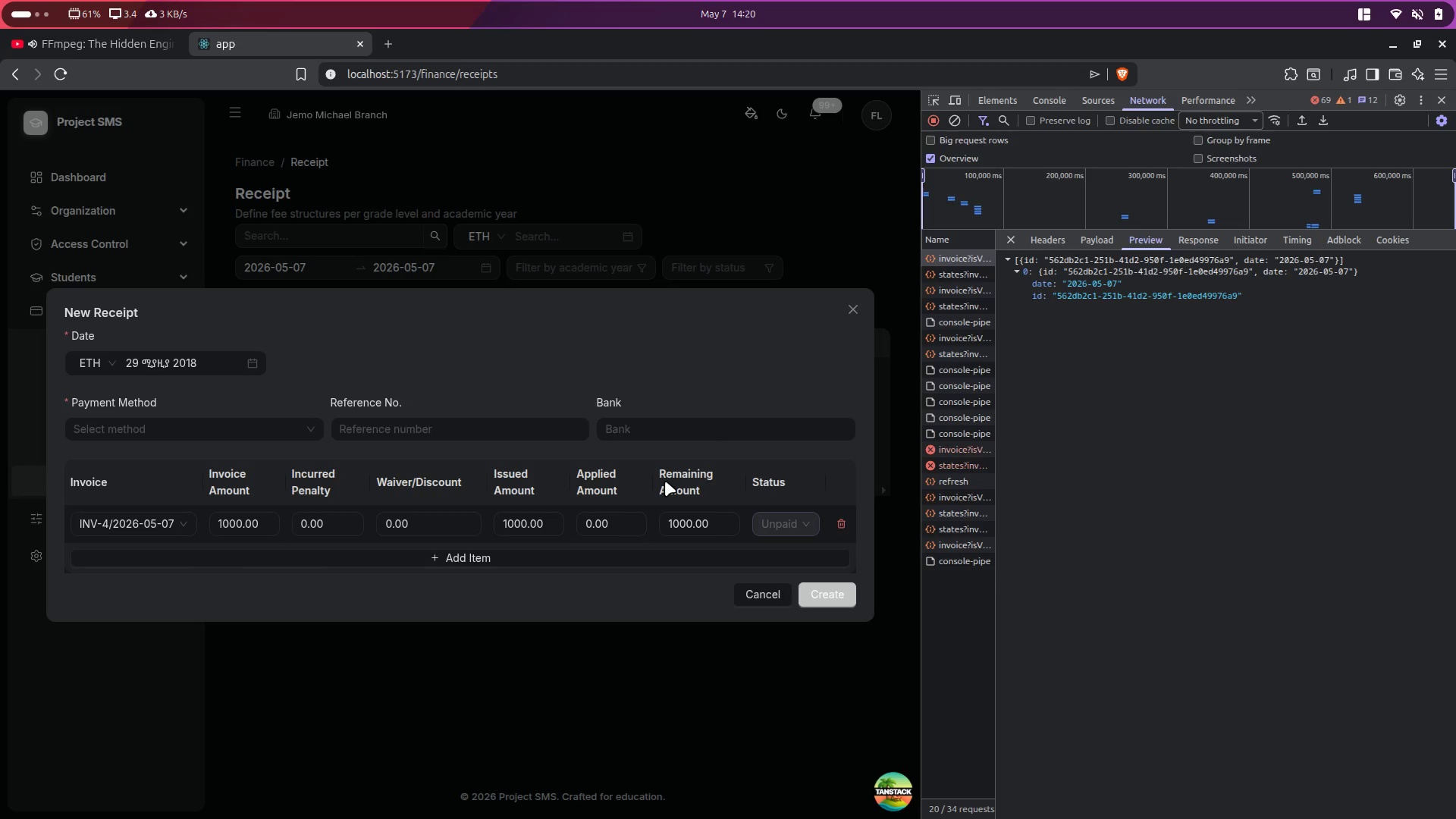 
left_click_drag(start_coordinate=[661, 472], to_coordinate=[729, 496])
 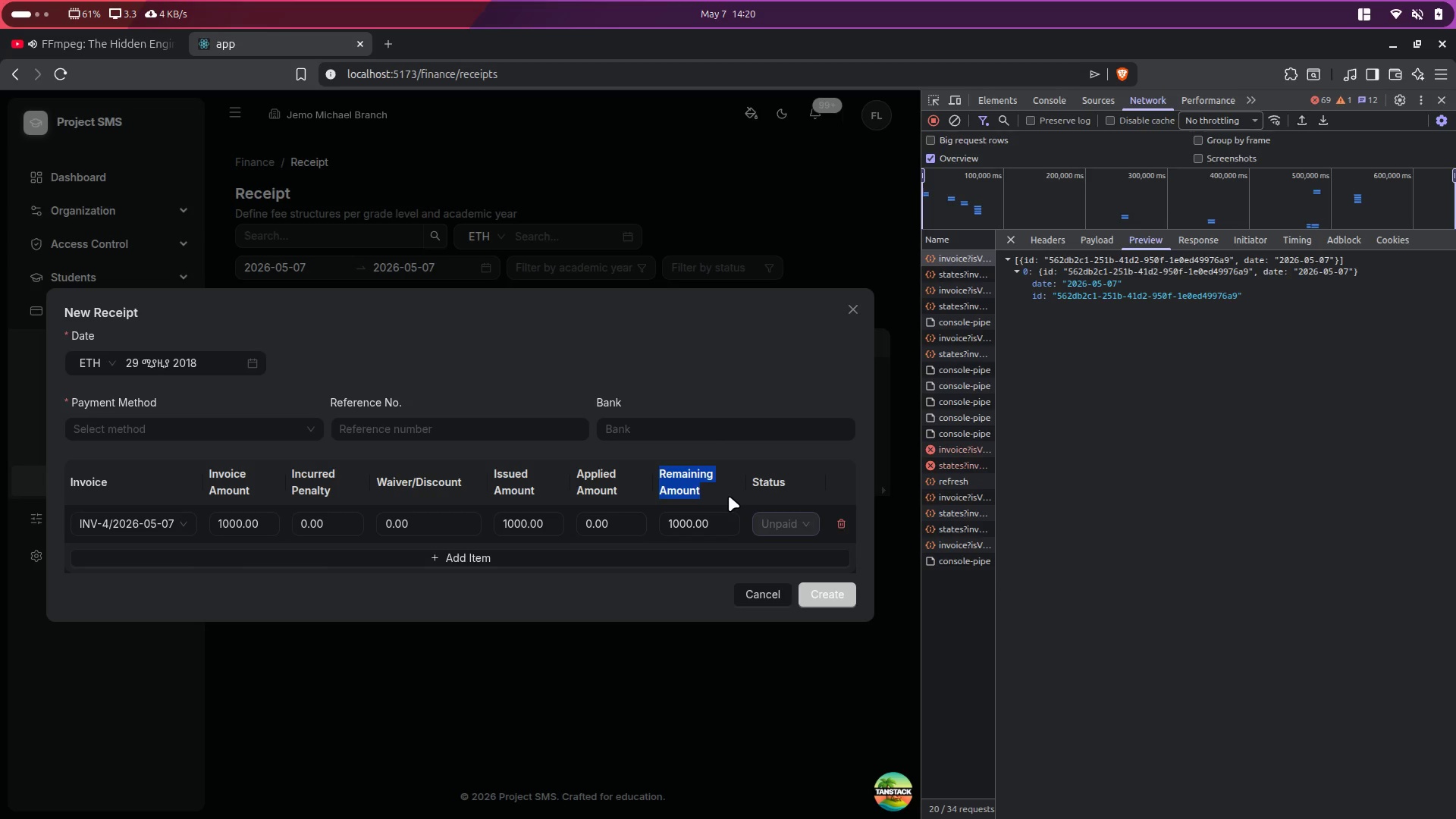 
key(Control+C)
 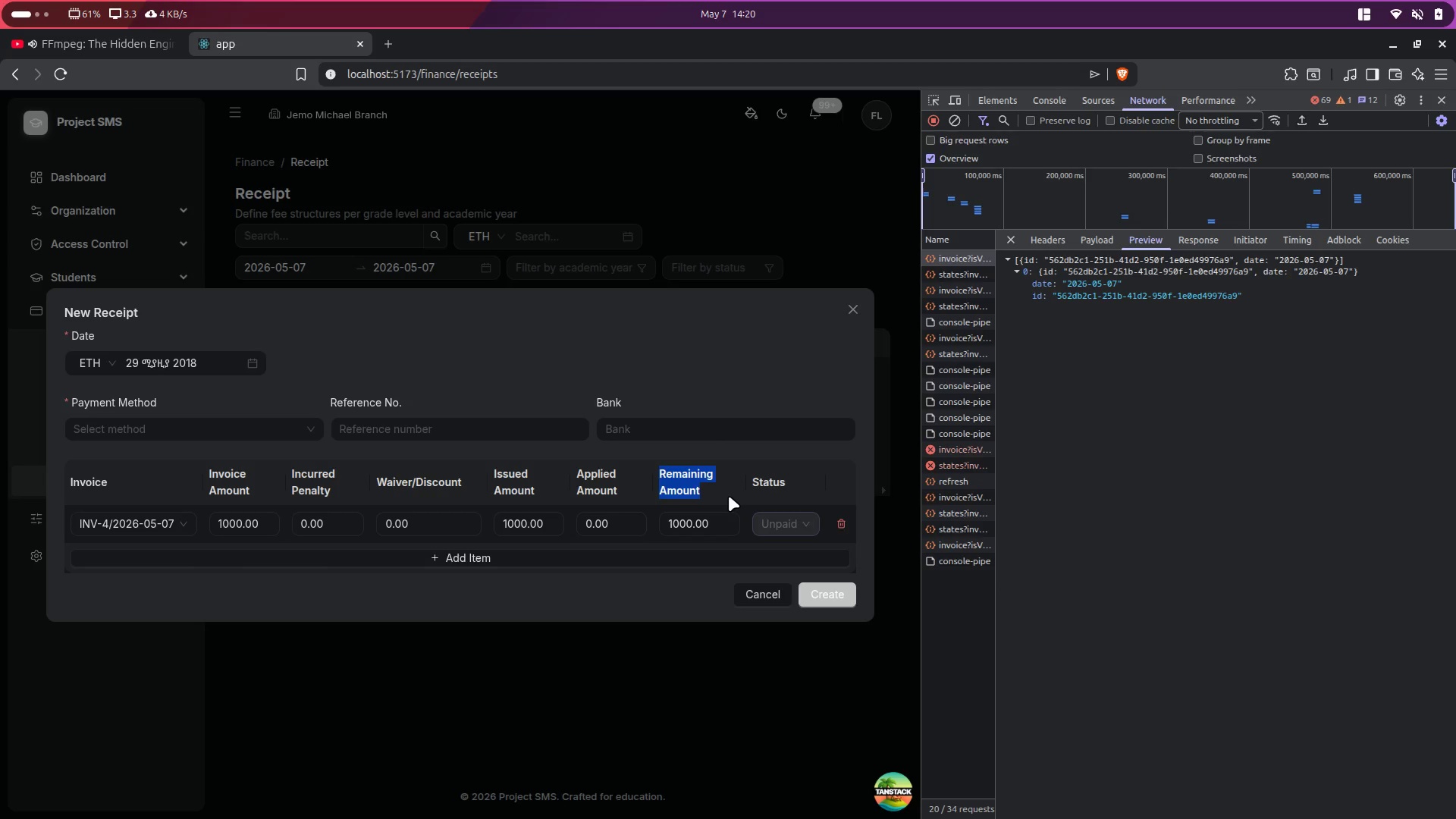 
key(Alt+Control+ArrowRight)
 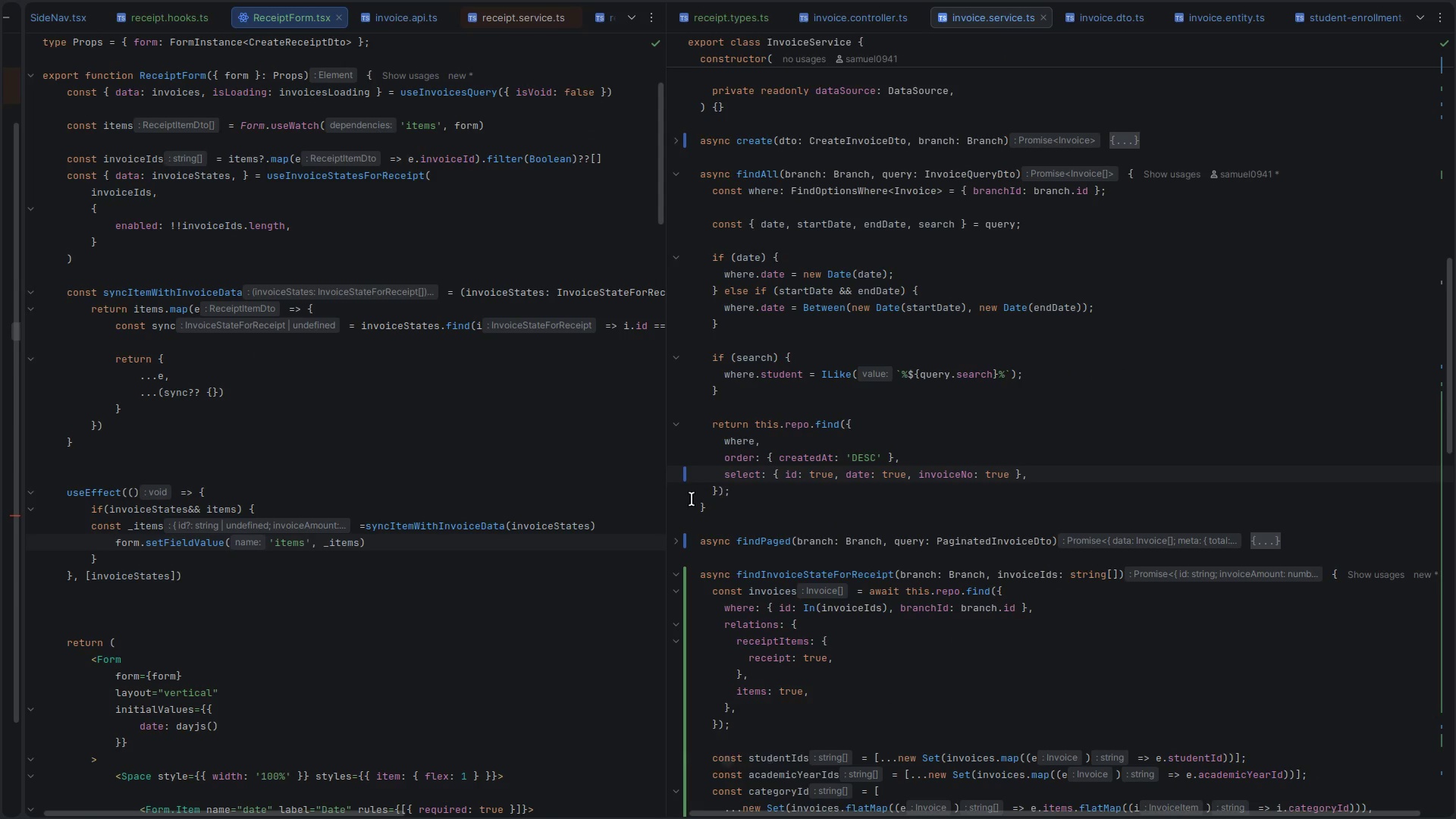 
scroll: coordinate [472, 447], scroll_direction: down, amount: 52.0
 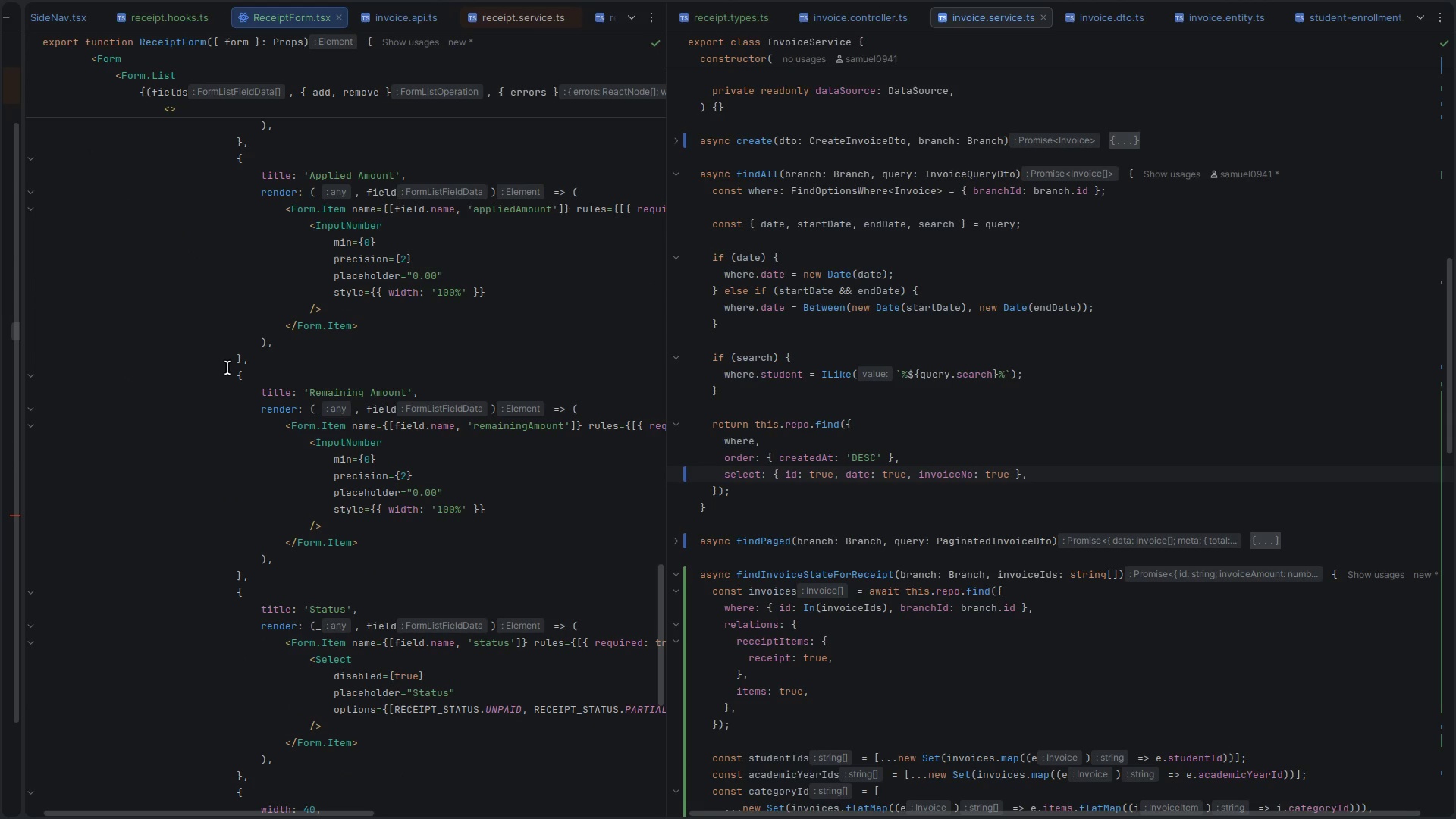 
left_click_drag(start_coordinate=[238, 373], to_coordinate=[300, 573])
 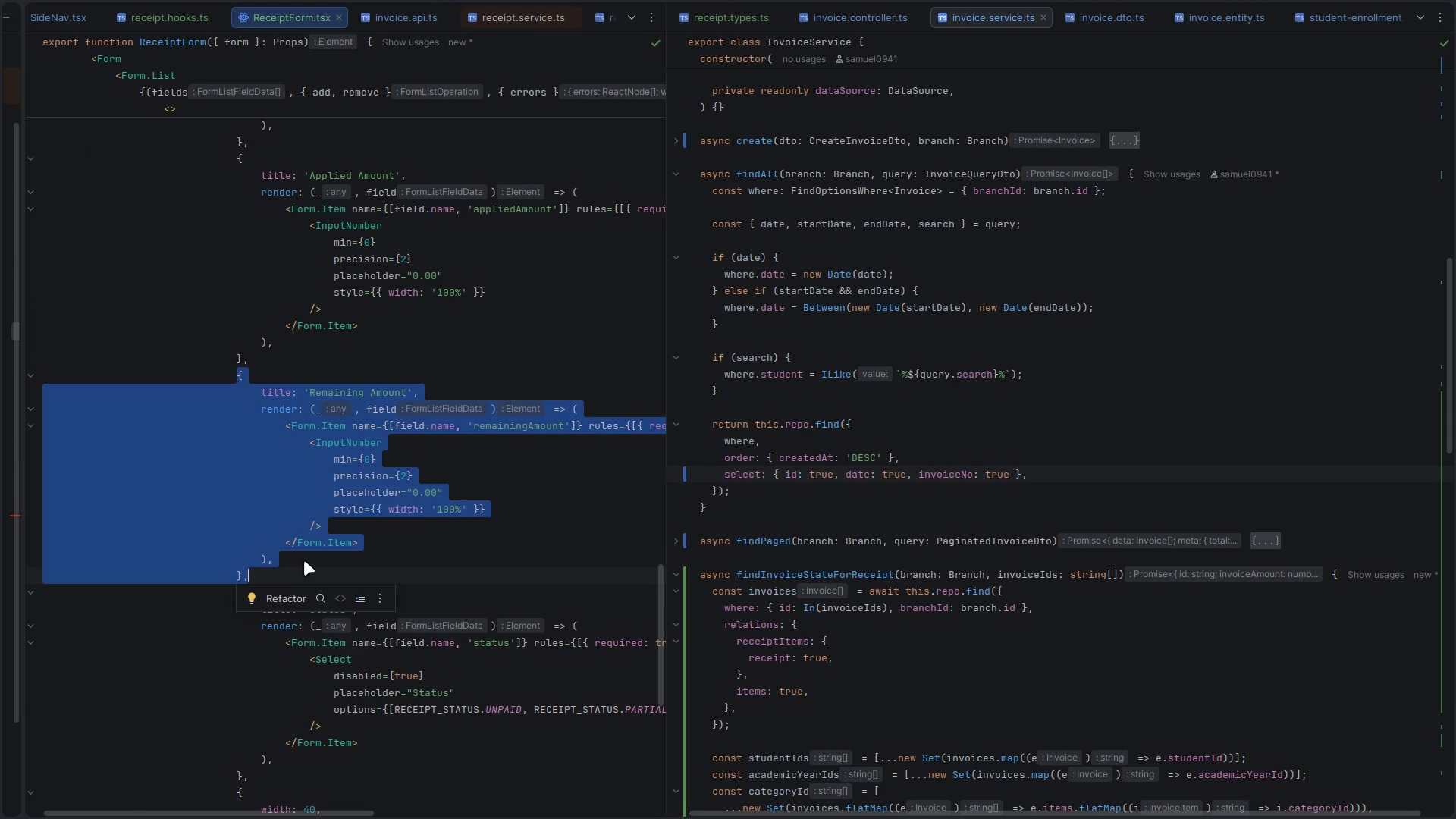 
scroll: coordinate [304, 560], scroll_direction: up, amount: 6.0
 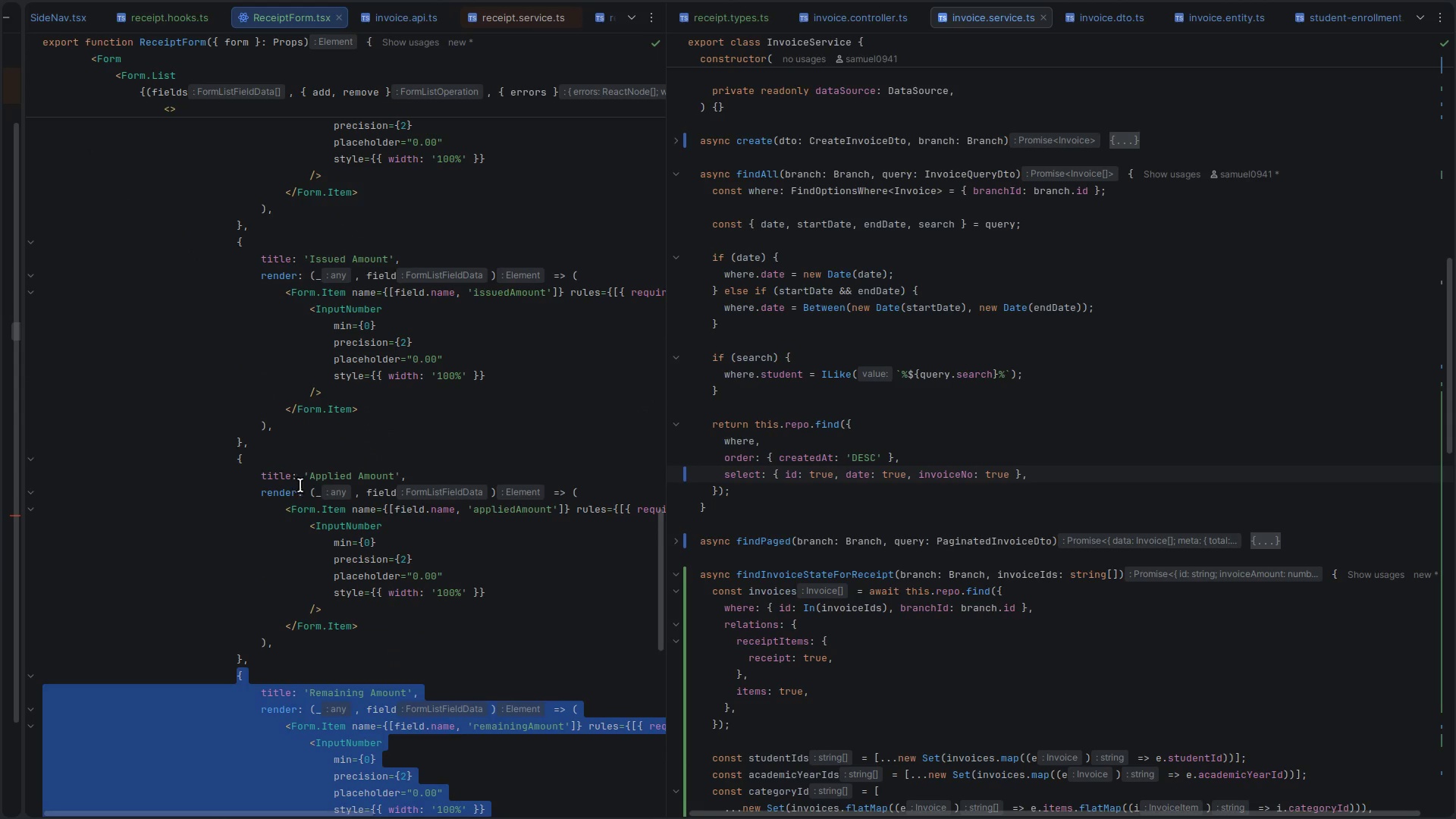 
key(Control+X)
 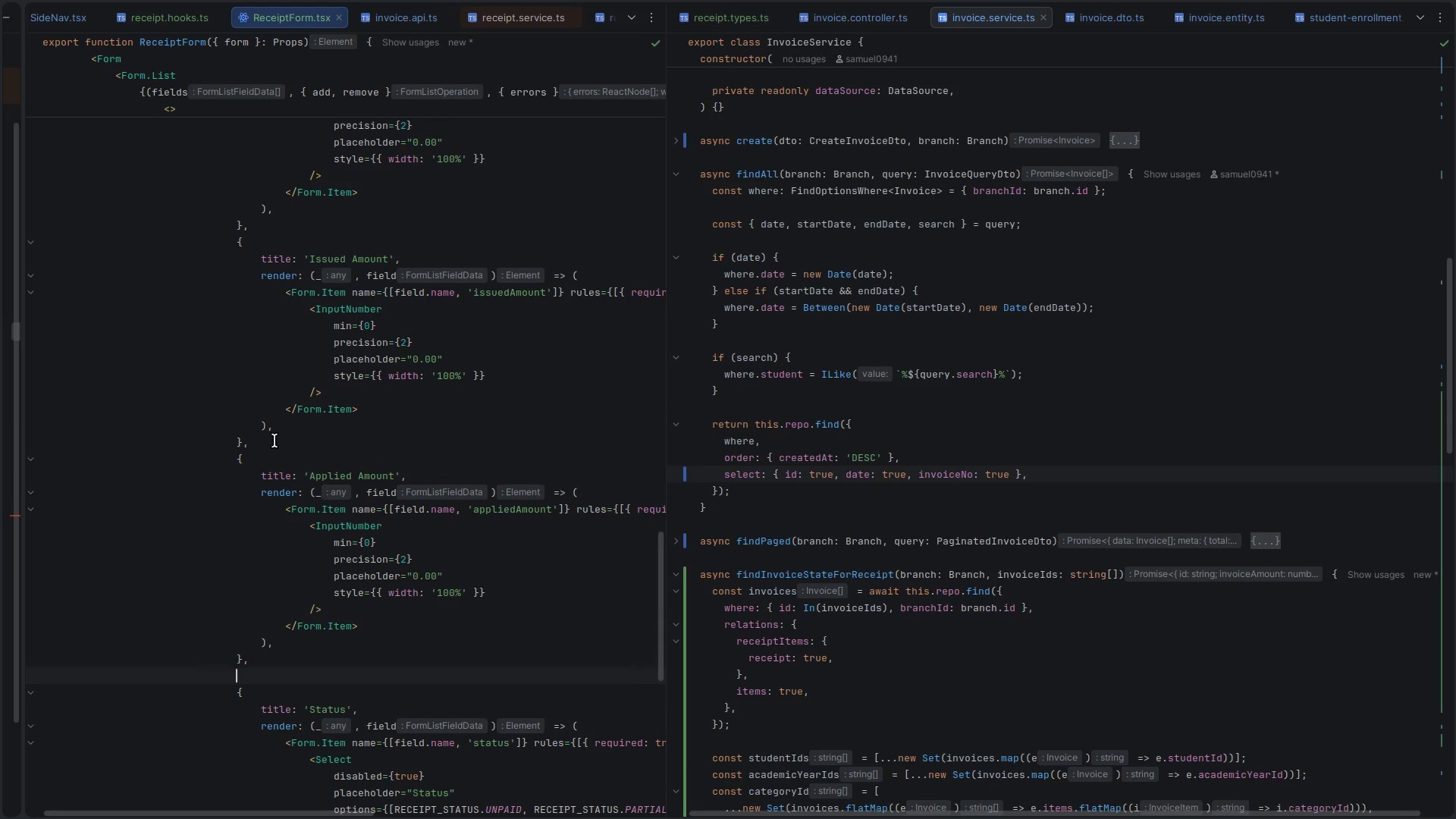 
left_click([275, 441])
 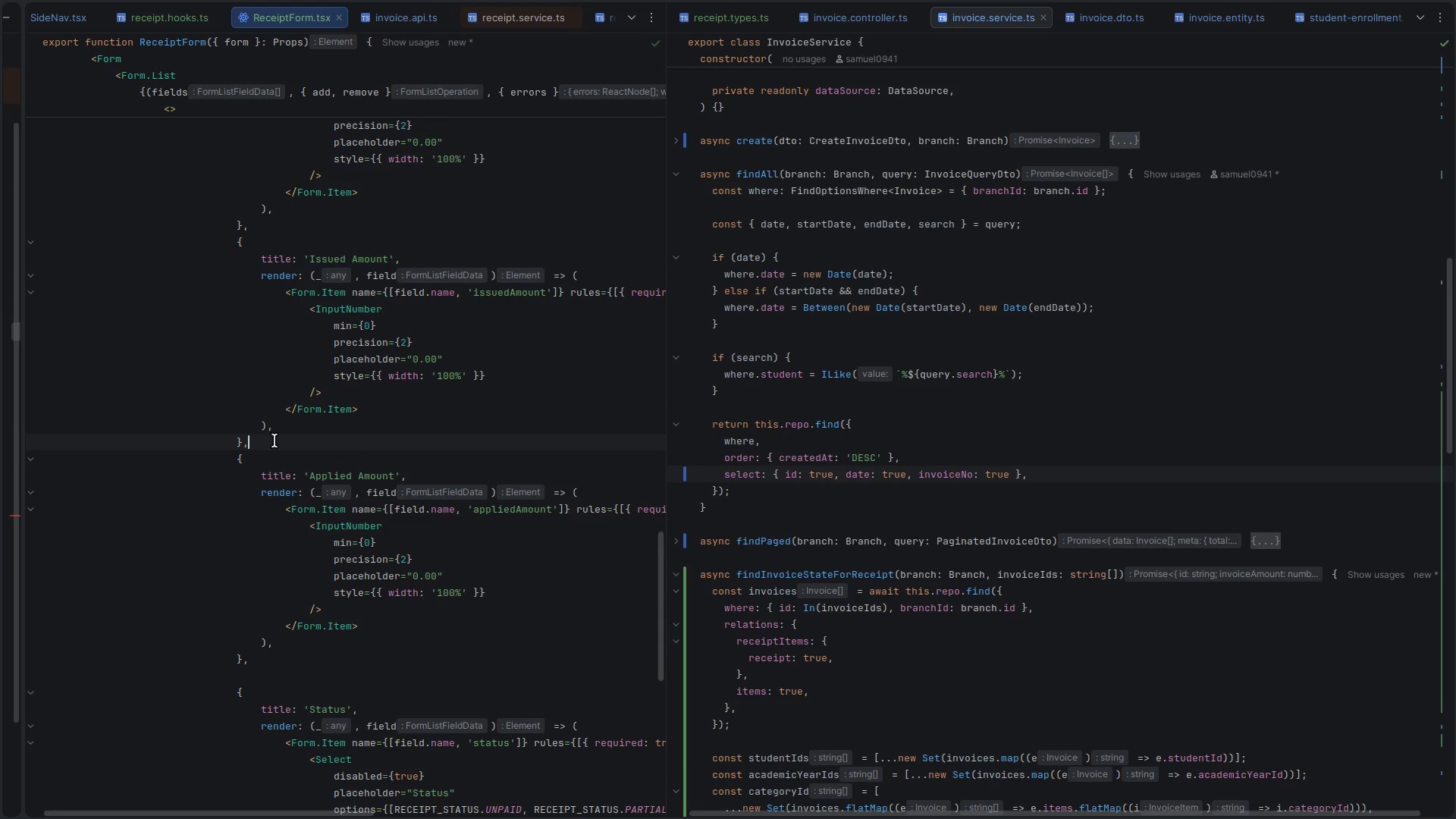 
key(Enter)
 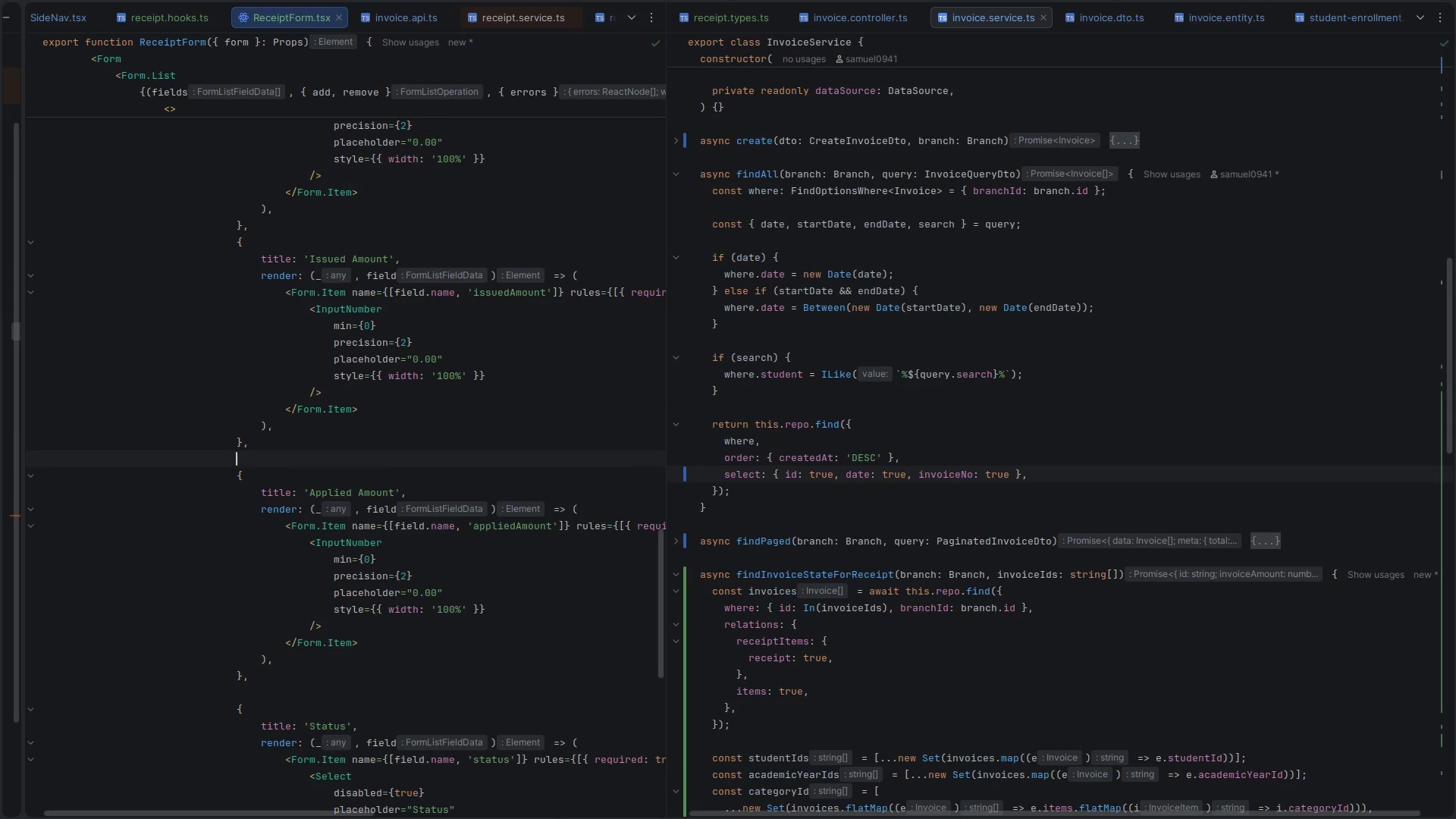 
key(Control+ControlLeft)
 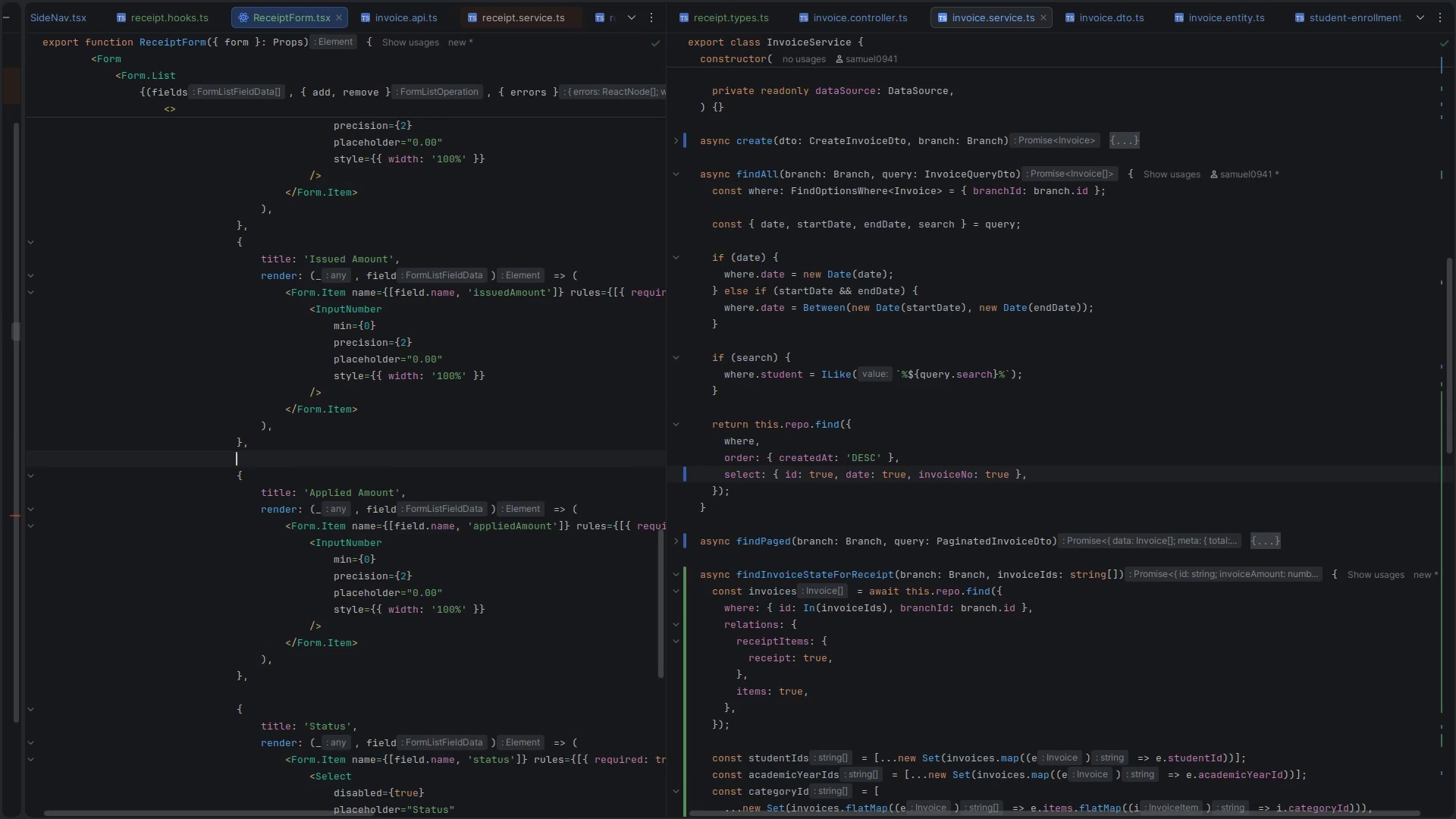 
key(Control+V)
 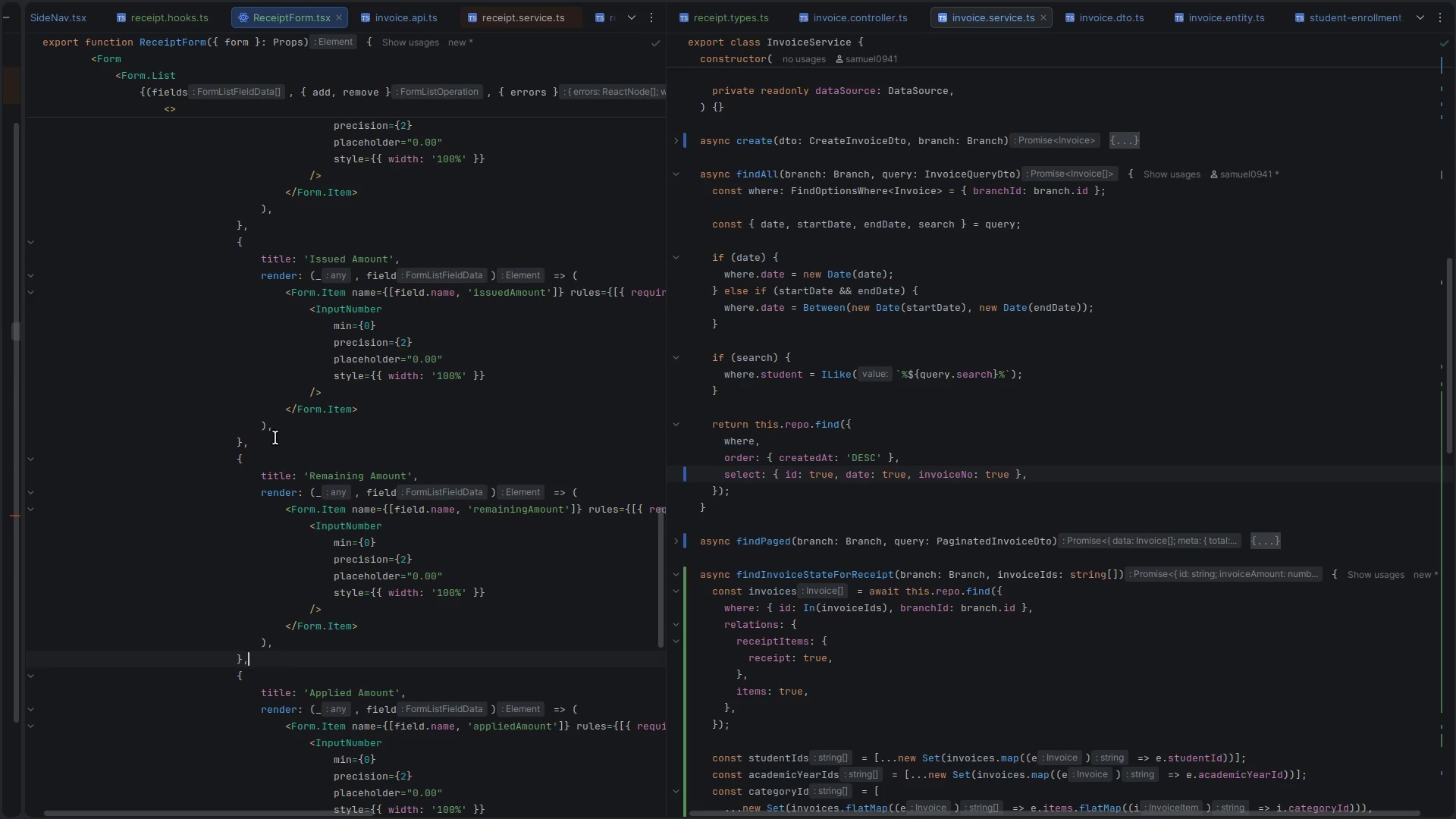 
scroll: coordinate [291, 548], scroll_direction: down, amount: 3.0
 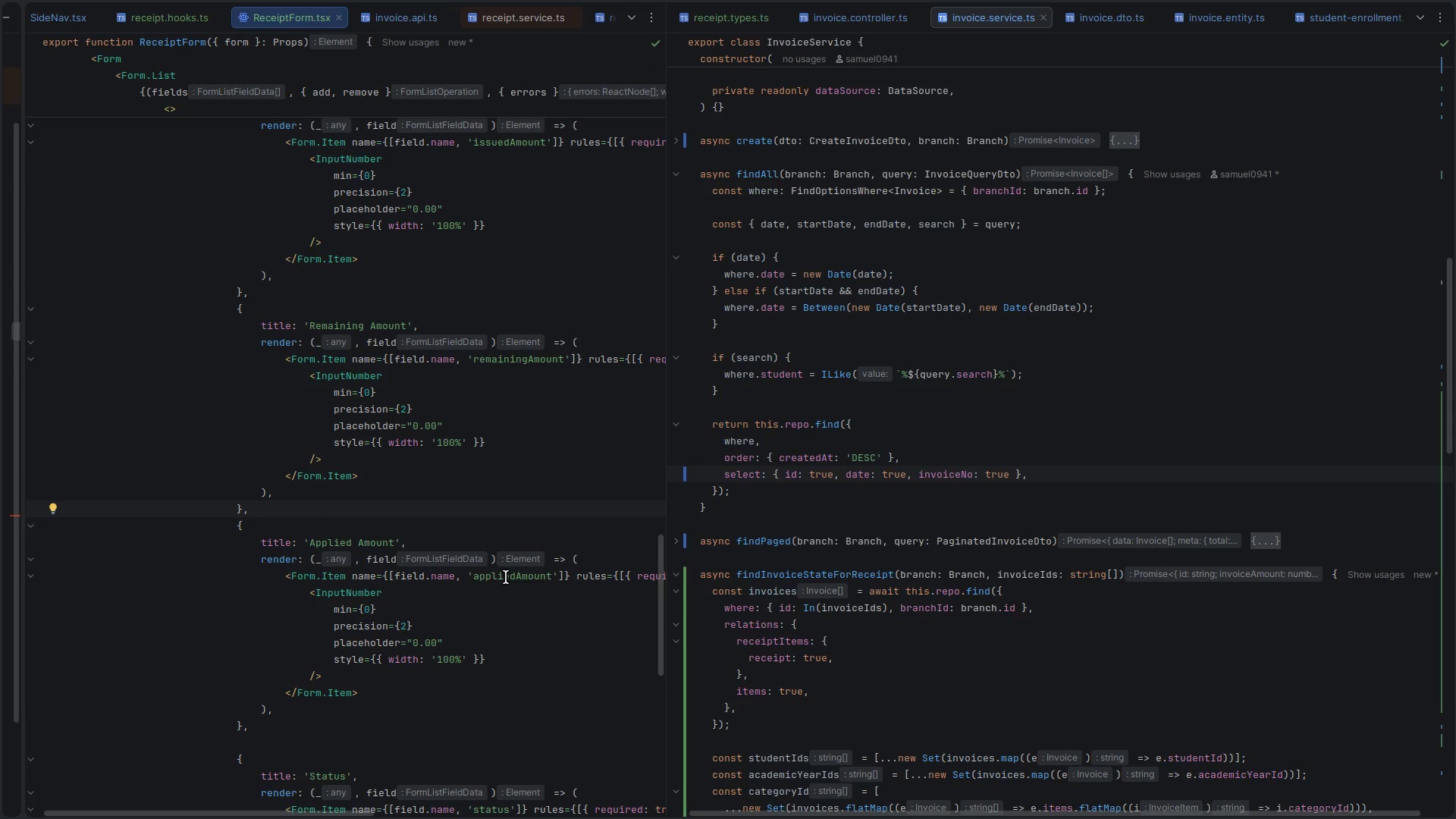 
double_click([506, 577])
 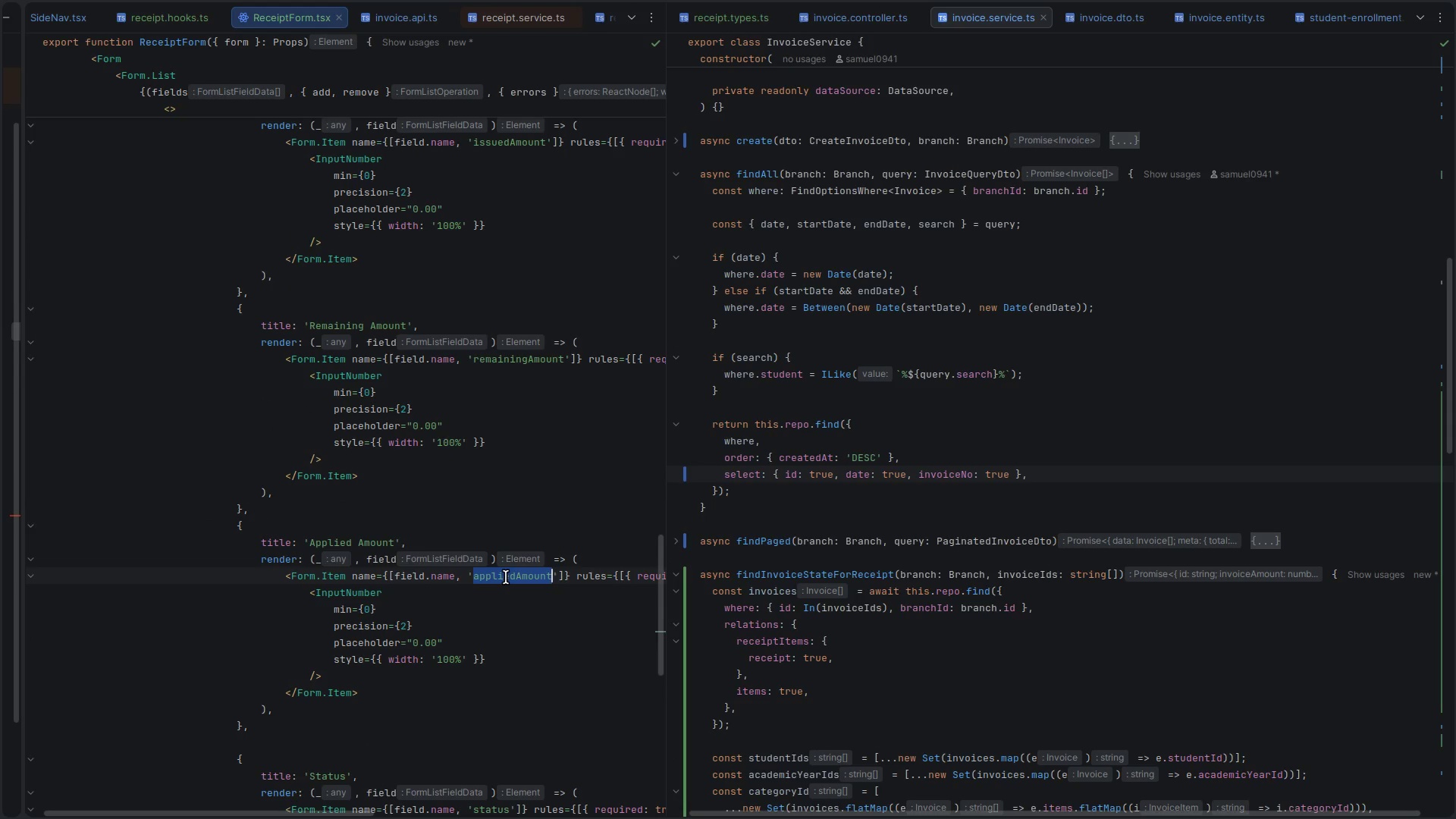 
key(Control+ControlLeft)
 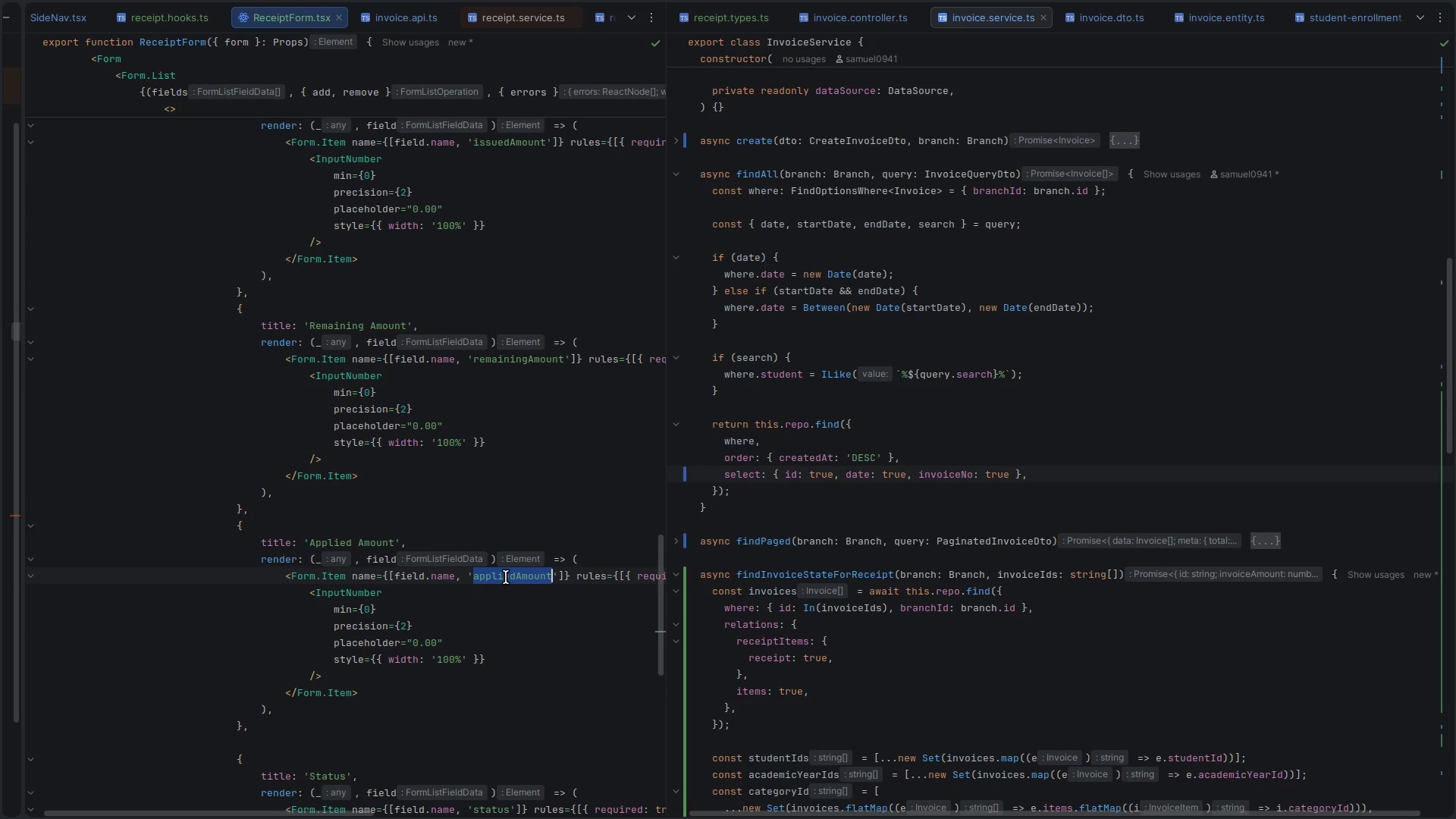 
key(Control+C)
 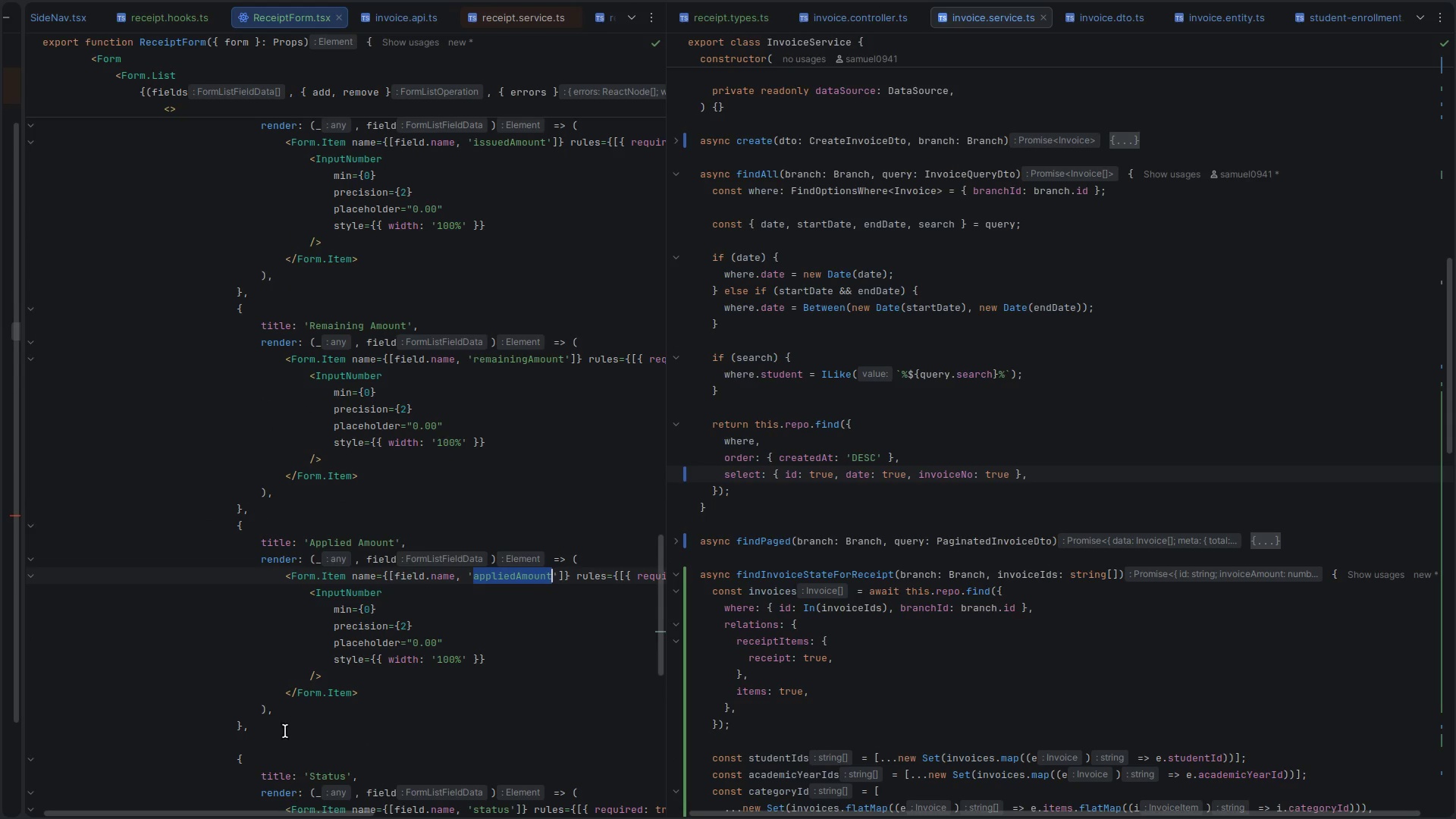 
left_click([275, 740])
 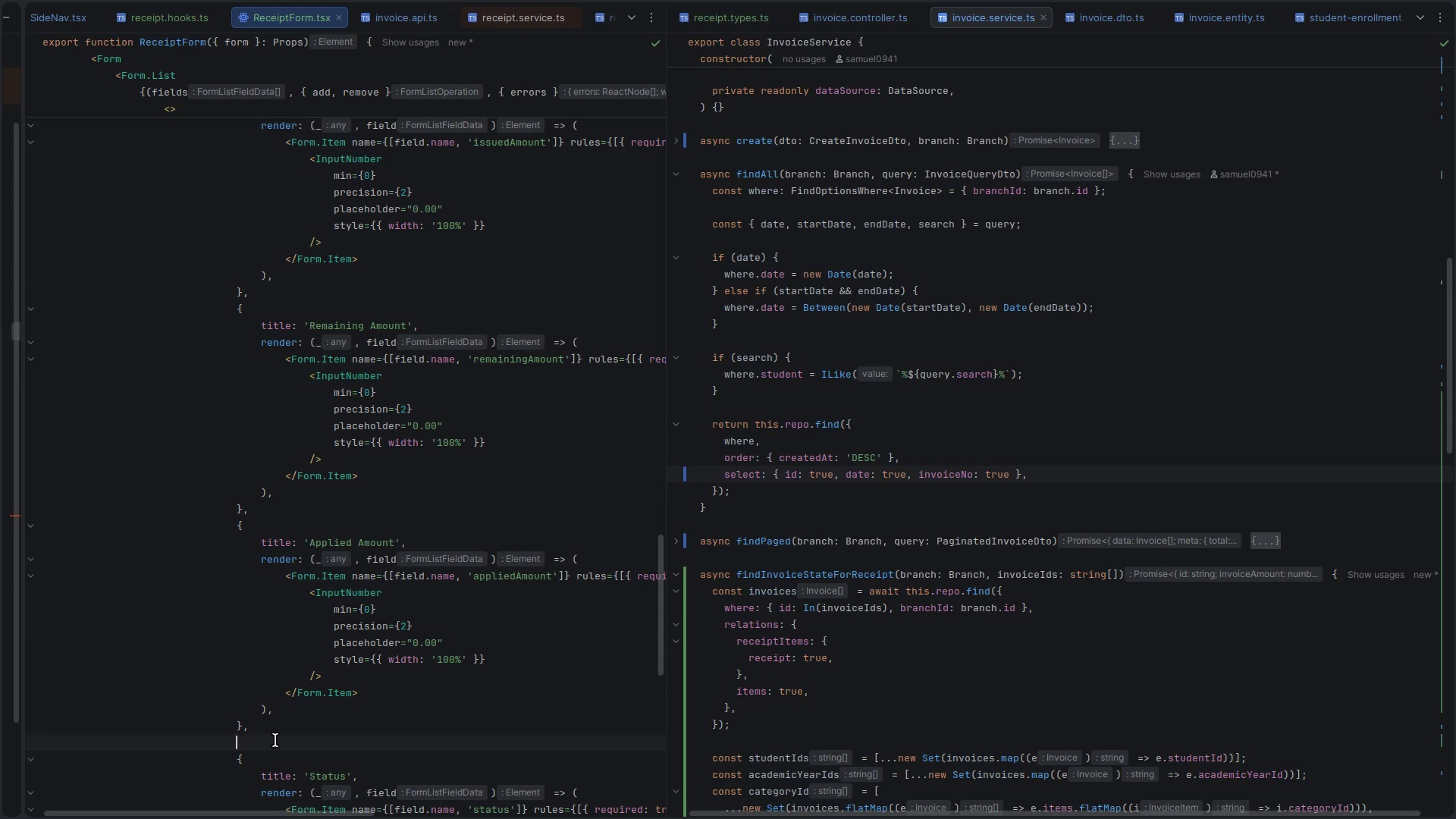 
key(Control+X)
 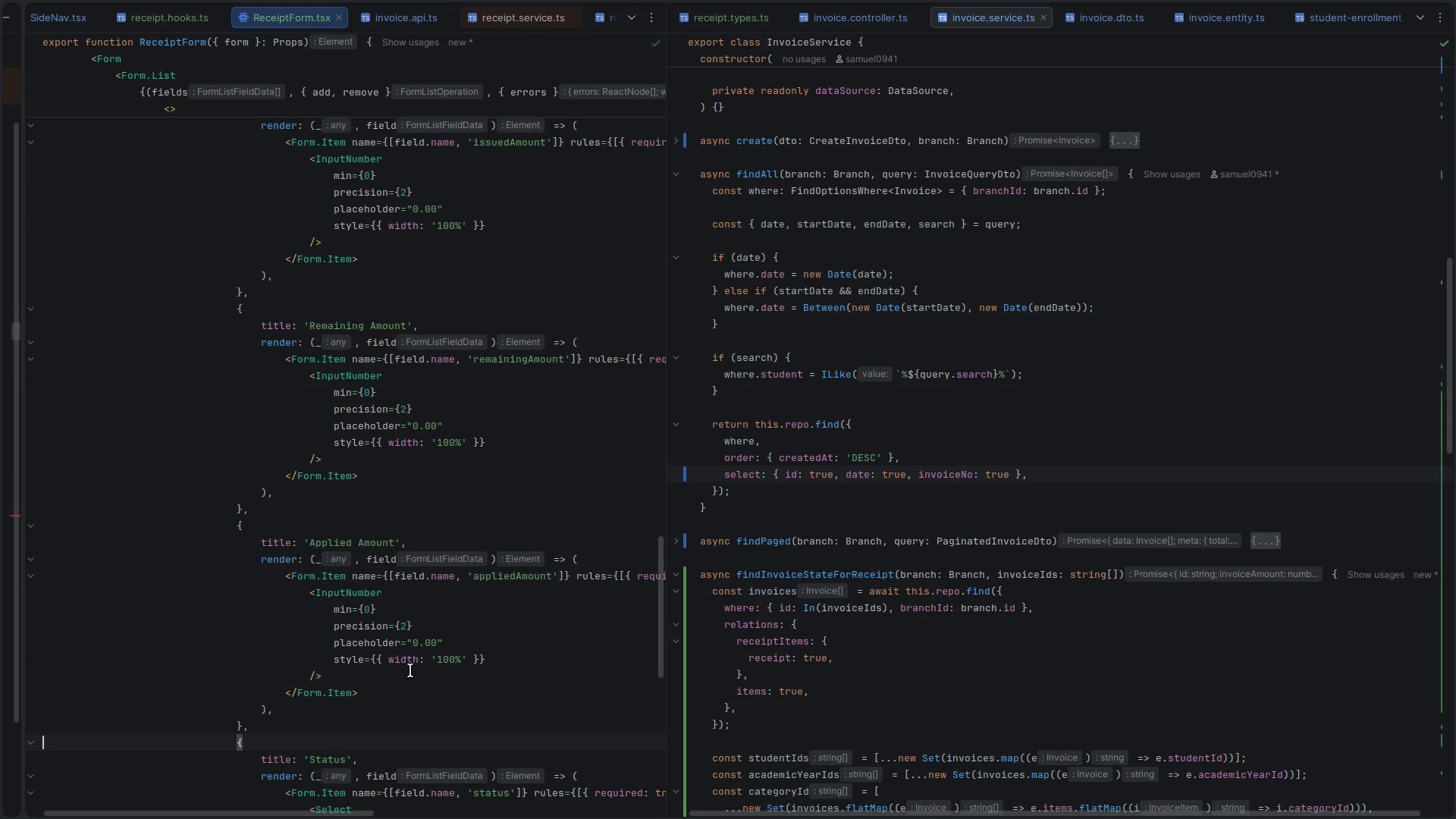 
key(Alt+Control+ArrowLeft)
 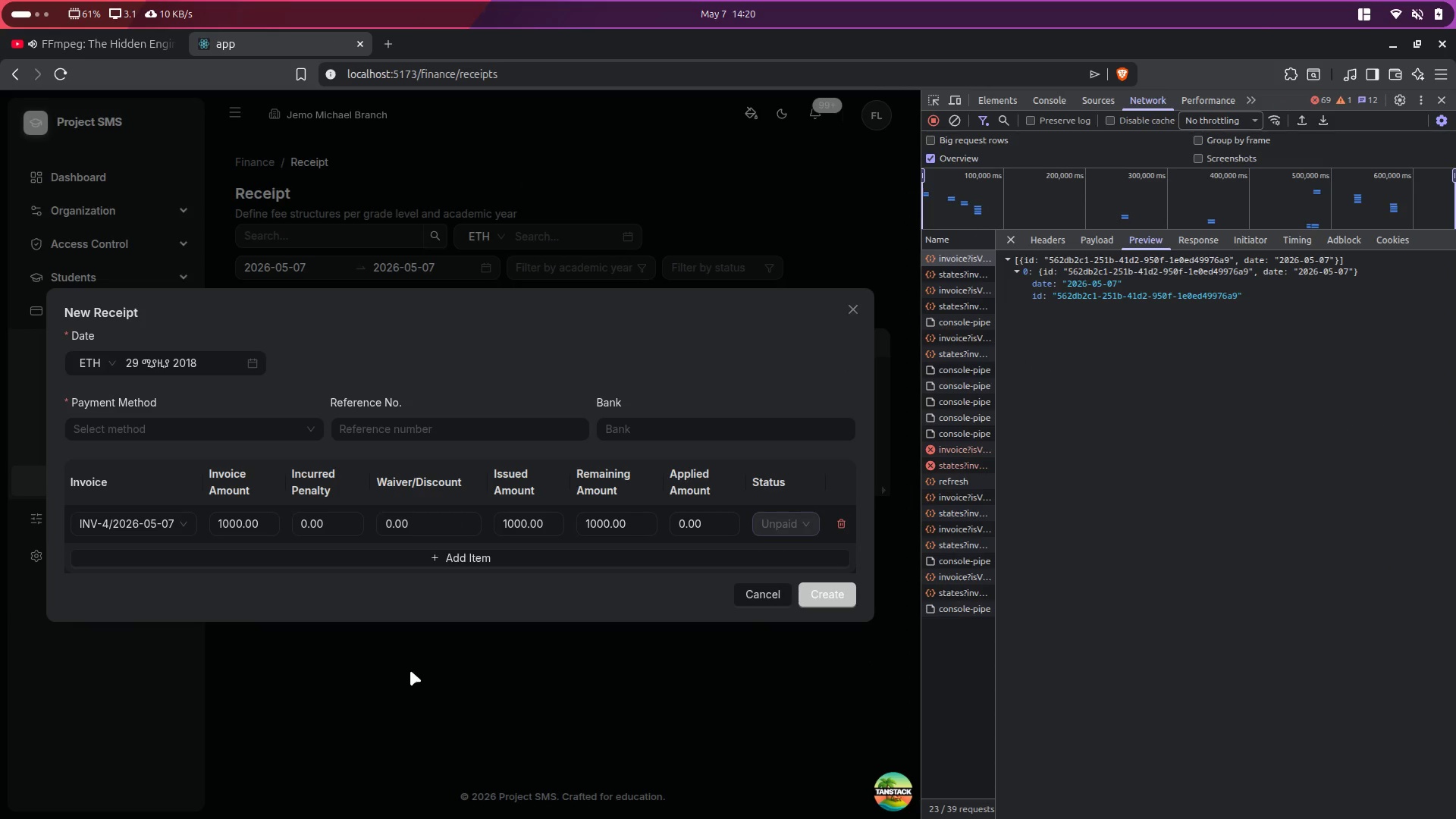 
key(Alt+Control+ArrowRight)
 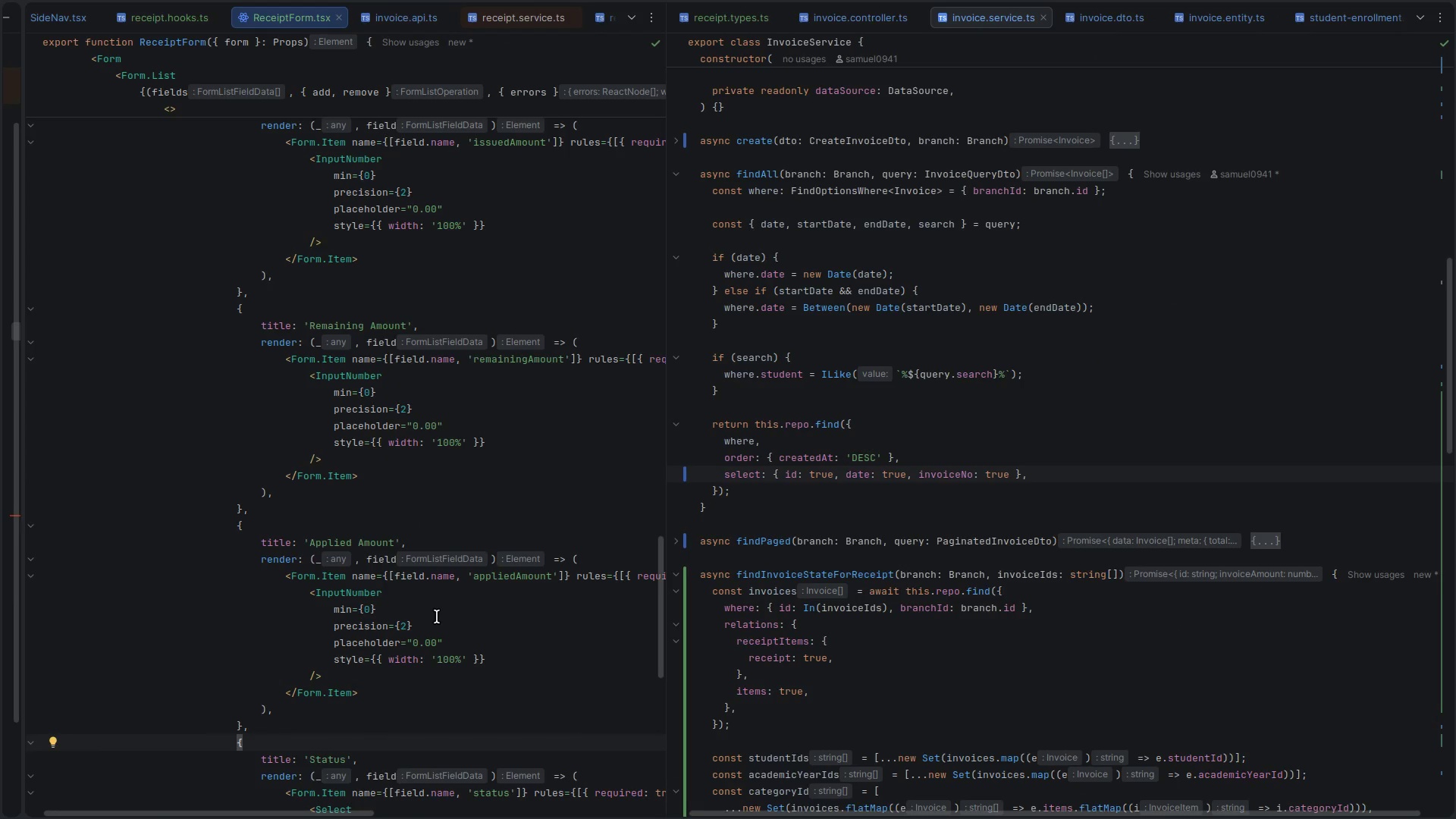 
scroll: coordinate [437, 617], scroll_direction: up, amount: 64.0
 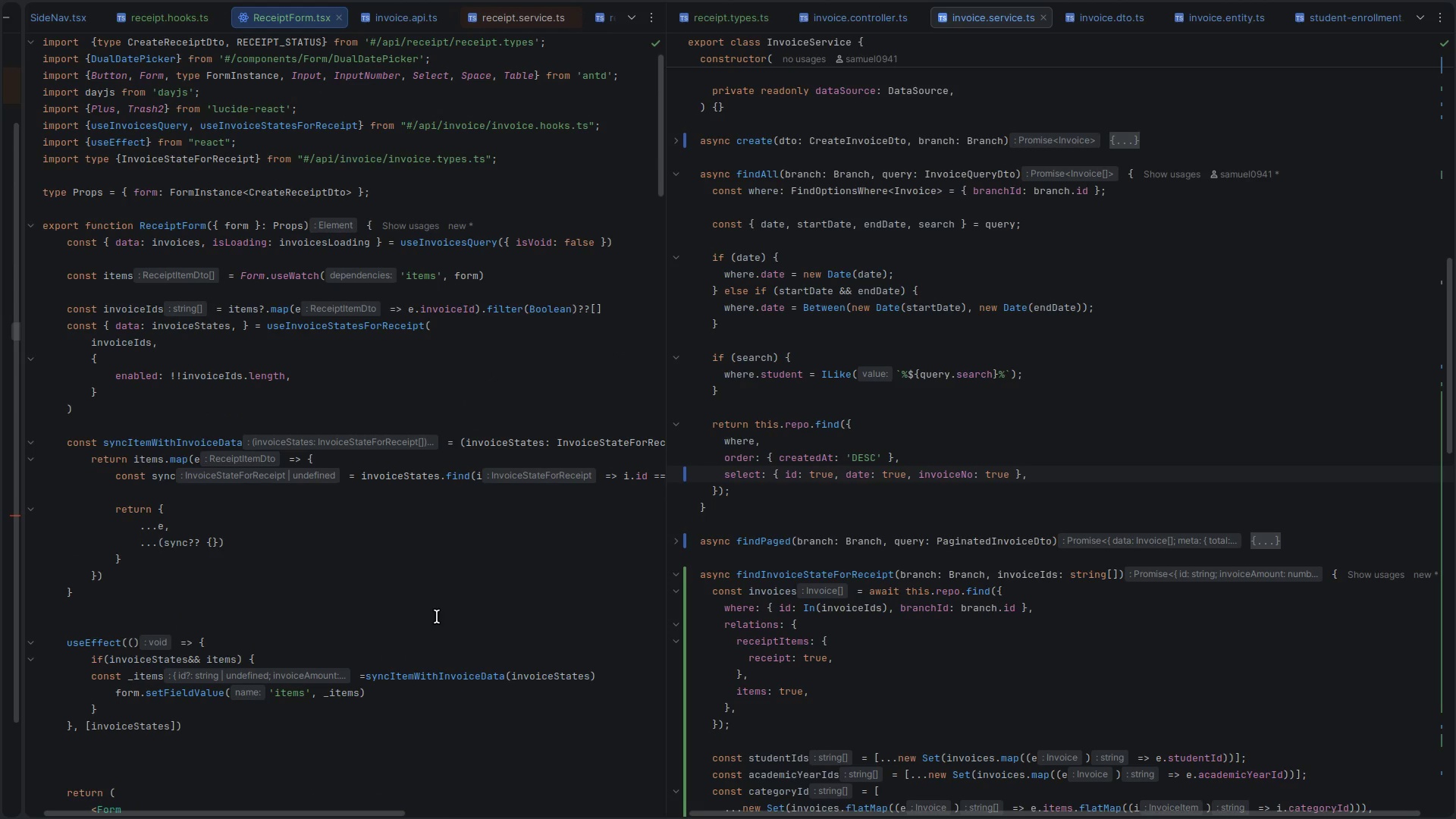 
scroll: coordinate [437, 617], scroll_direction: down, amount: 64.0
 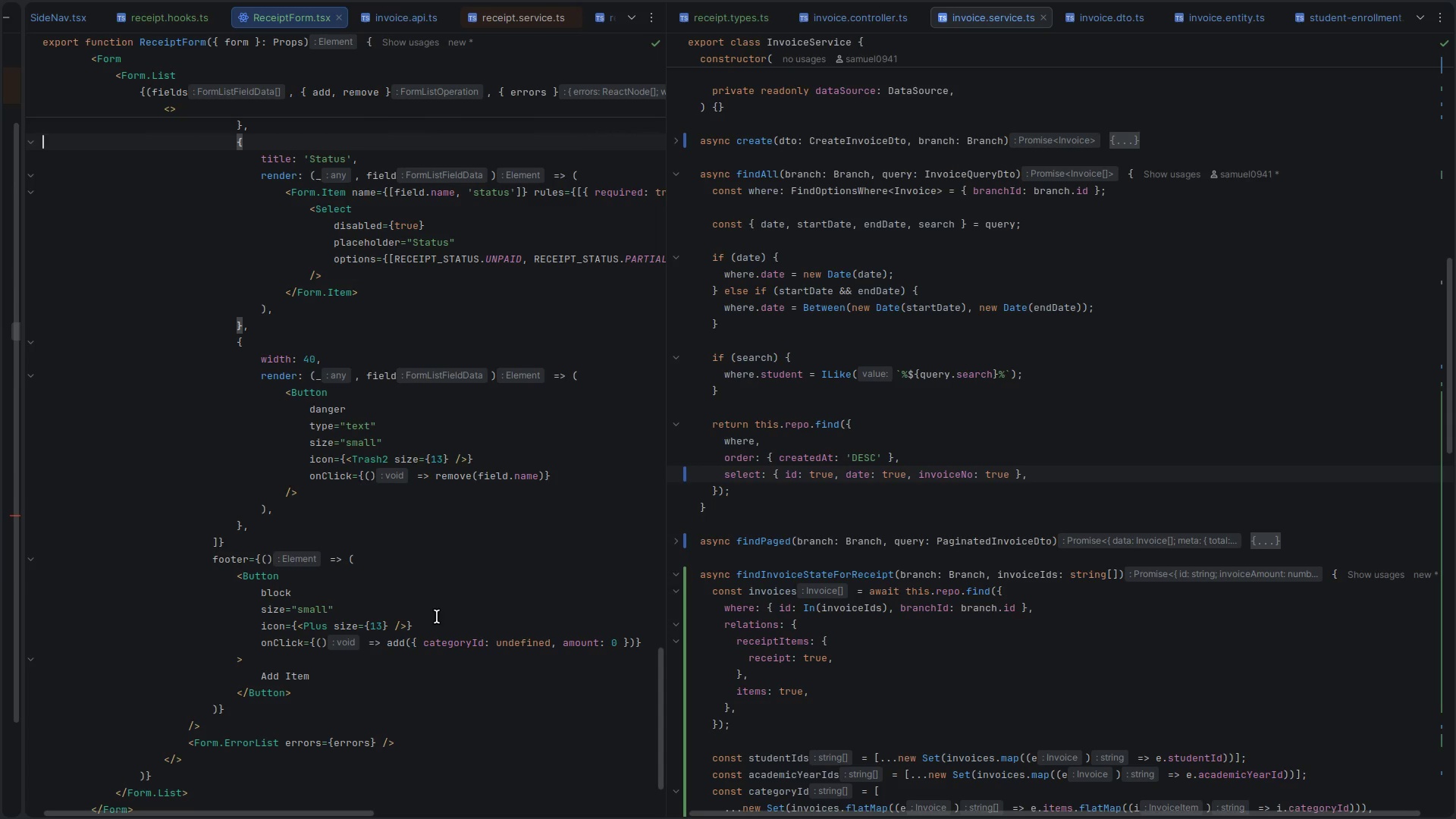 
wait(15.26)
 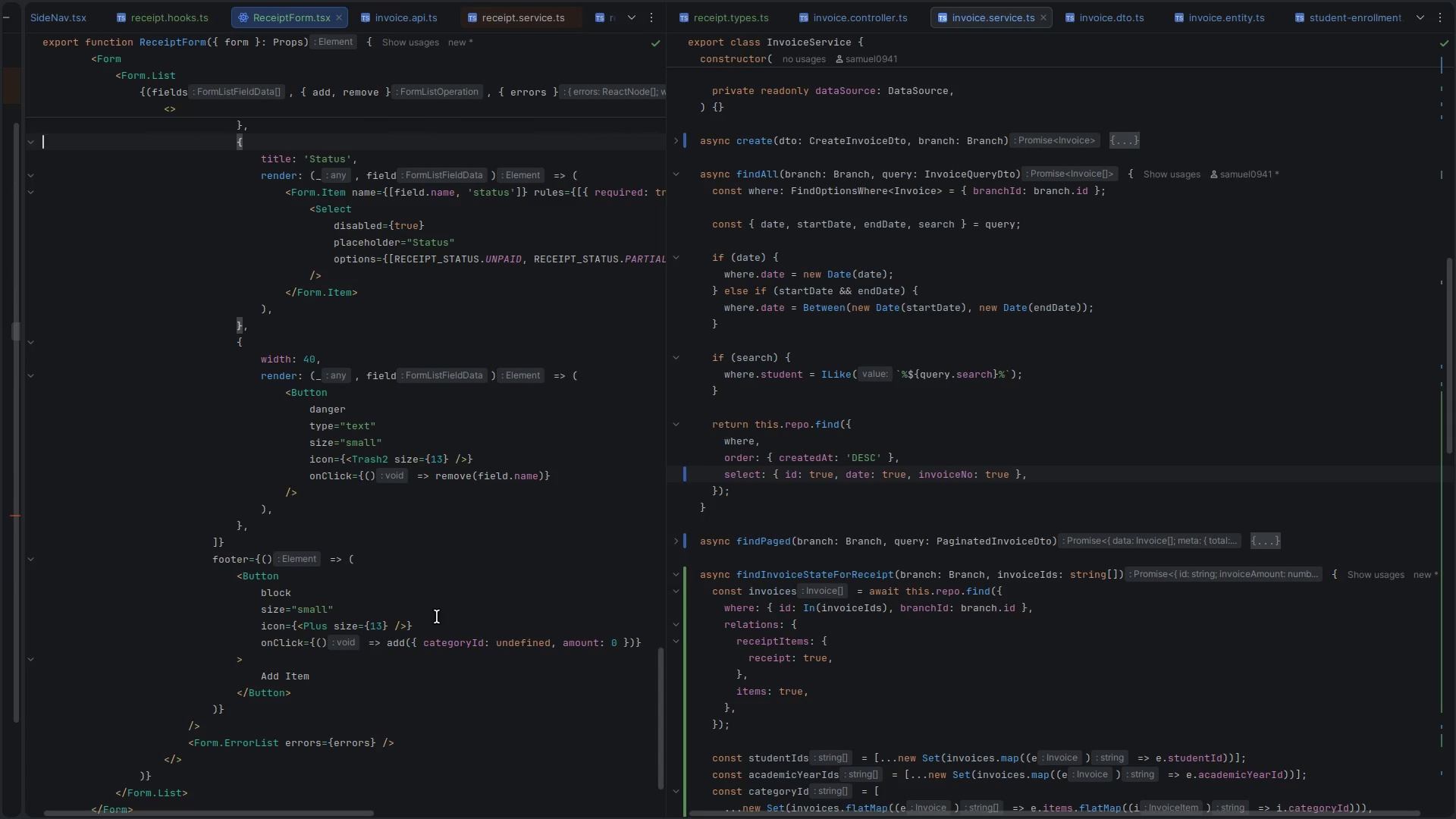 
scroll: coordinate [437, 617], scroll_direction: up, amount: 65.0
 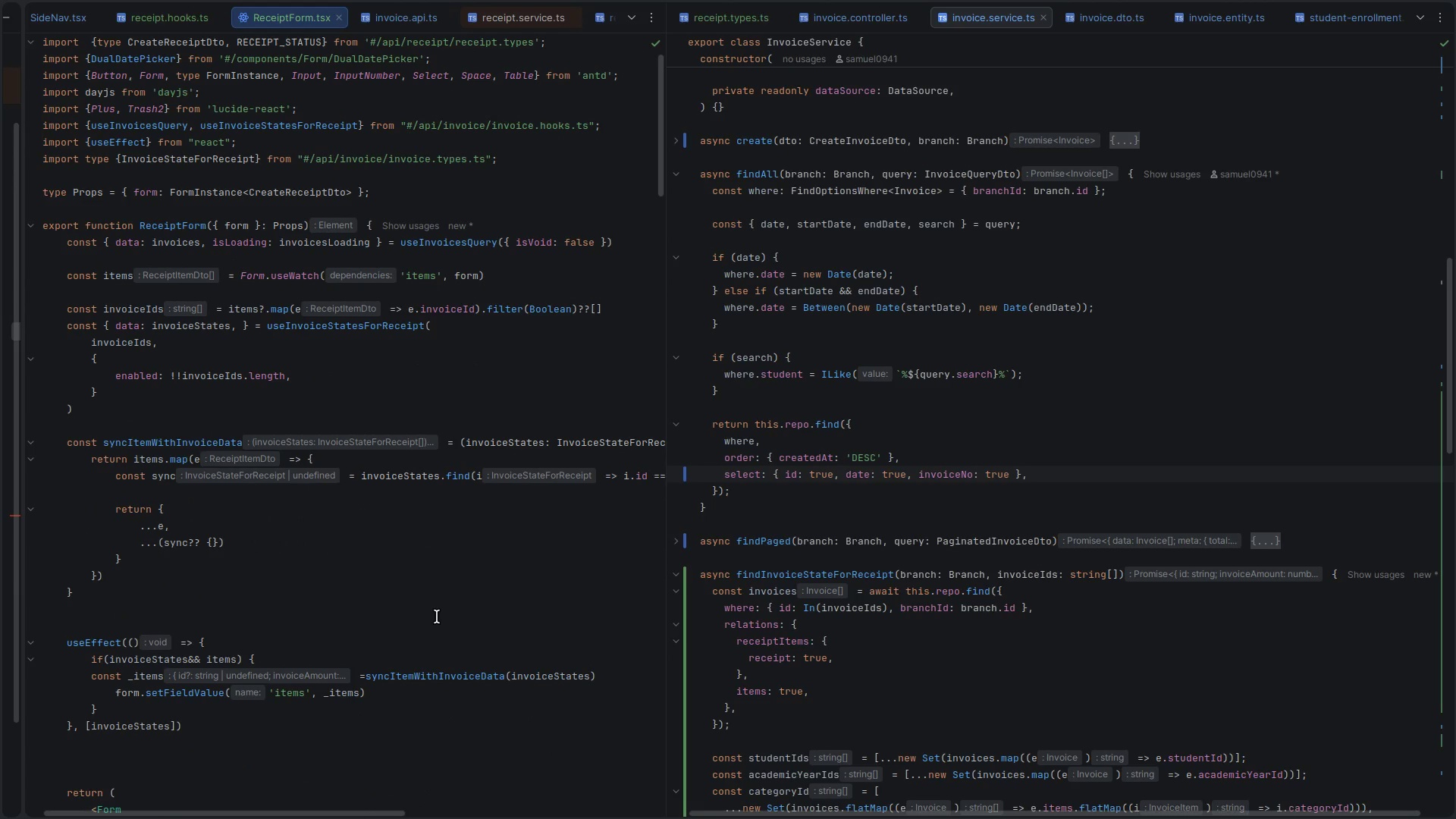 
key(Space)
 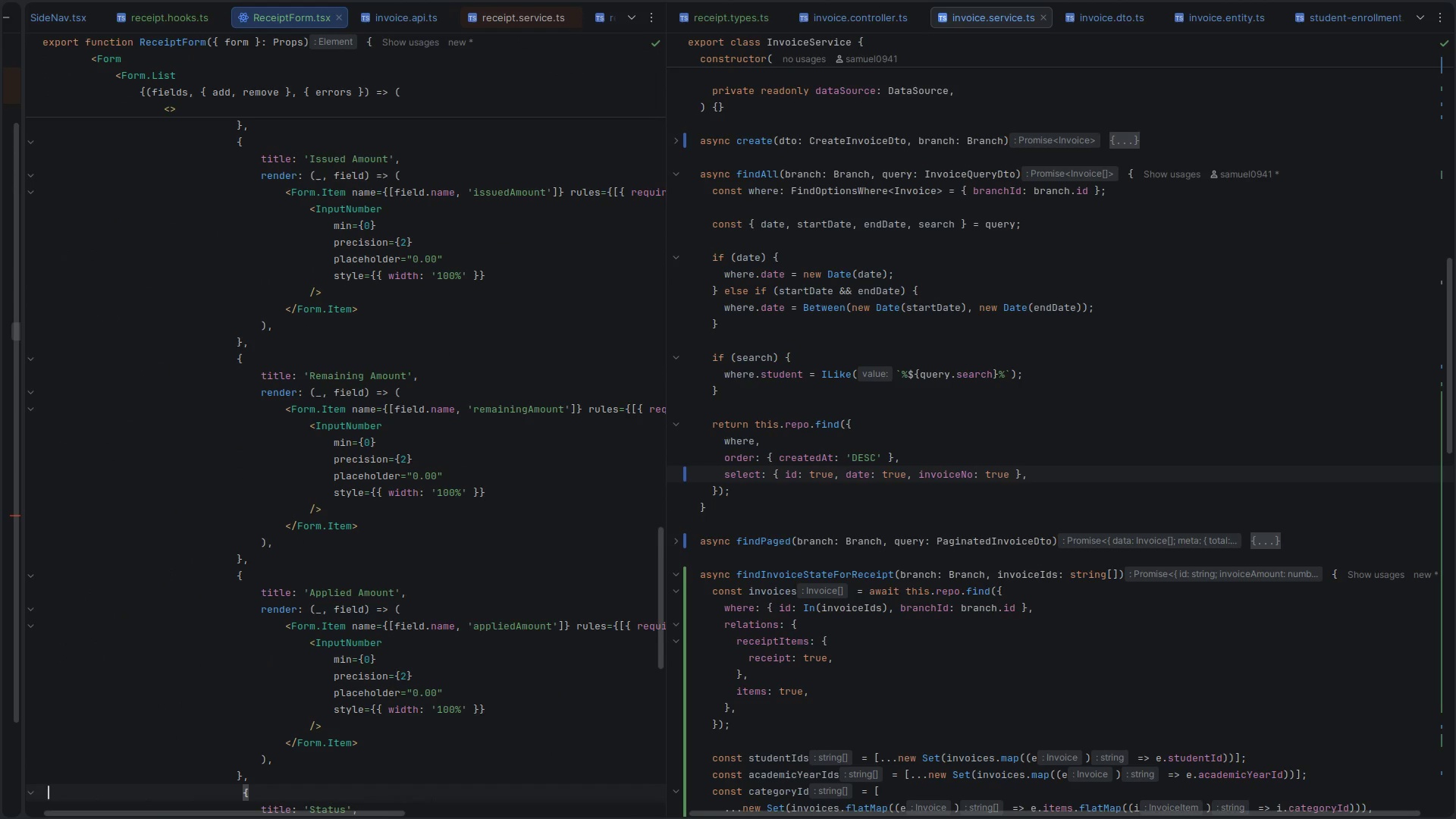 
key(Alt+Control+AltLeft)
 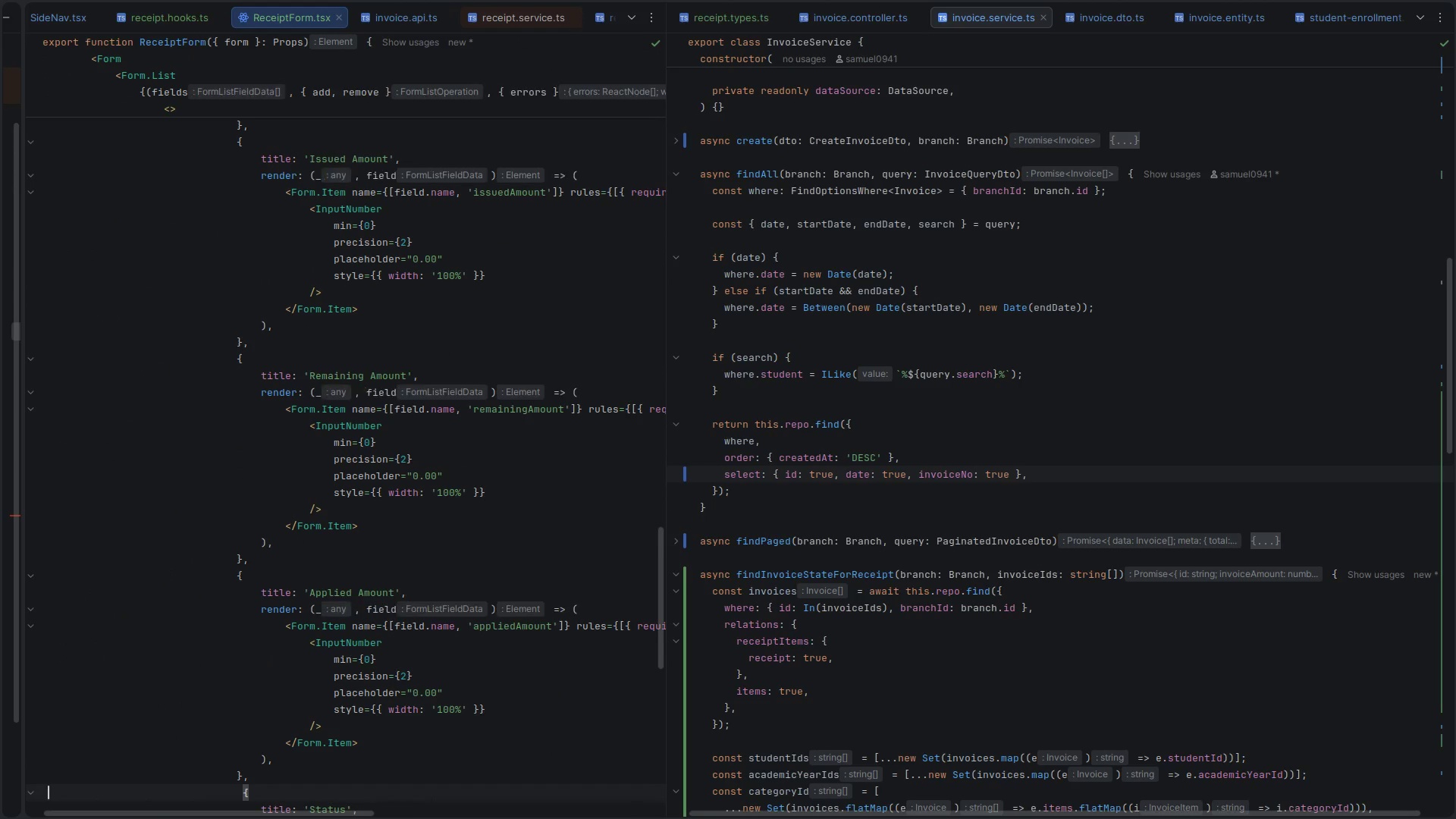 
key(Alt+Control+ArrowLeft)
 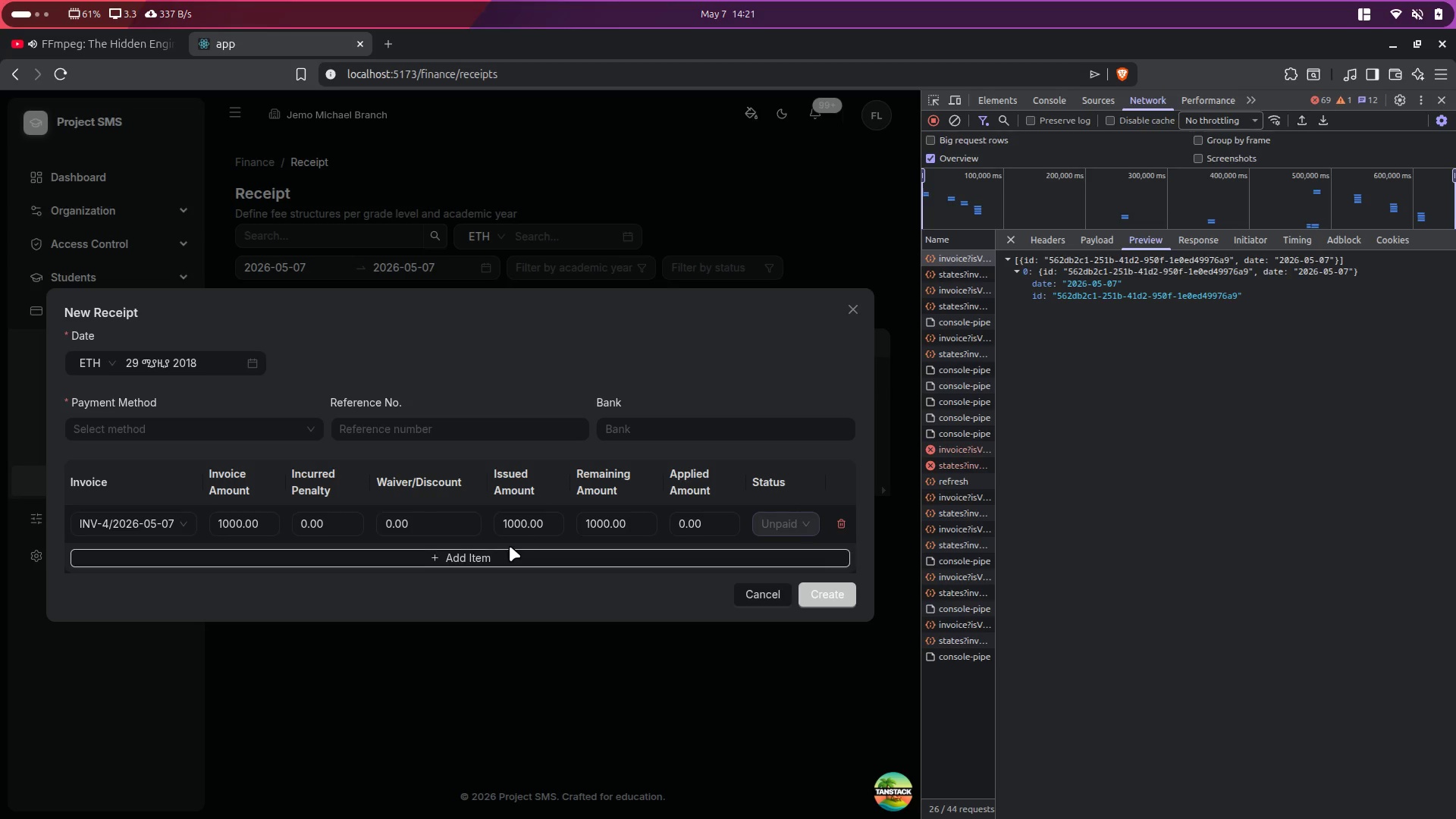 
left_click_drag(start_coordinate=[385, 479], to_coordinate=[441, 478])
 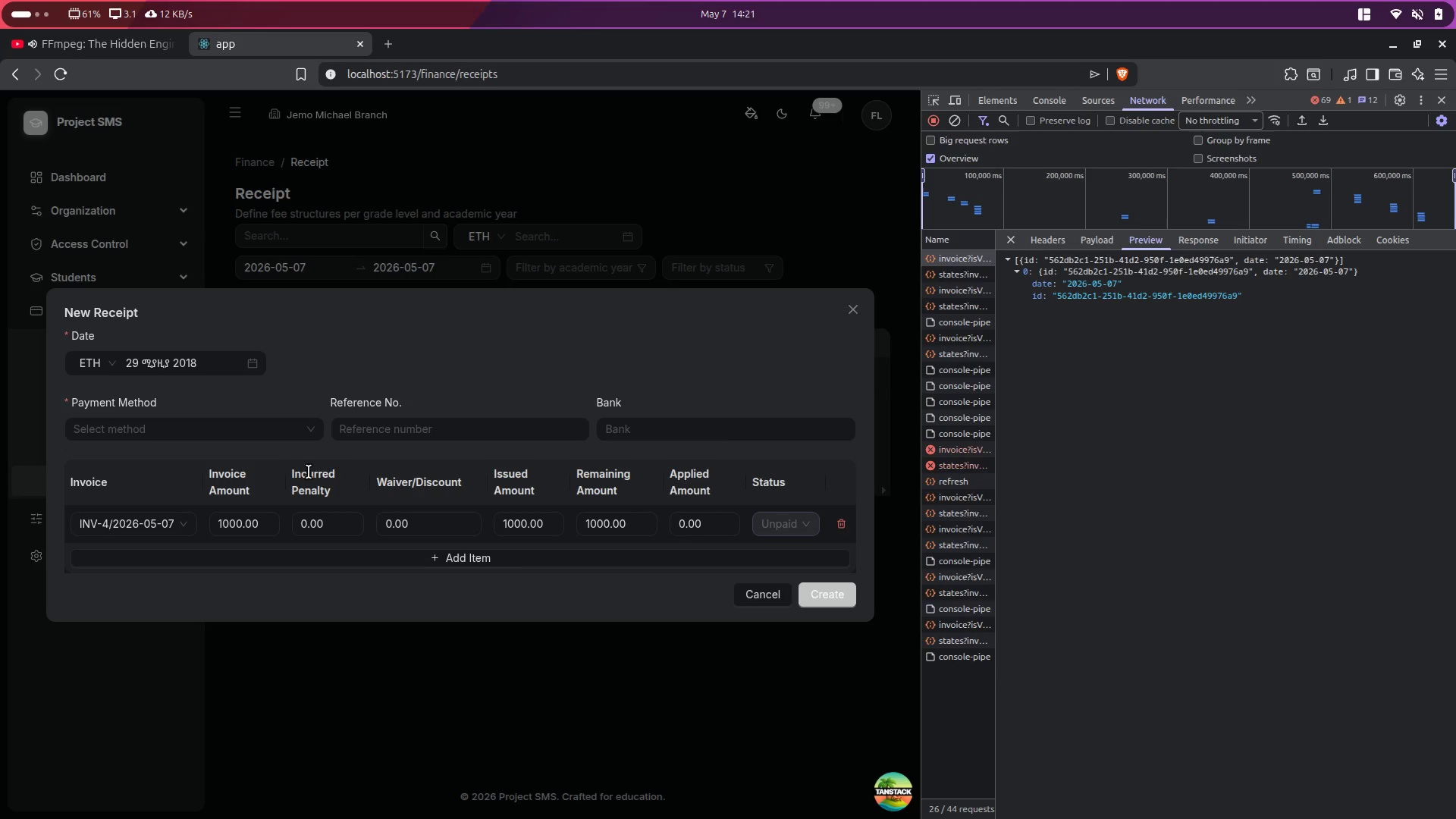 
left_click_drag(start_coordinate=[290, 470], to_coordinate=[334, 495])
 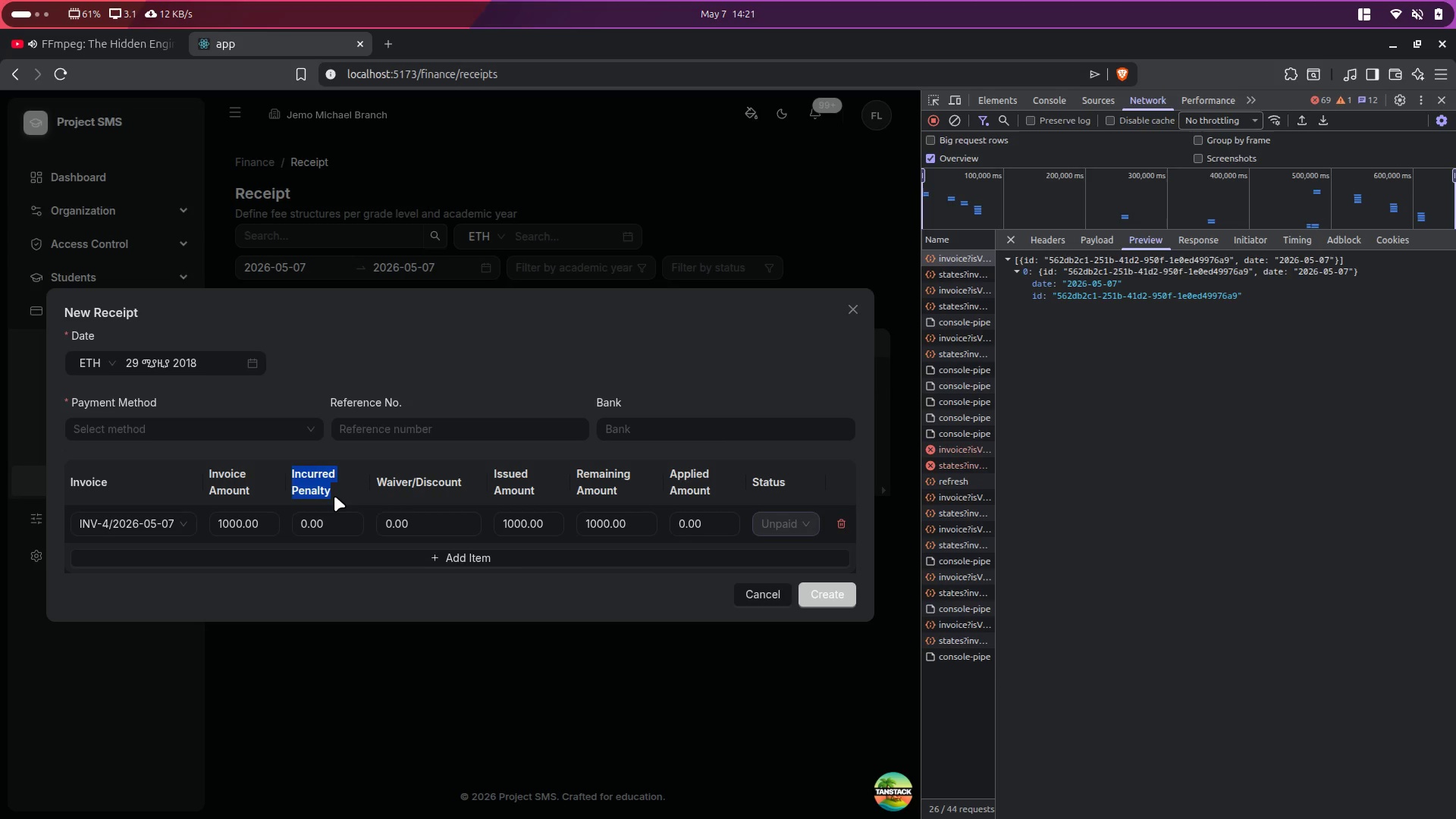 
left_click([334, 496])
 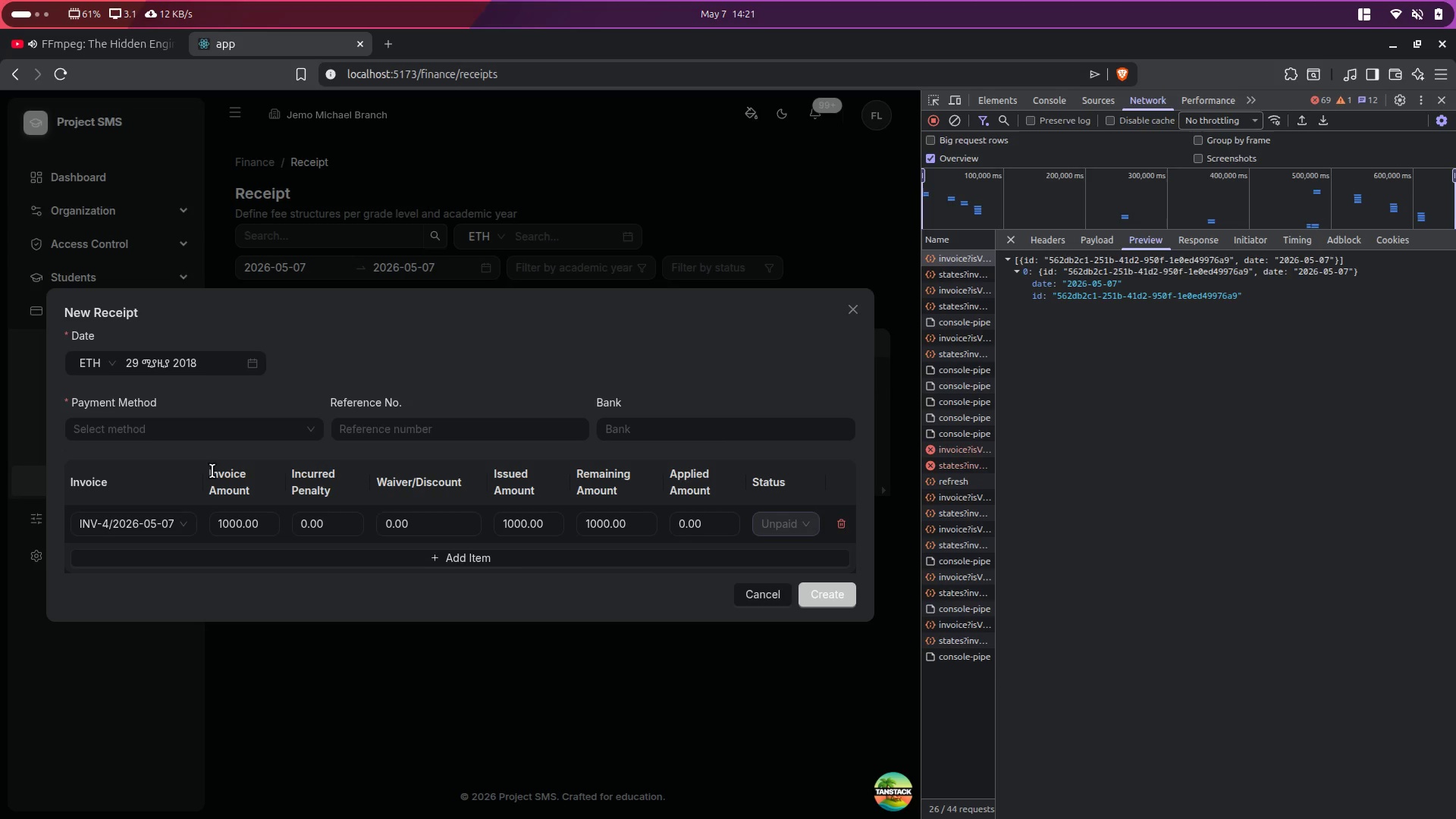 
left_click([315, 481])
 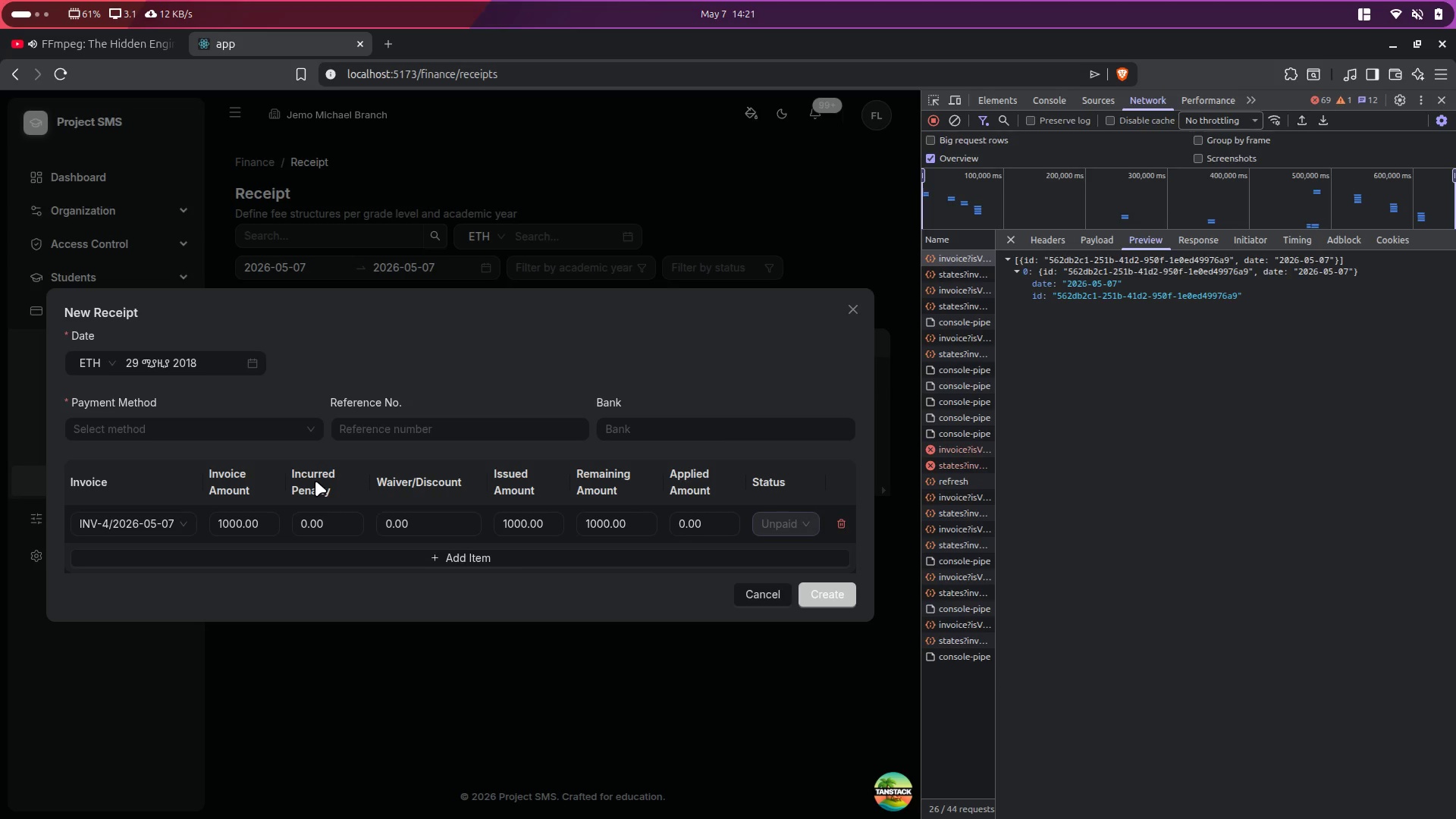 
key(Alt+Control+ArrowRight)
 